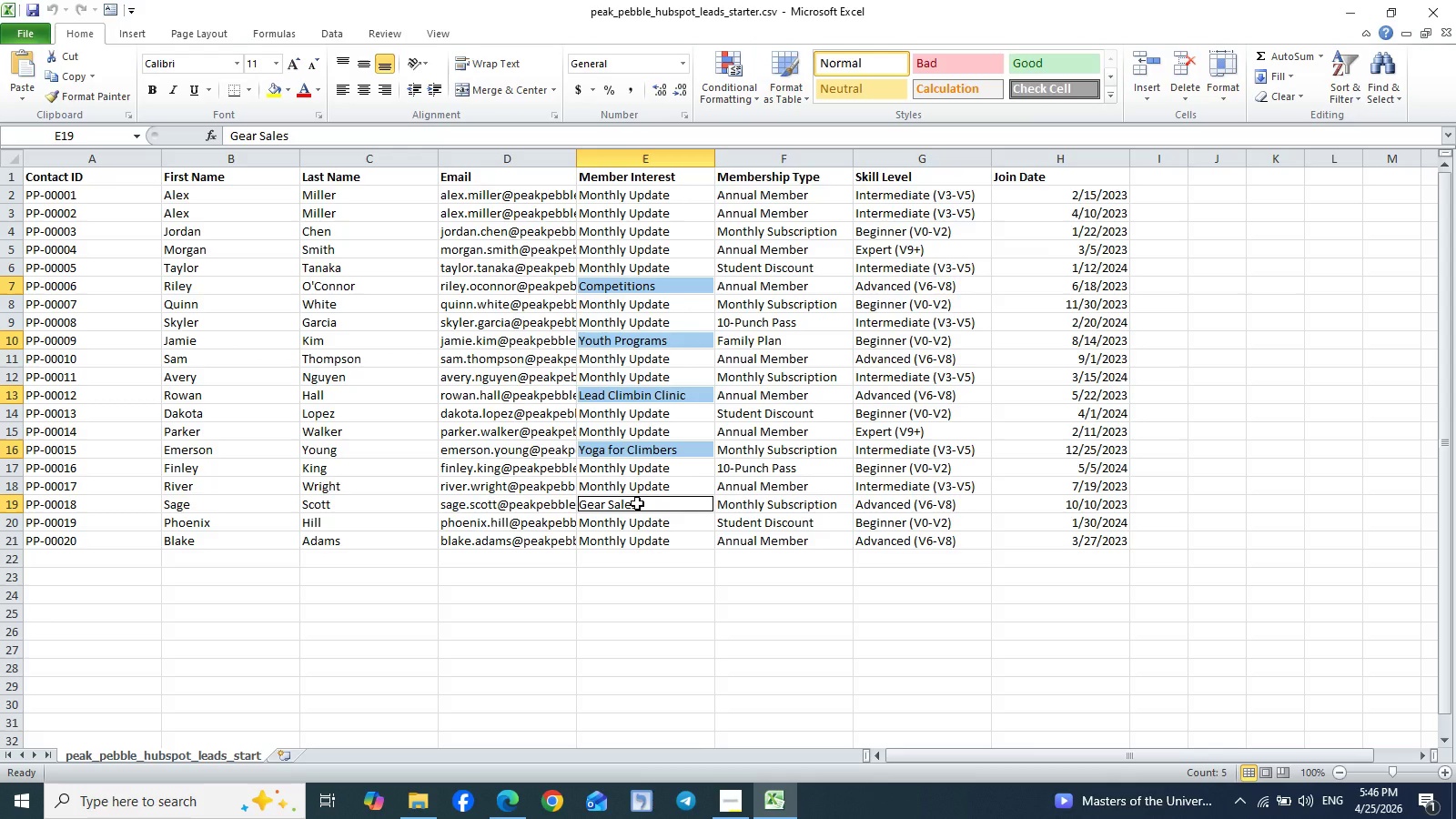 
hold_key(key=ControlLeft, duration=1.5)
 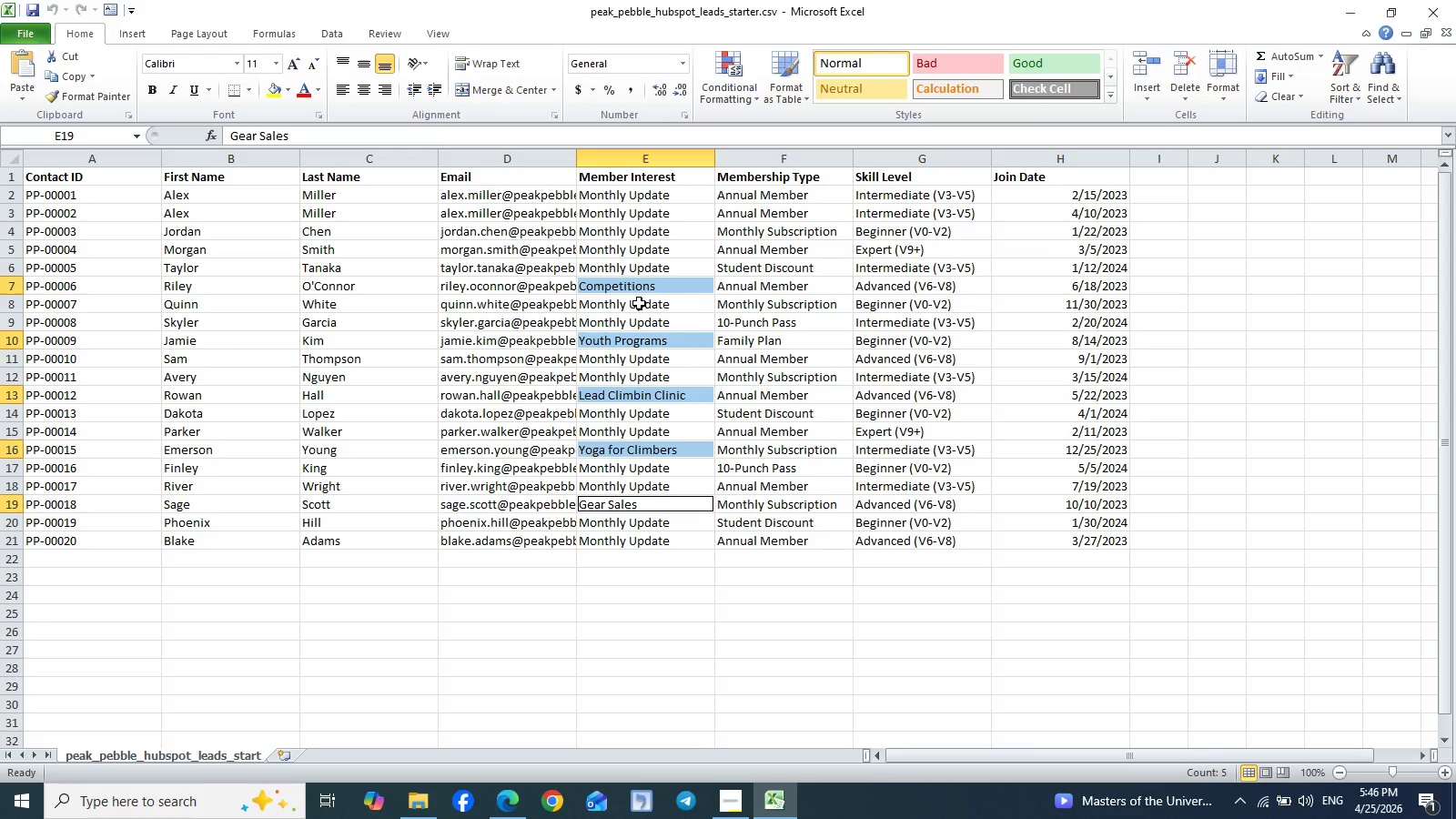 
hold_key(key=ControlLeft, duration=1.51)
 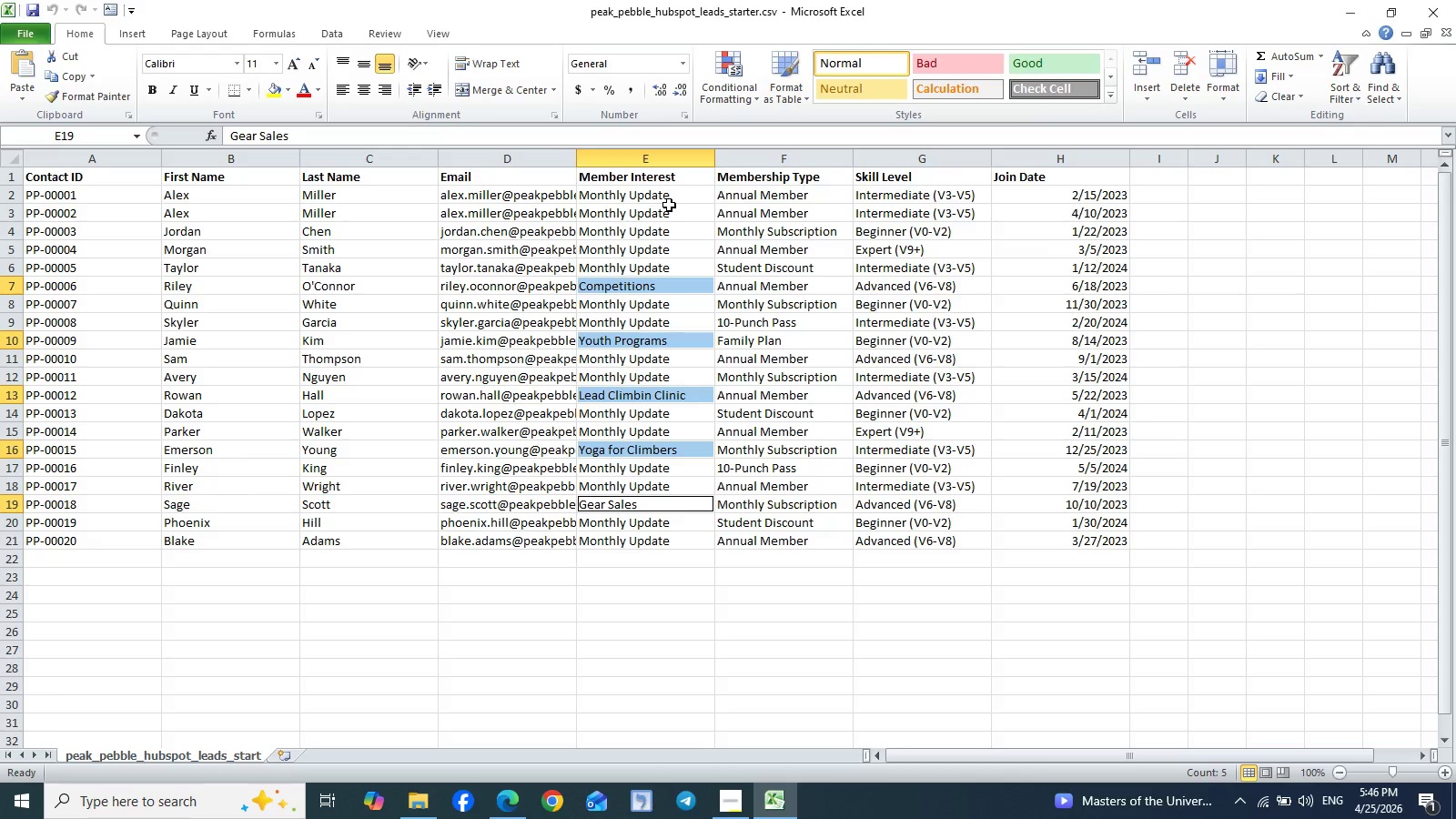 
hold_key(key=ControlLeft, duration=1.5)
 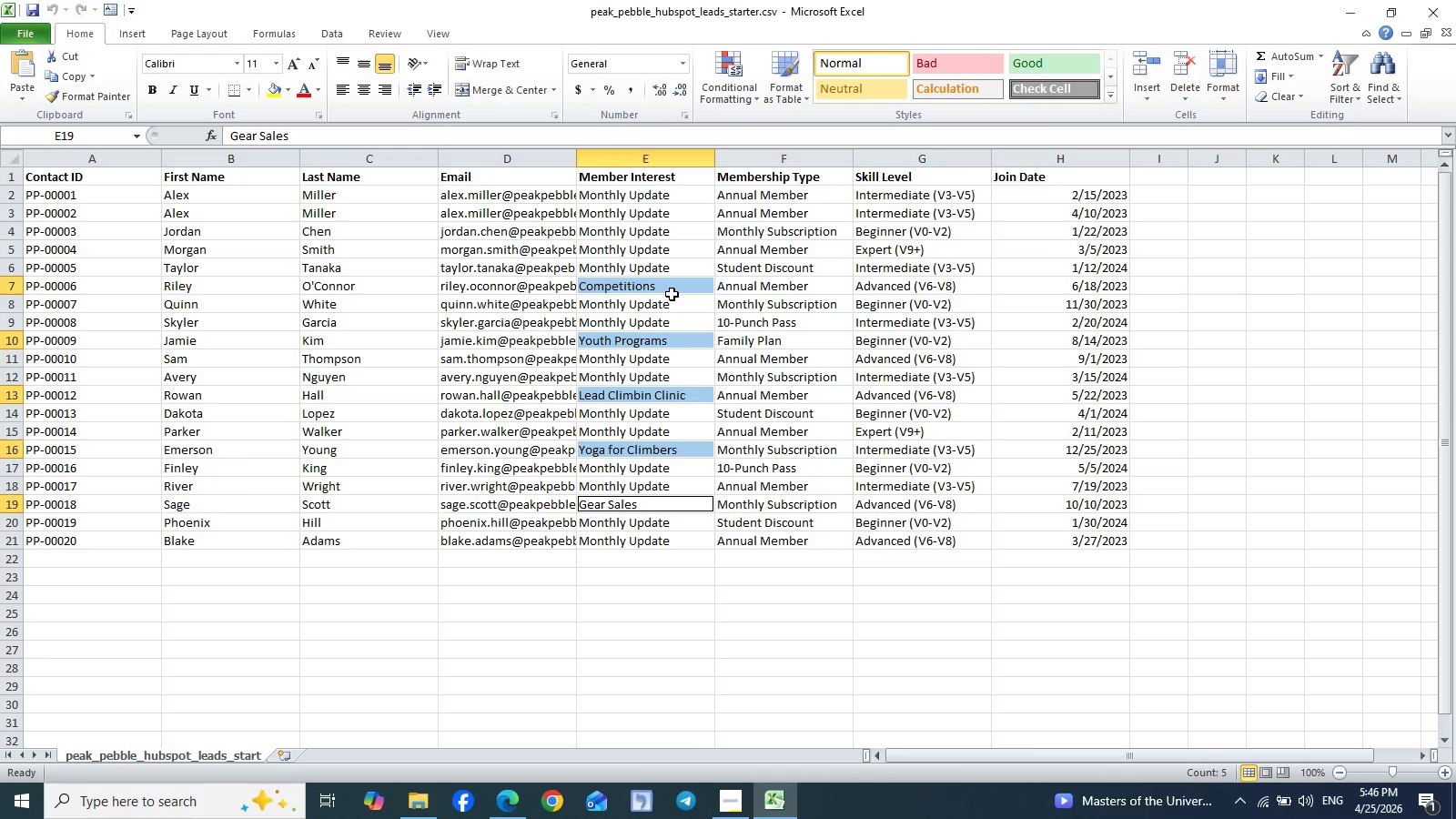 
hold_key(key=ControlLeft, duration=1.52)
 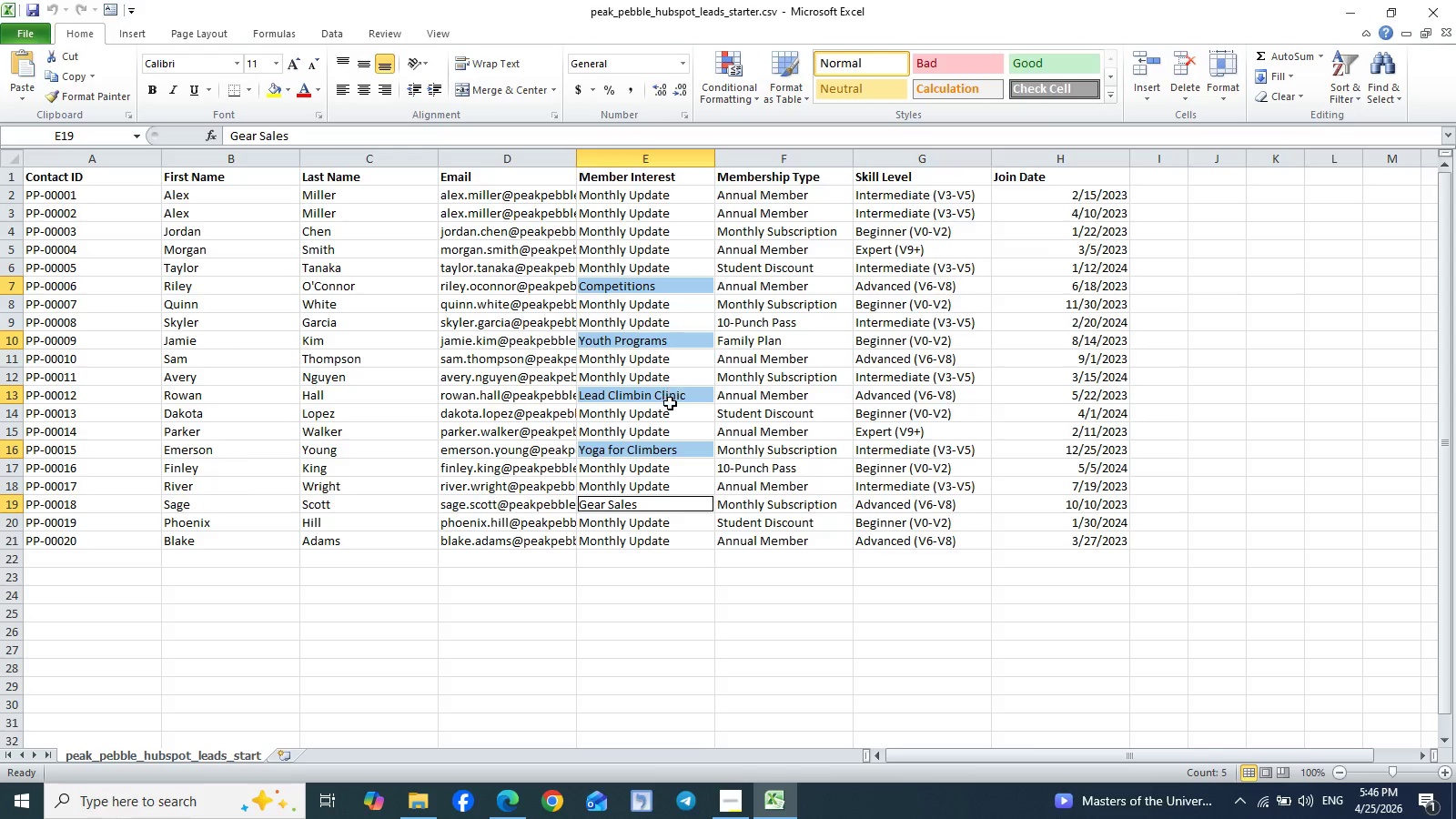 
hold_key(key=ControlLeft, duration=1.5)
 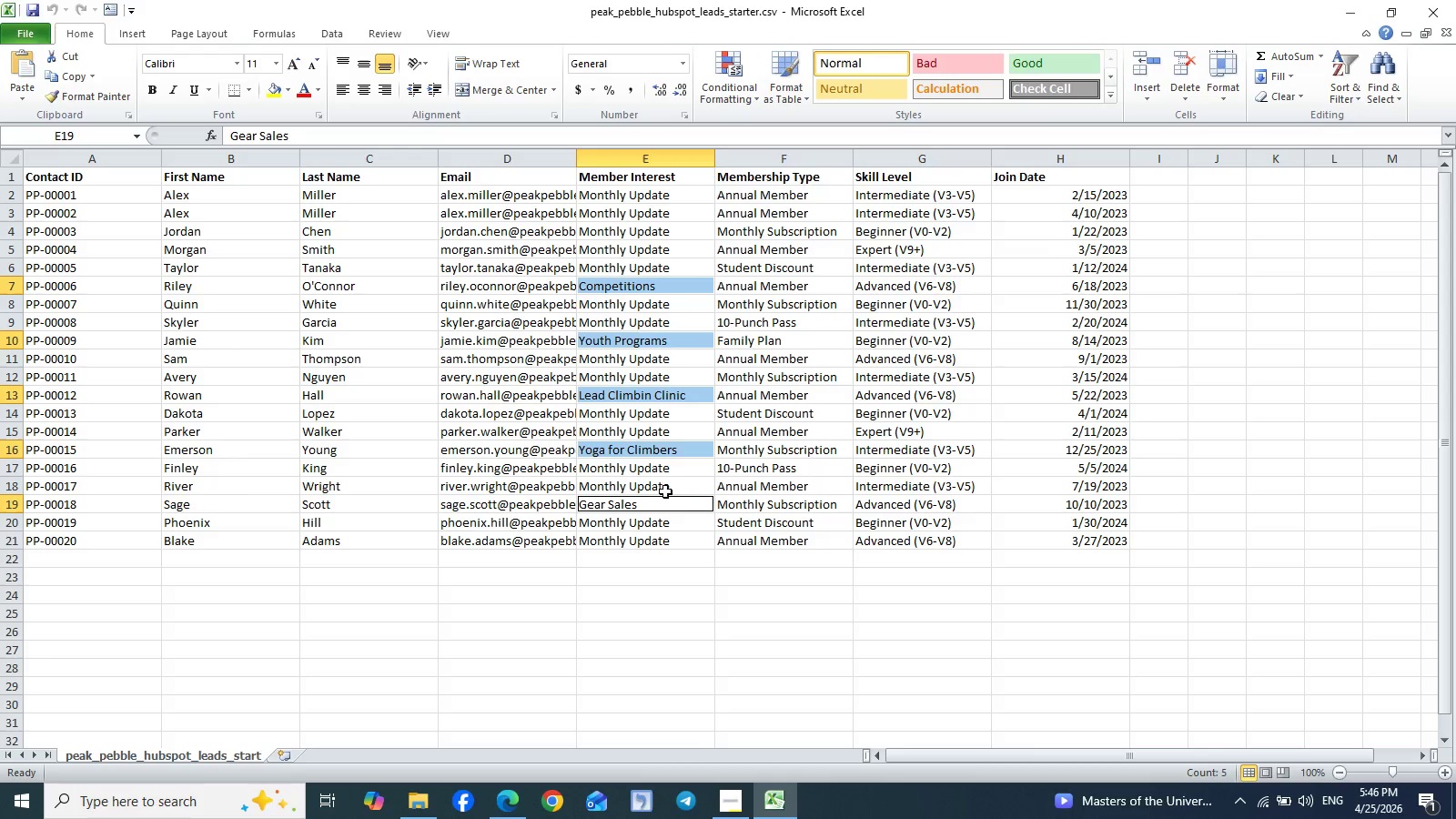 
hold_key(key=ControlLeft, duration=1.51)
 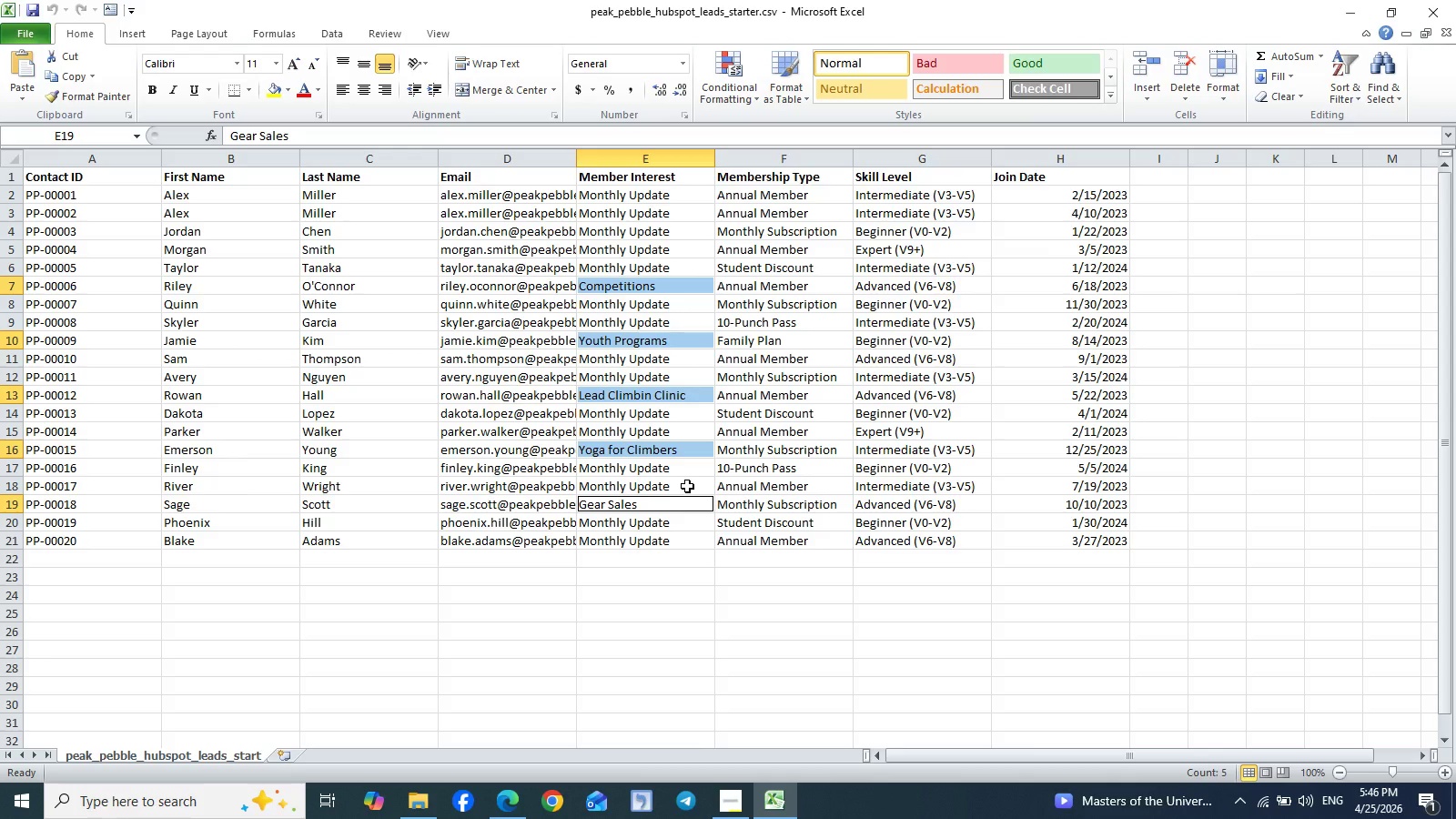 
hold_key(key=ControlLeft, duration=1.52)
 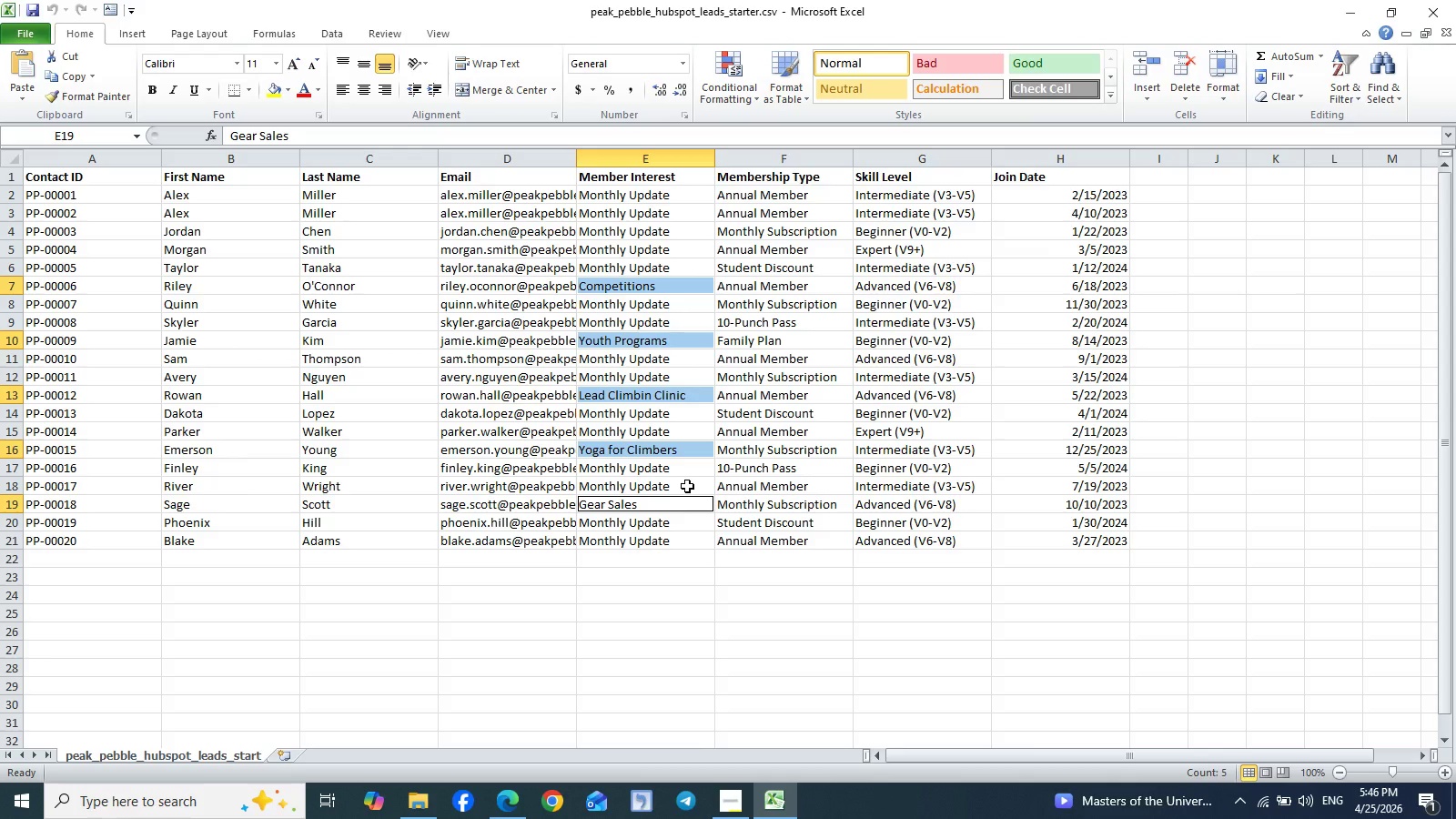 
hold_key(key=ControlLeft, duration=1.5)
 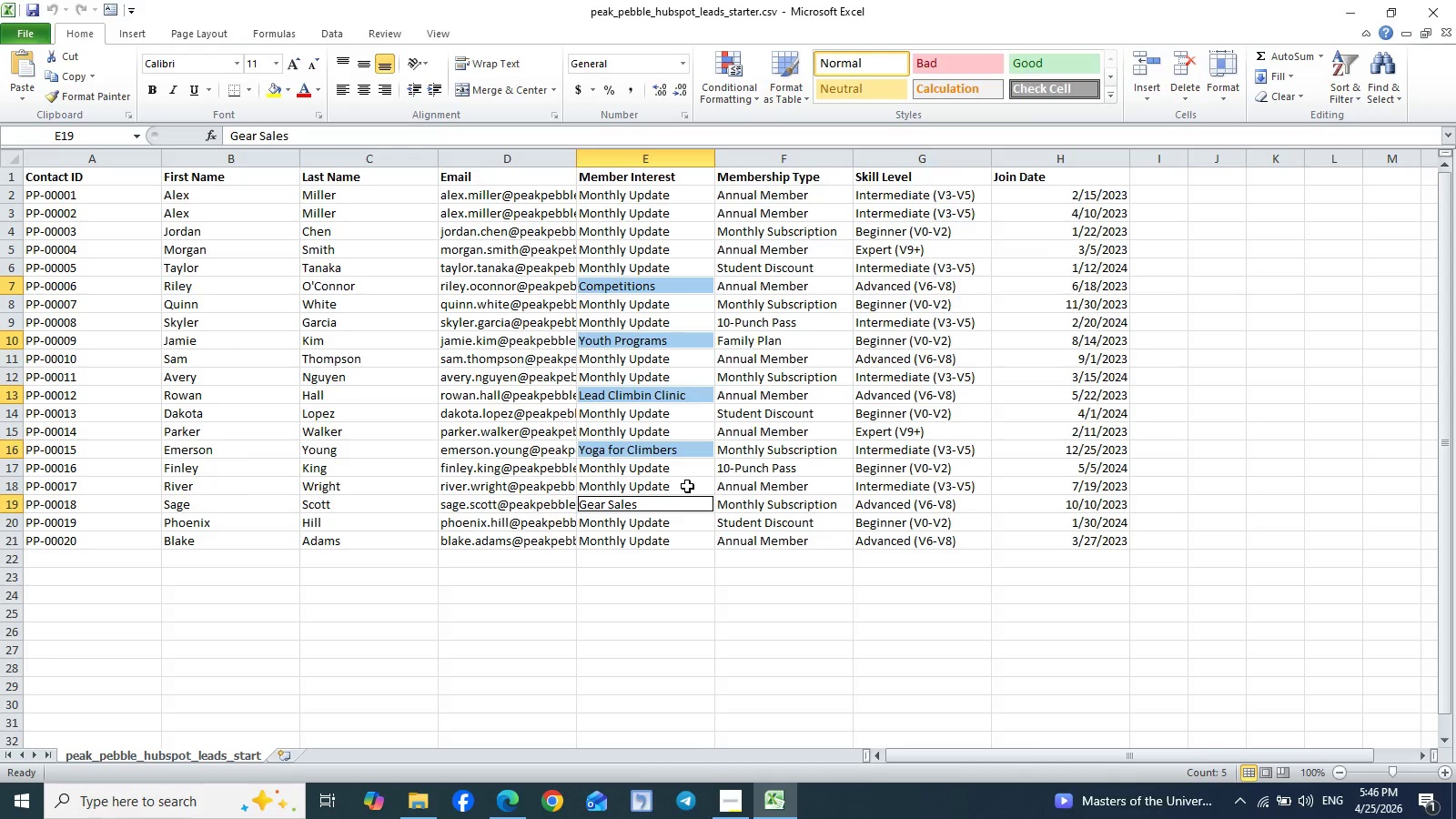 
hold_key(key=ControlLeft, duration=1.33)
 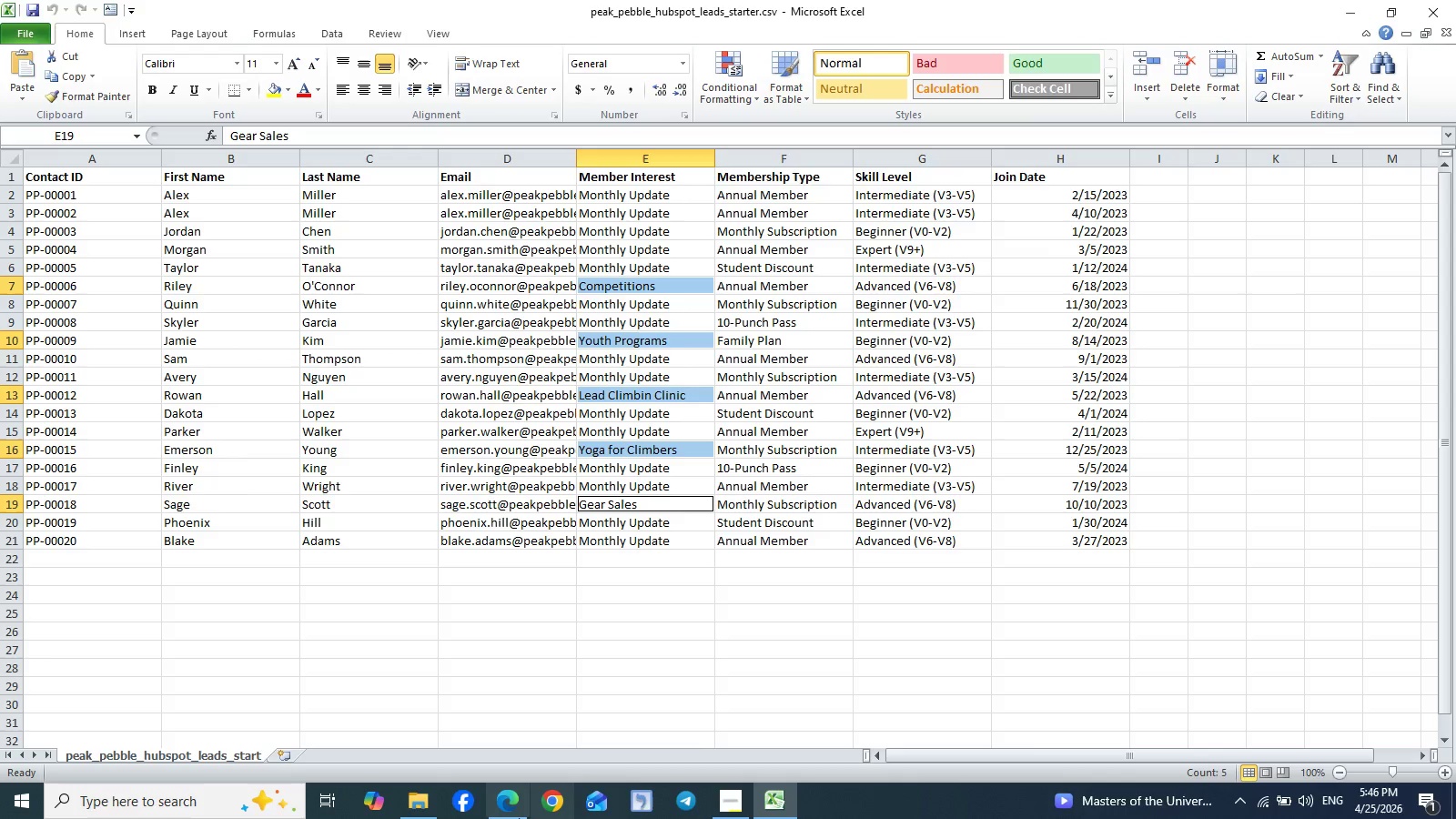 
left_click([510, 810])
 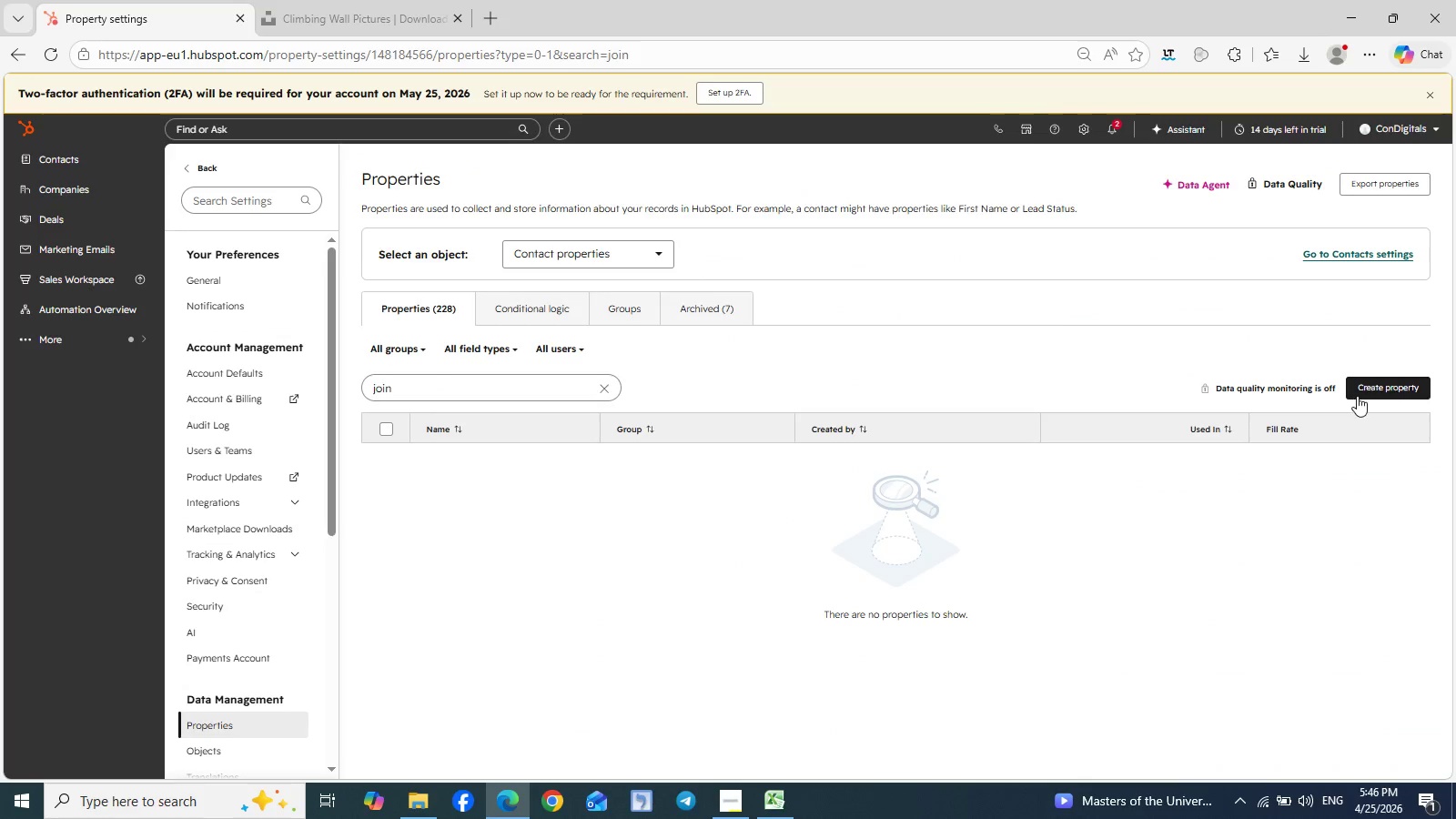 
left_click([1377, 394])
 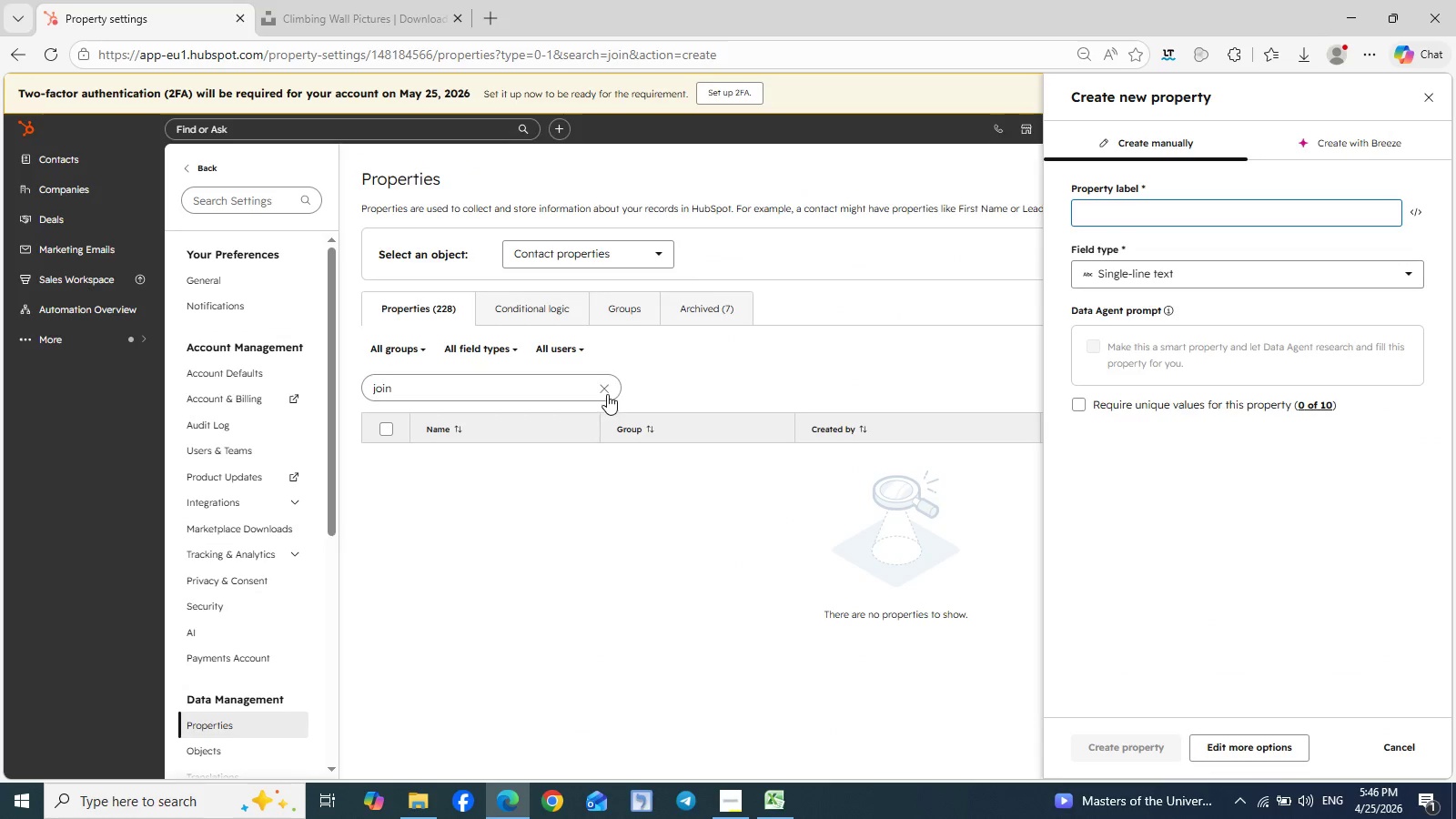 
left_click([606, 393])
 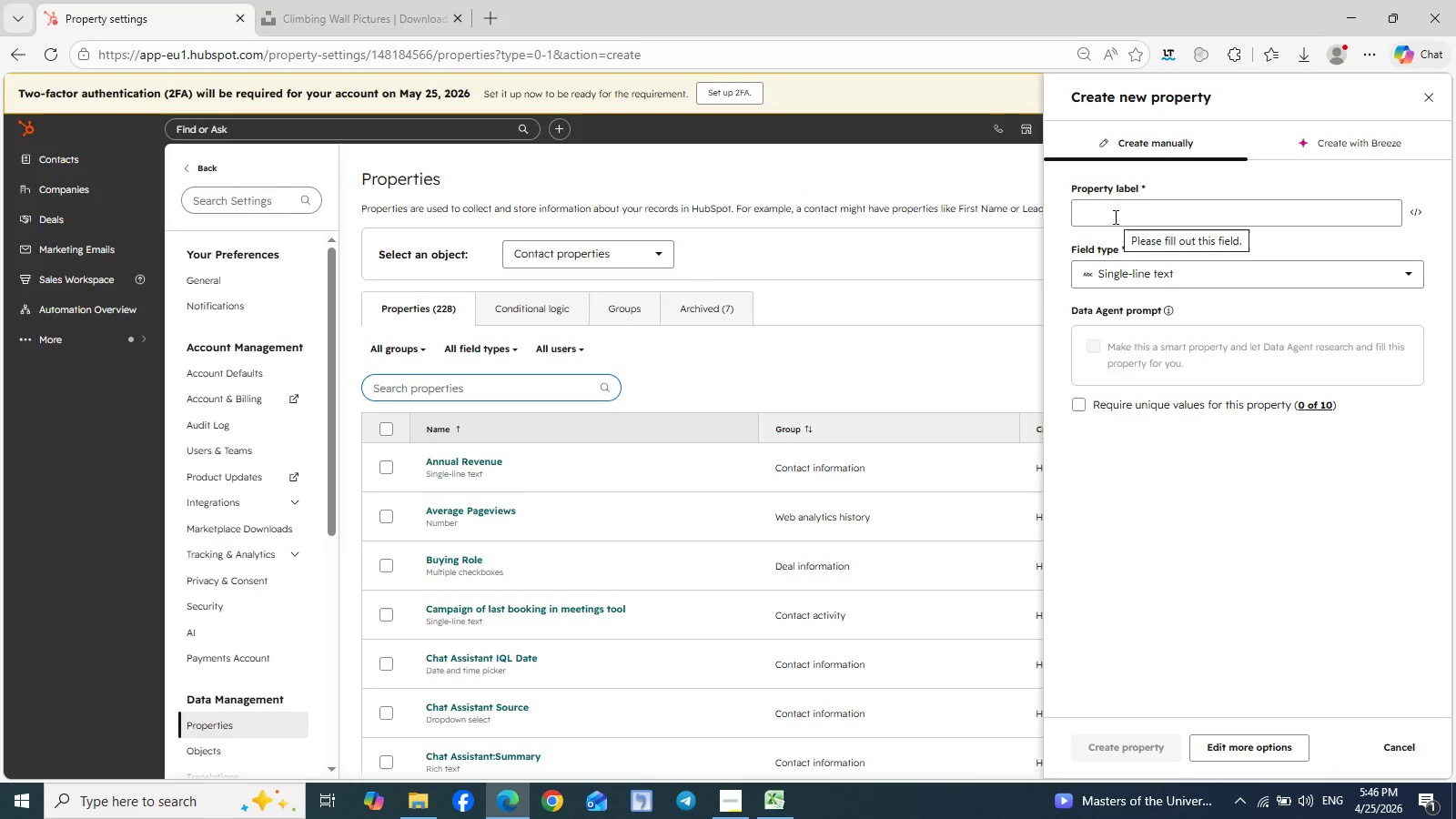 
type(Me)
 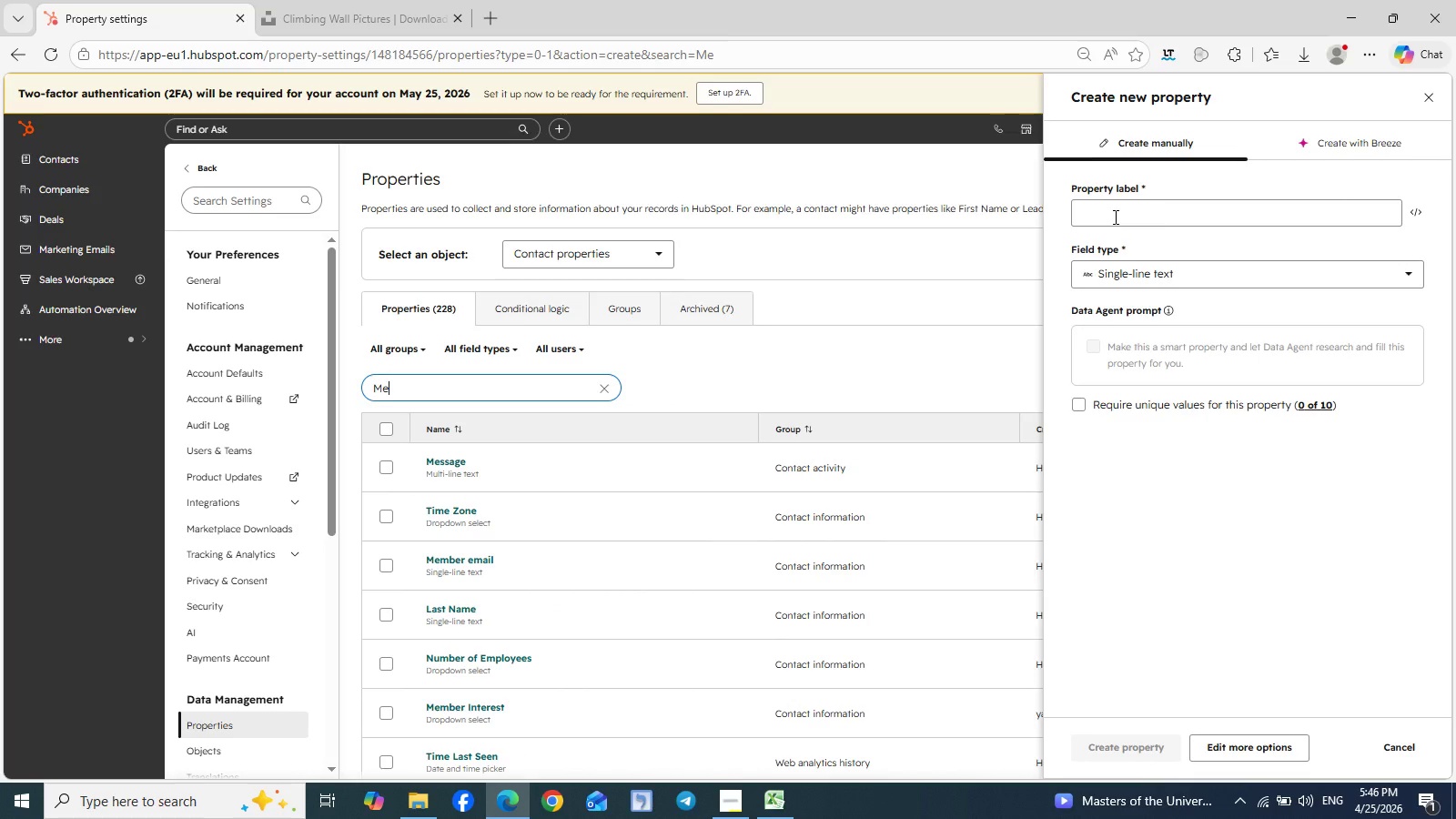 
key(Backspace)
 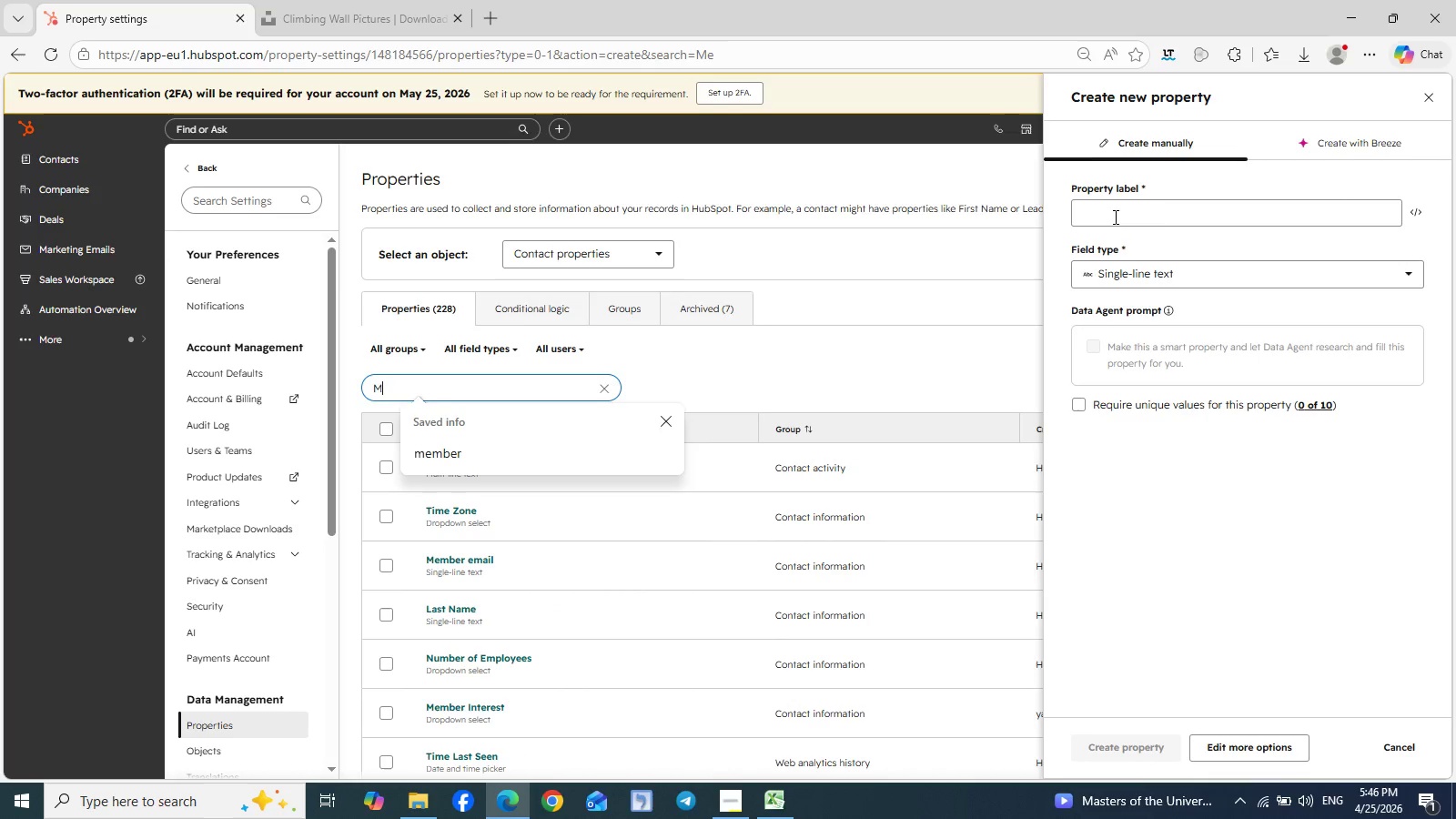 
key(Backspace)
 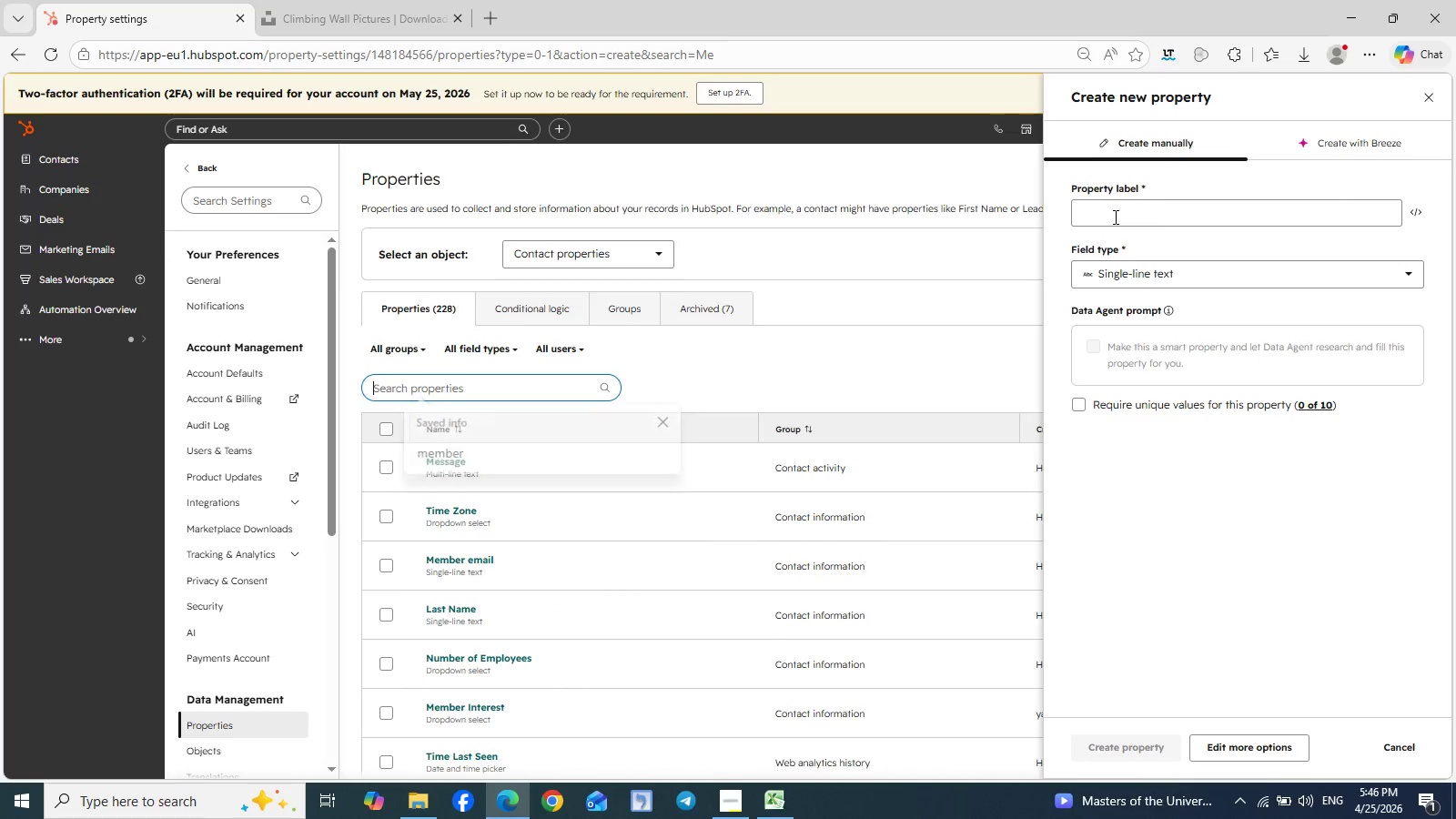 
key(Backspace)
 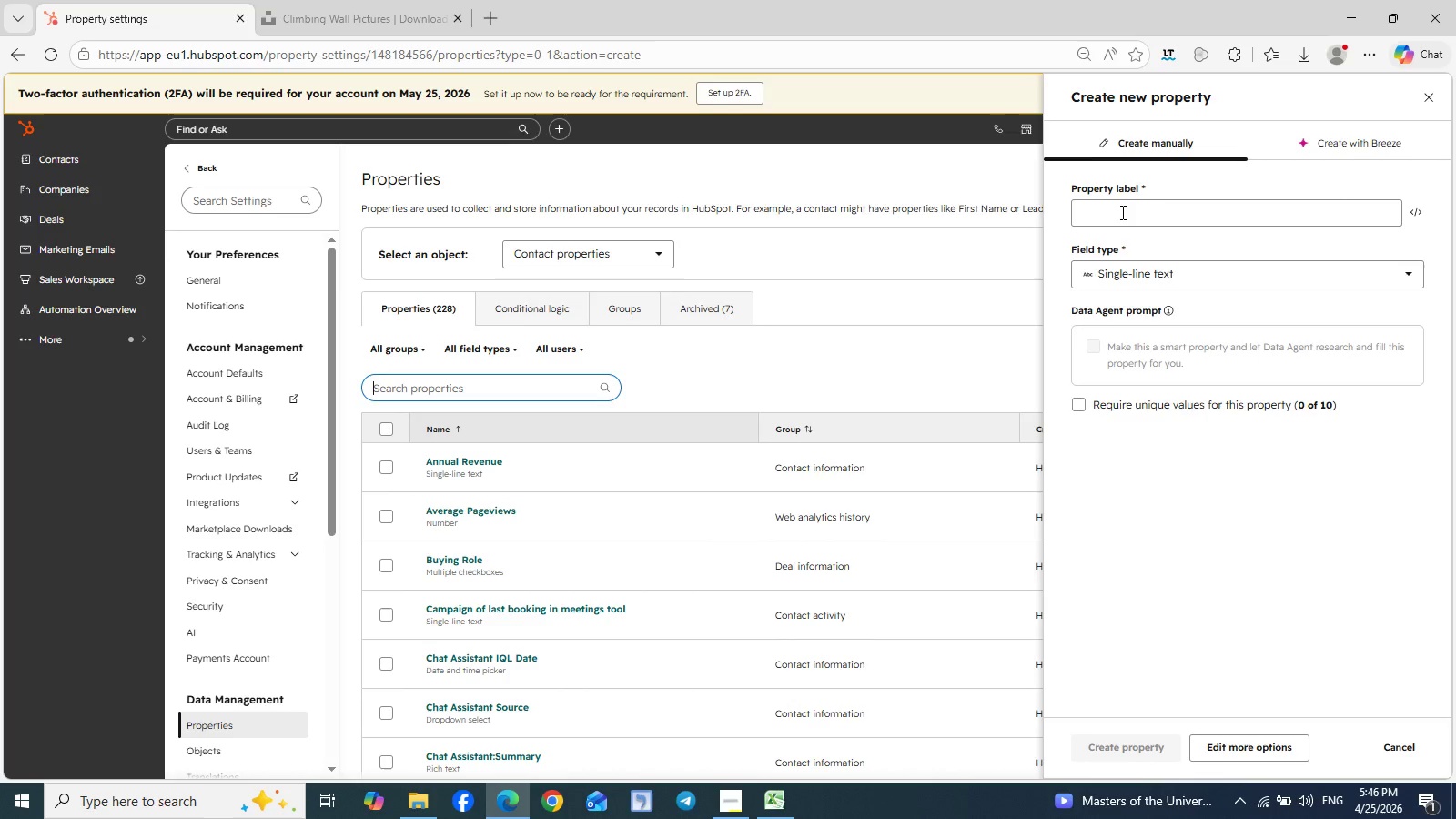 
left_click([1122, 213])
 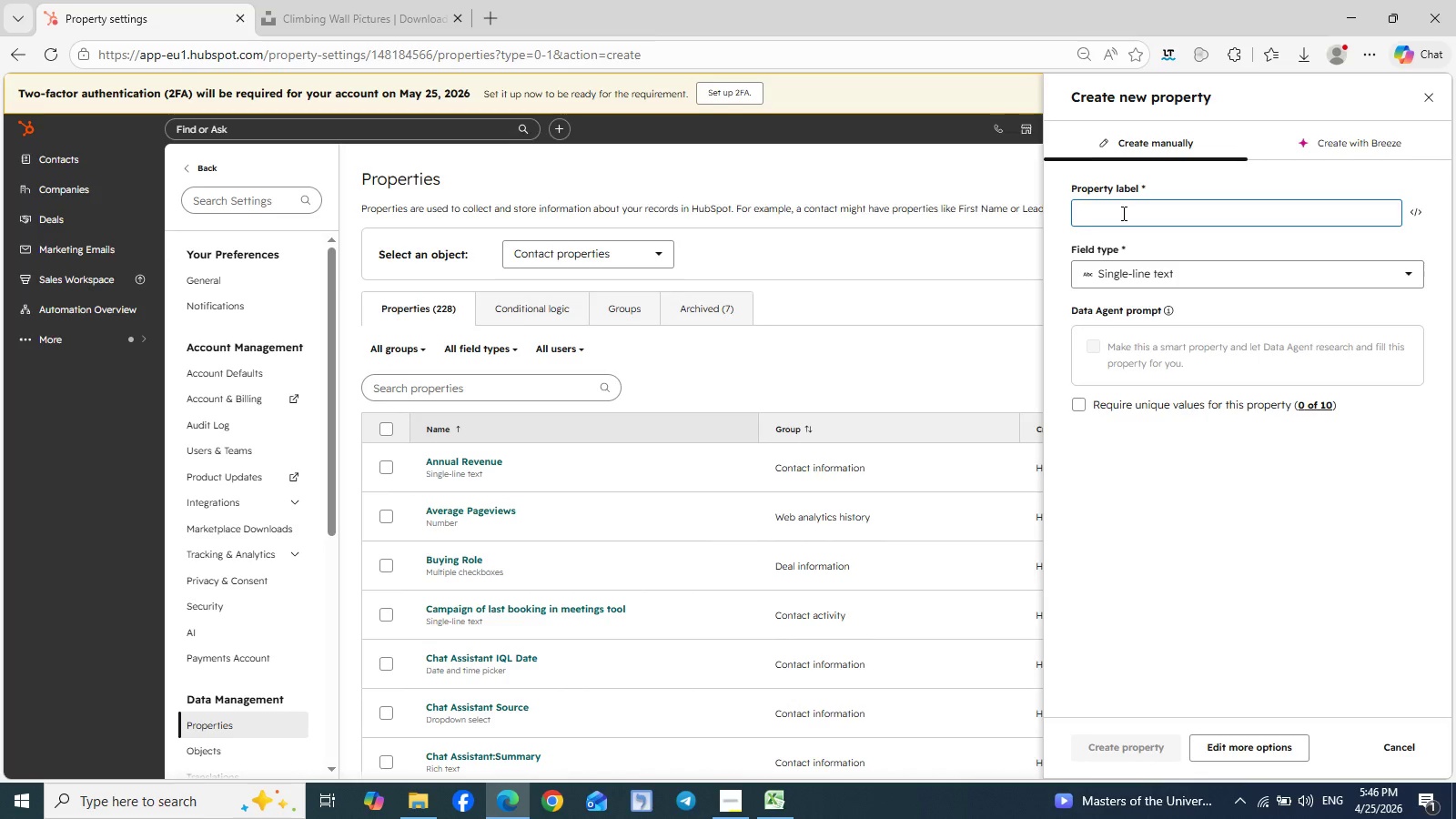 
type(Membership Type)
 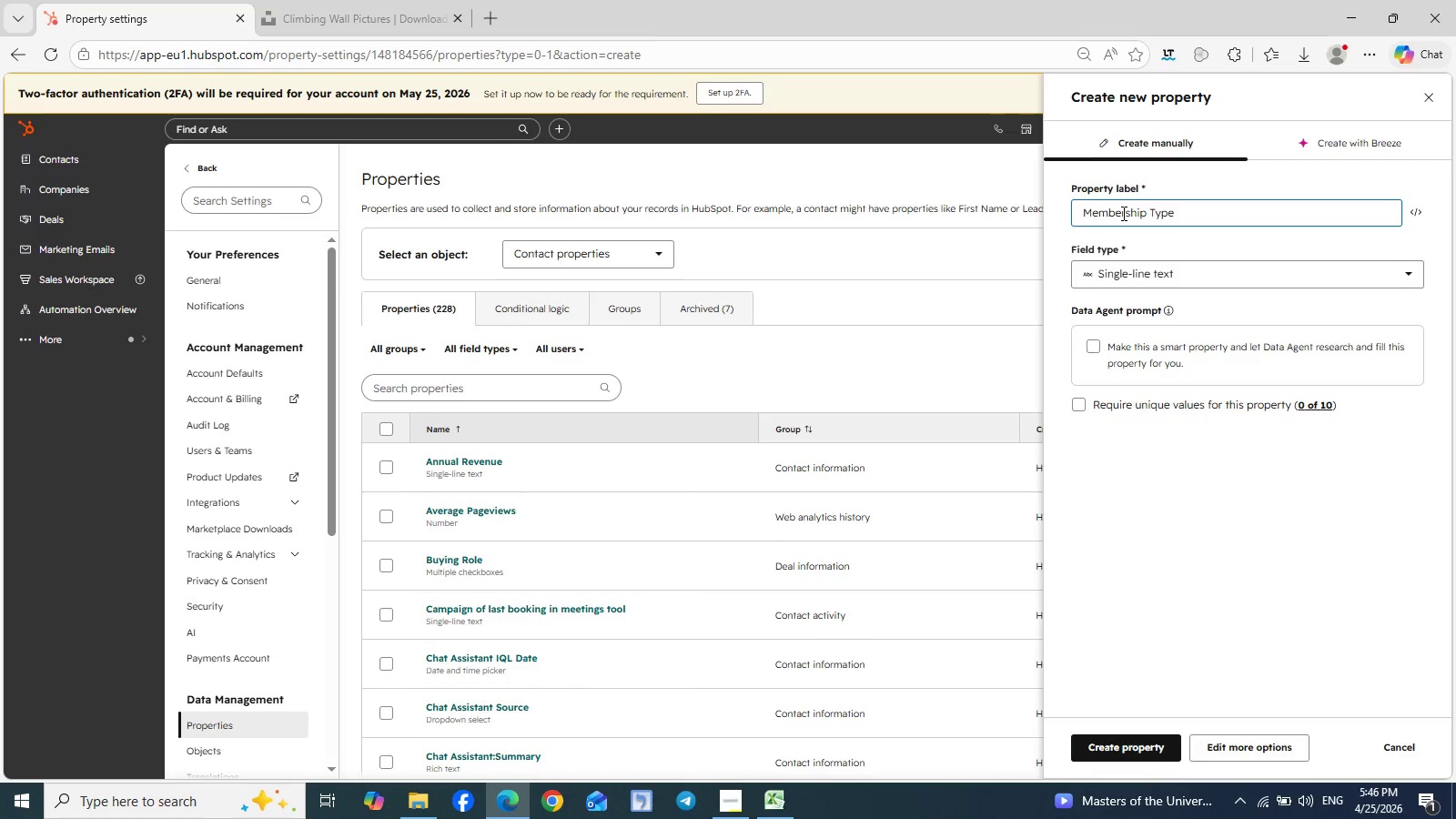 
left_click([774, 807])
 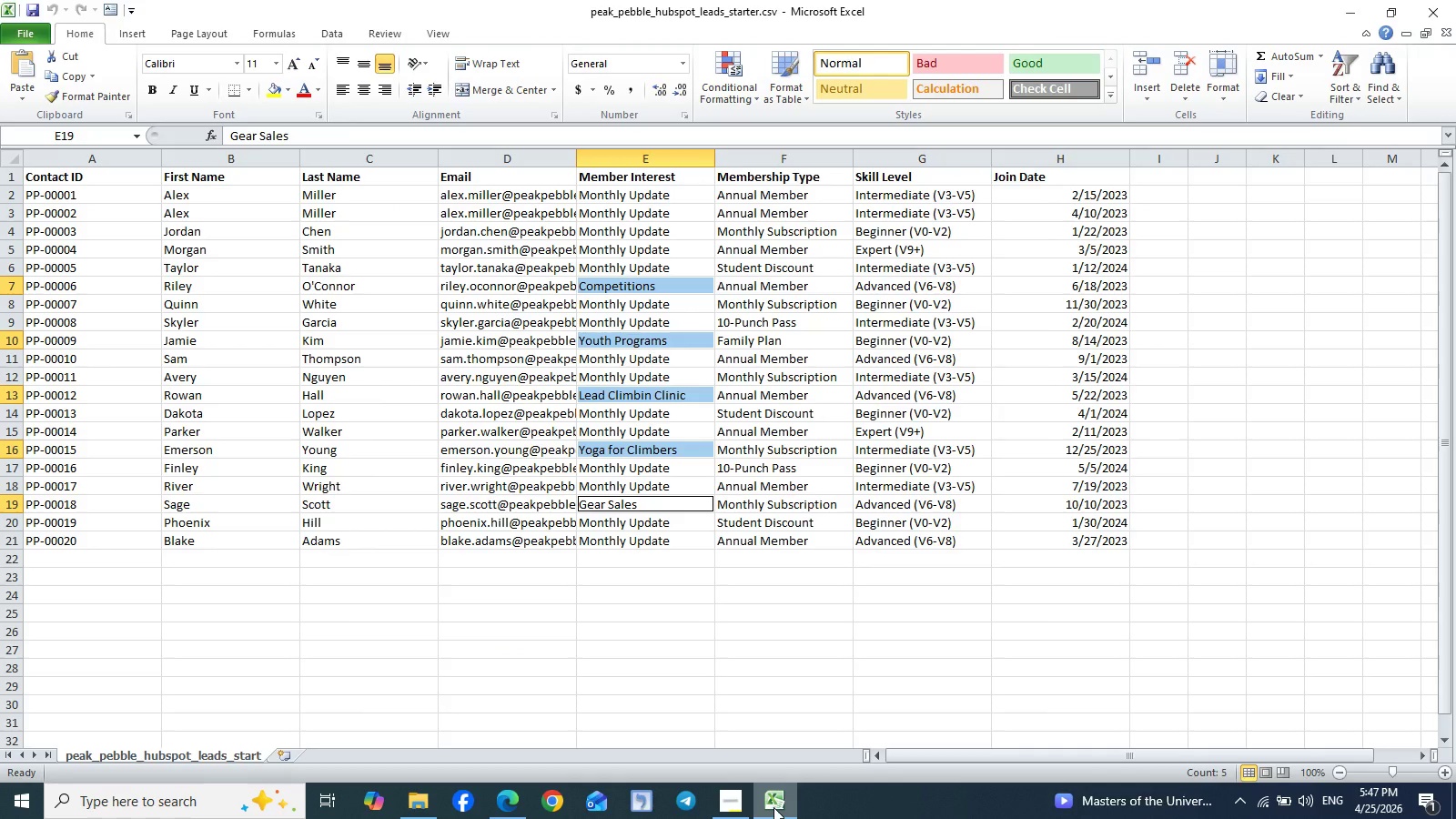 
left_click([774, 807])
 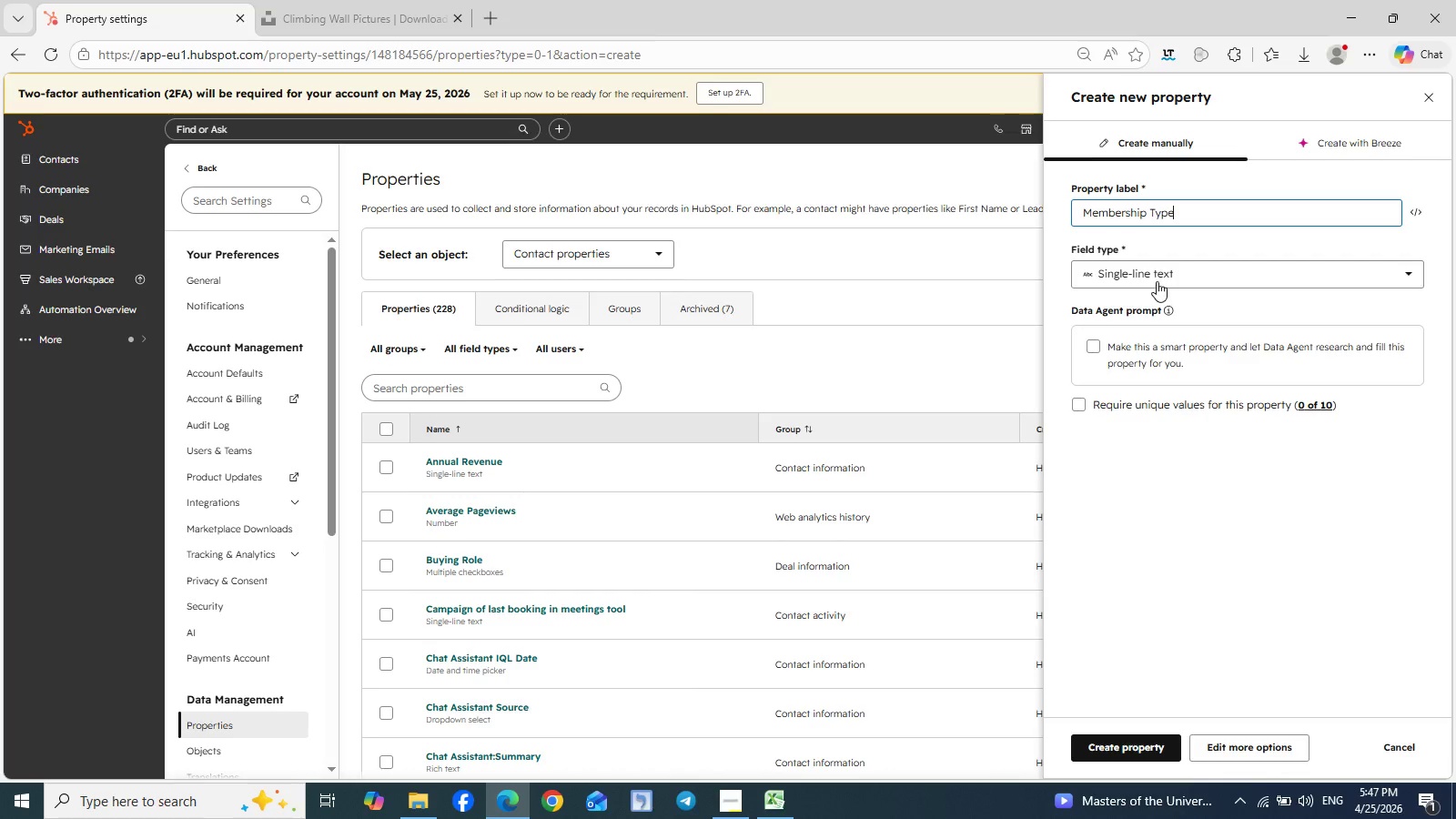 
left_click([1164, 278])
 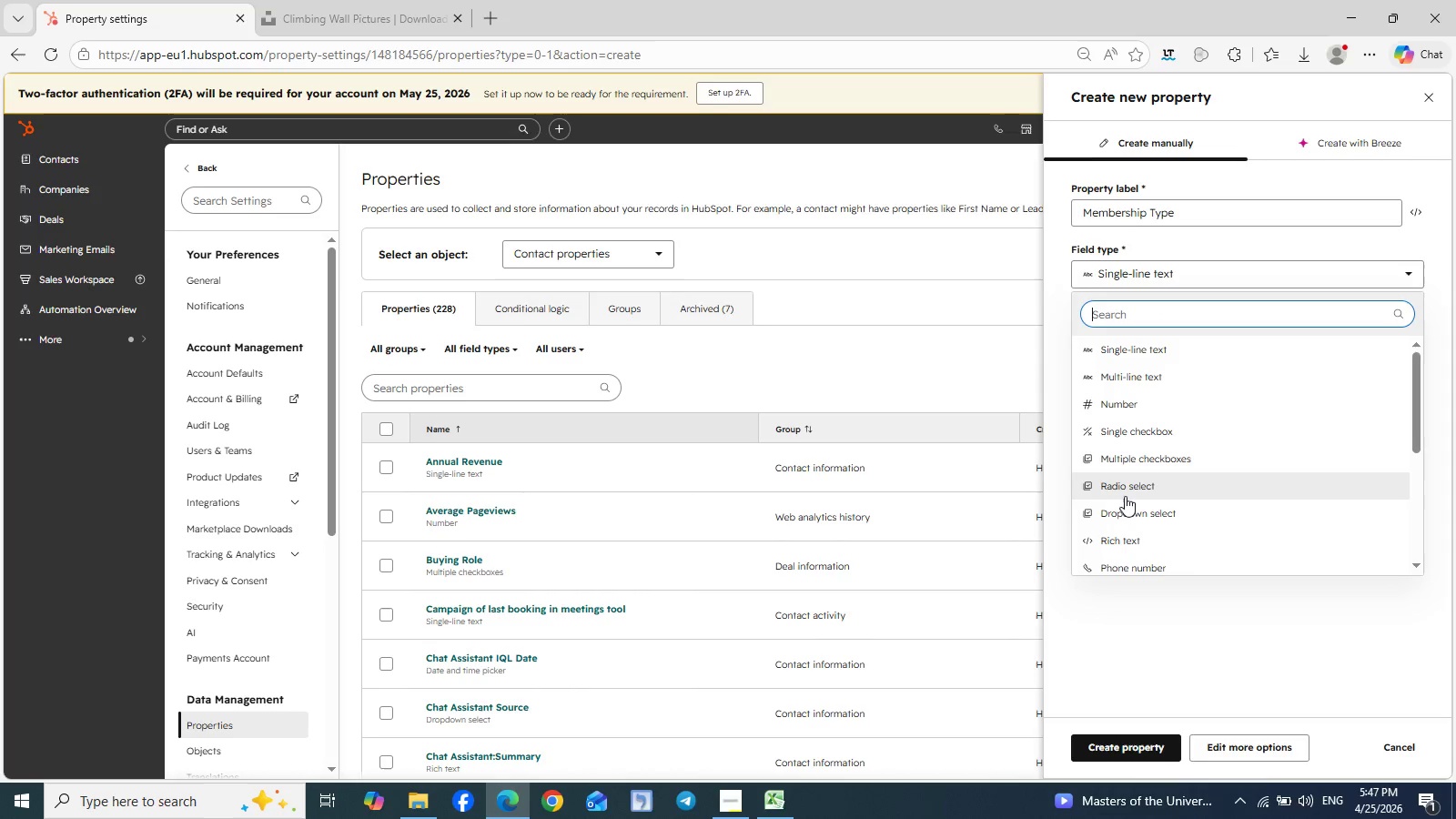 
left_click([1123, 505])
 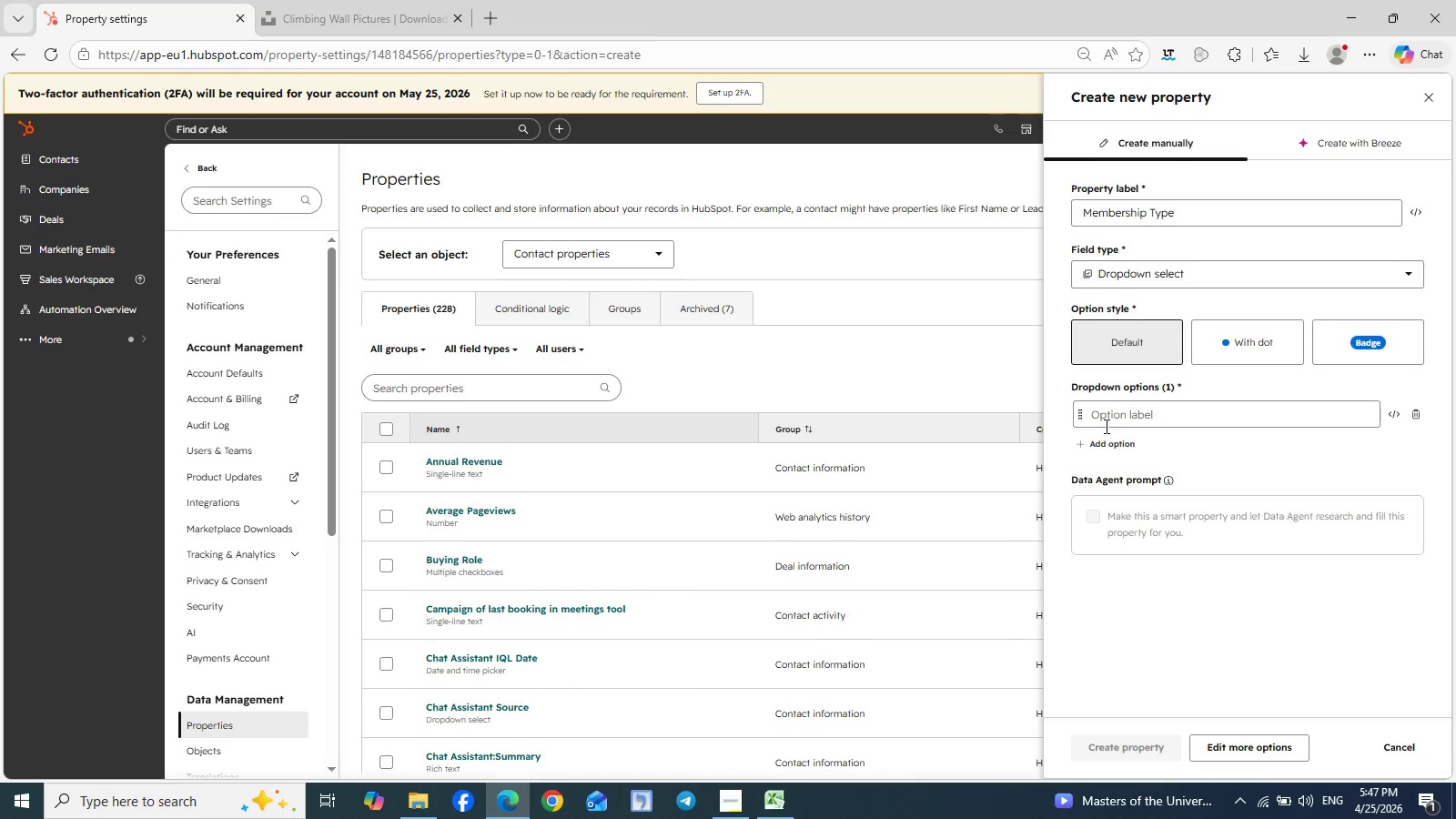 
left_click([1106, 420])
 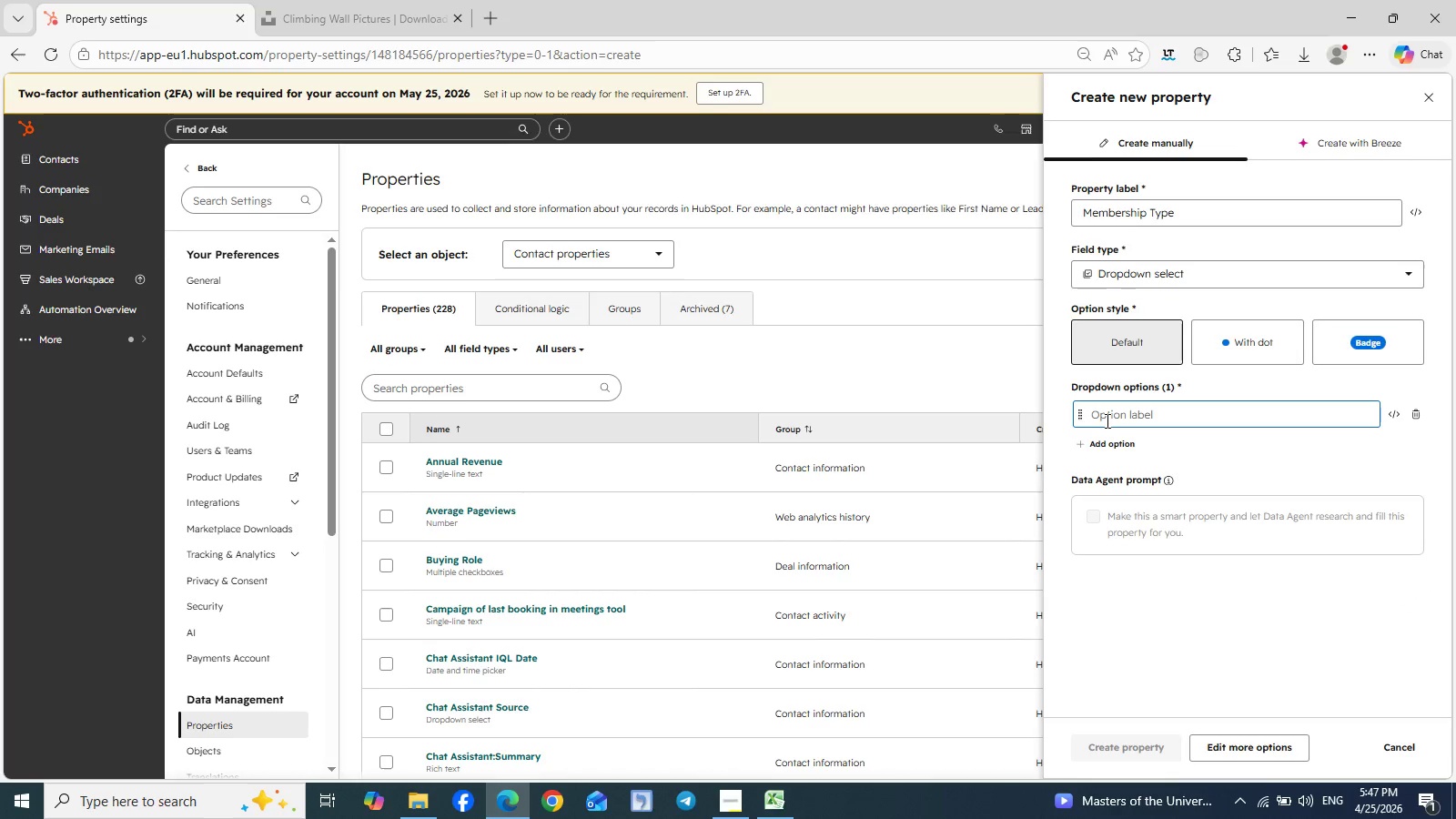 
type(Annual Member)
 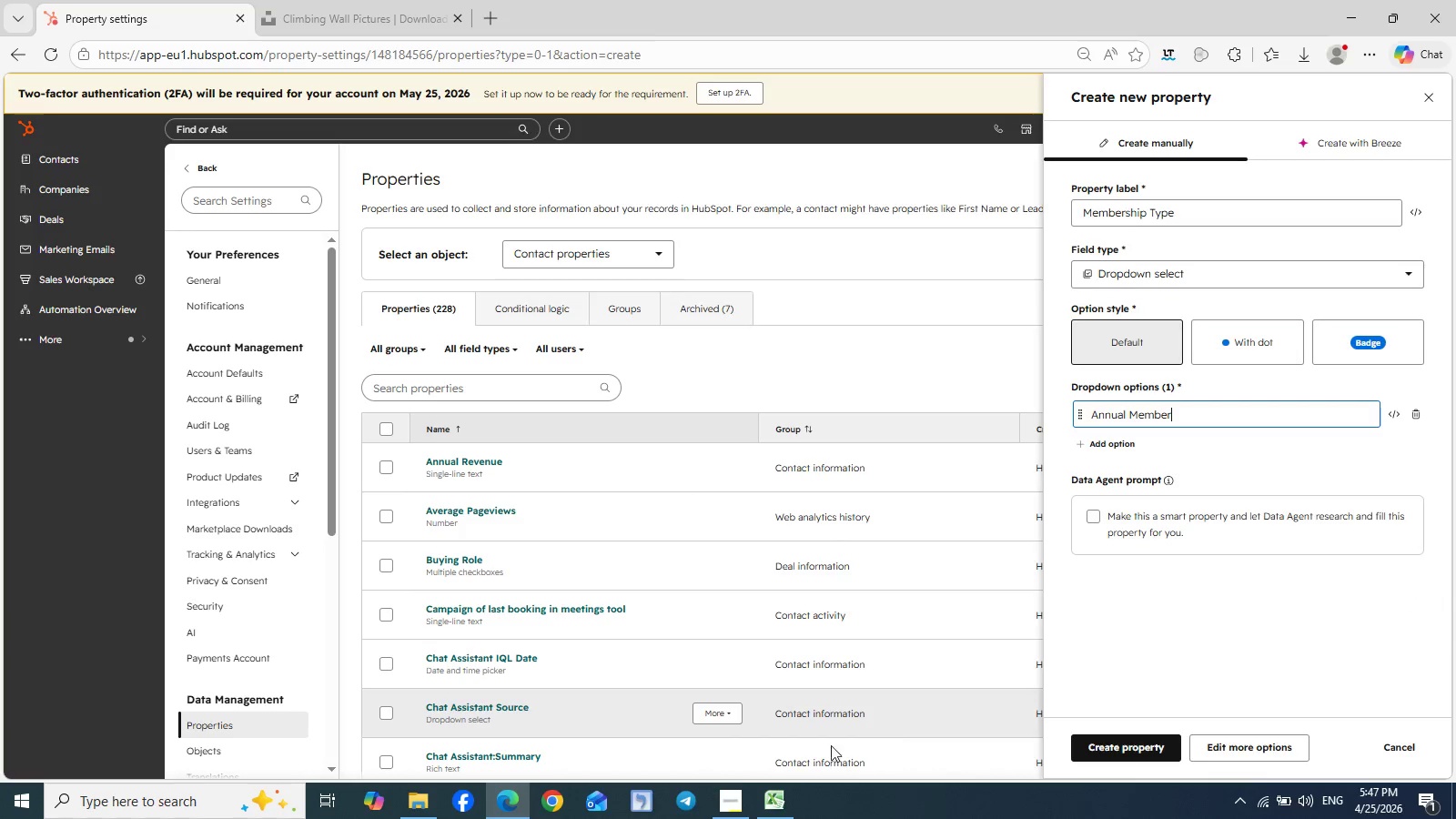 
left_click([780, 796])
 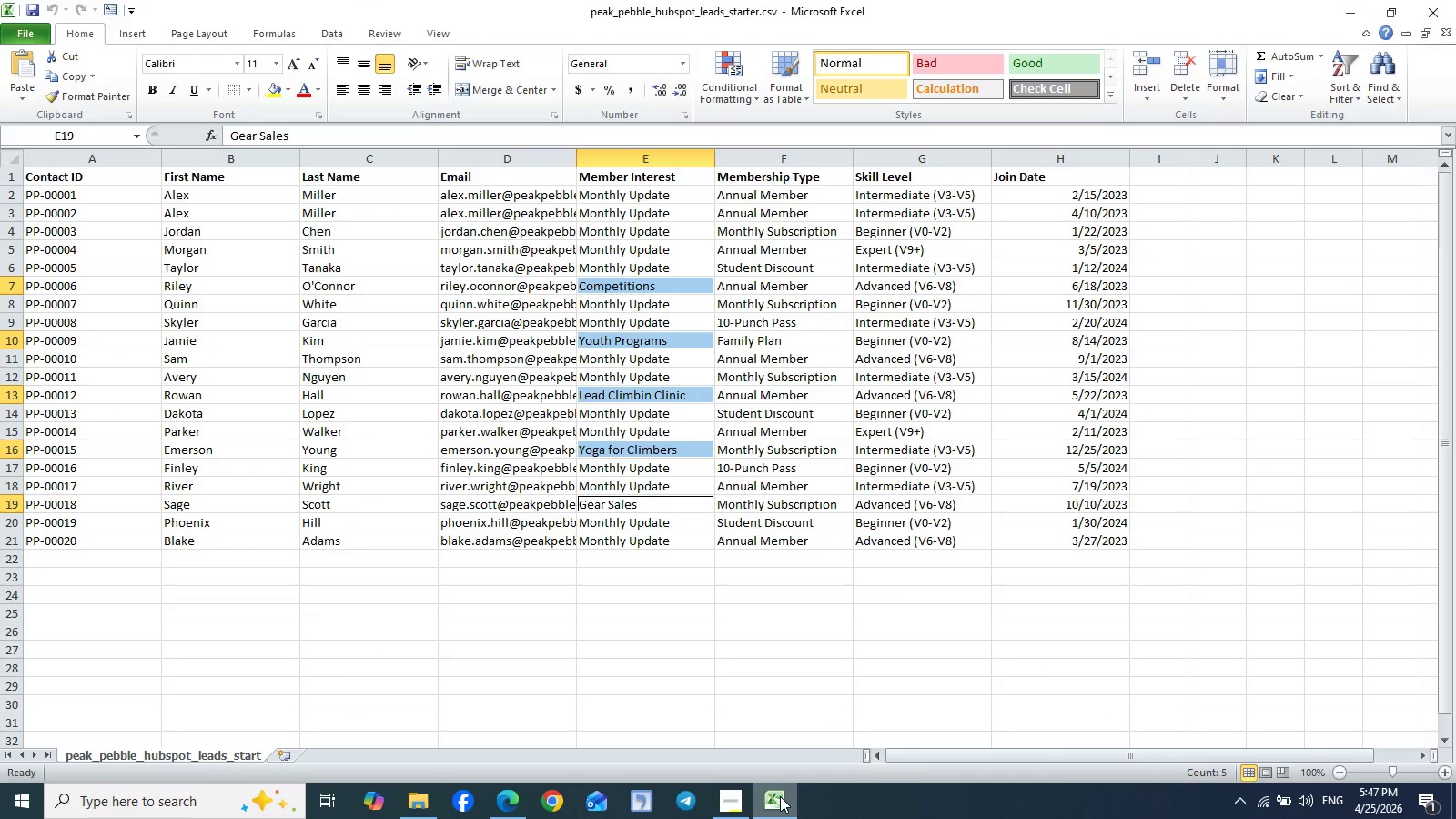 
left_click([780, 796])
 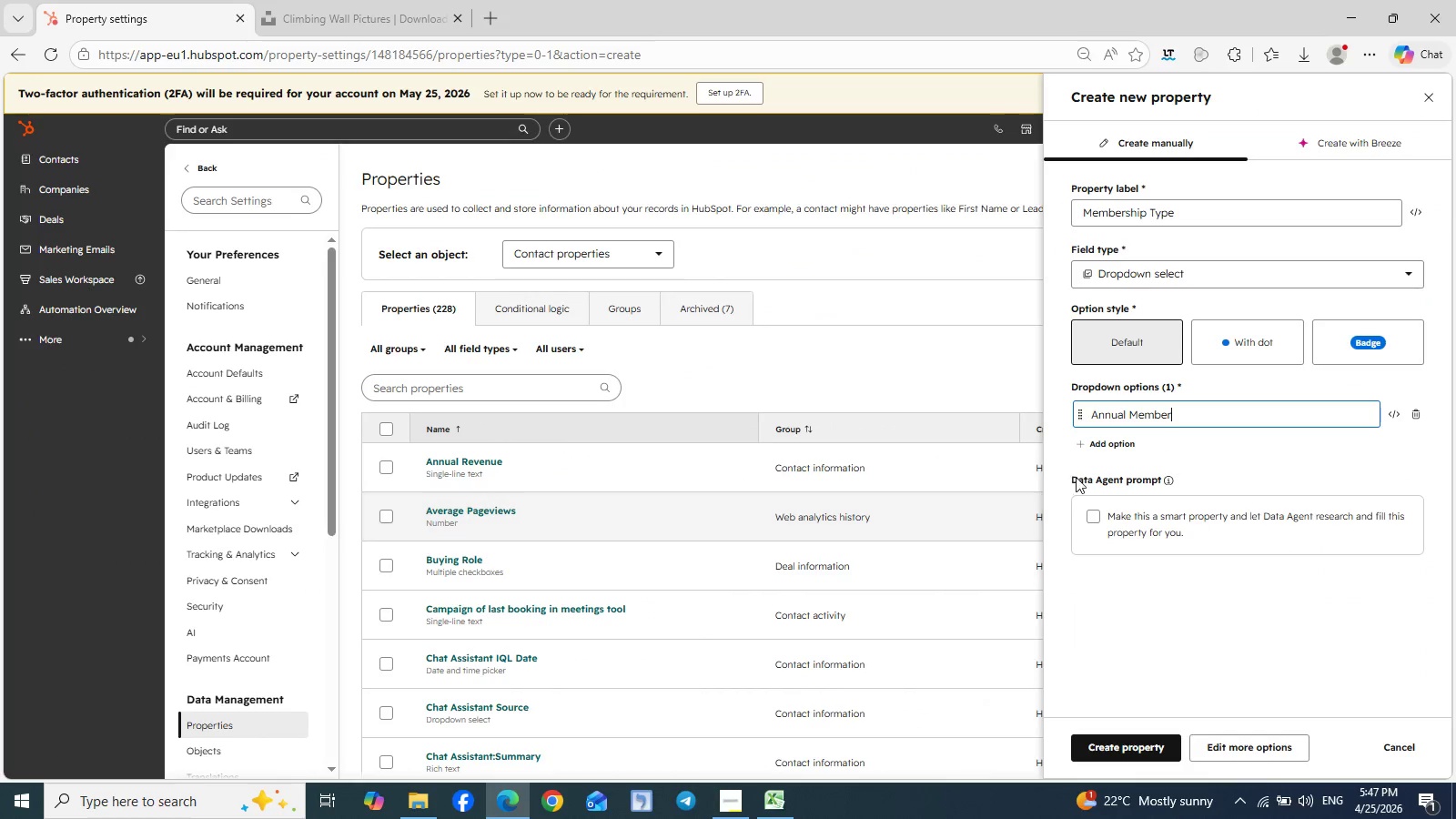 
left_click([1076, 477])
 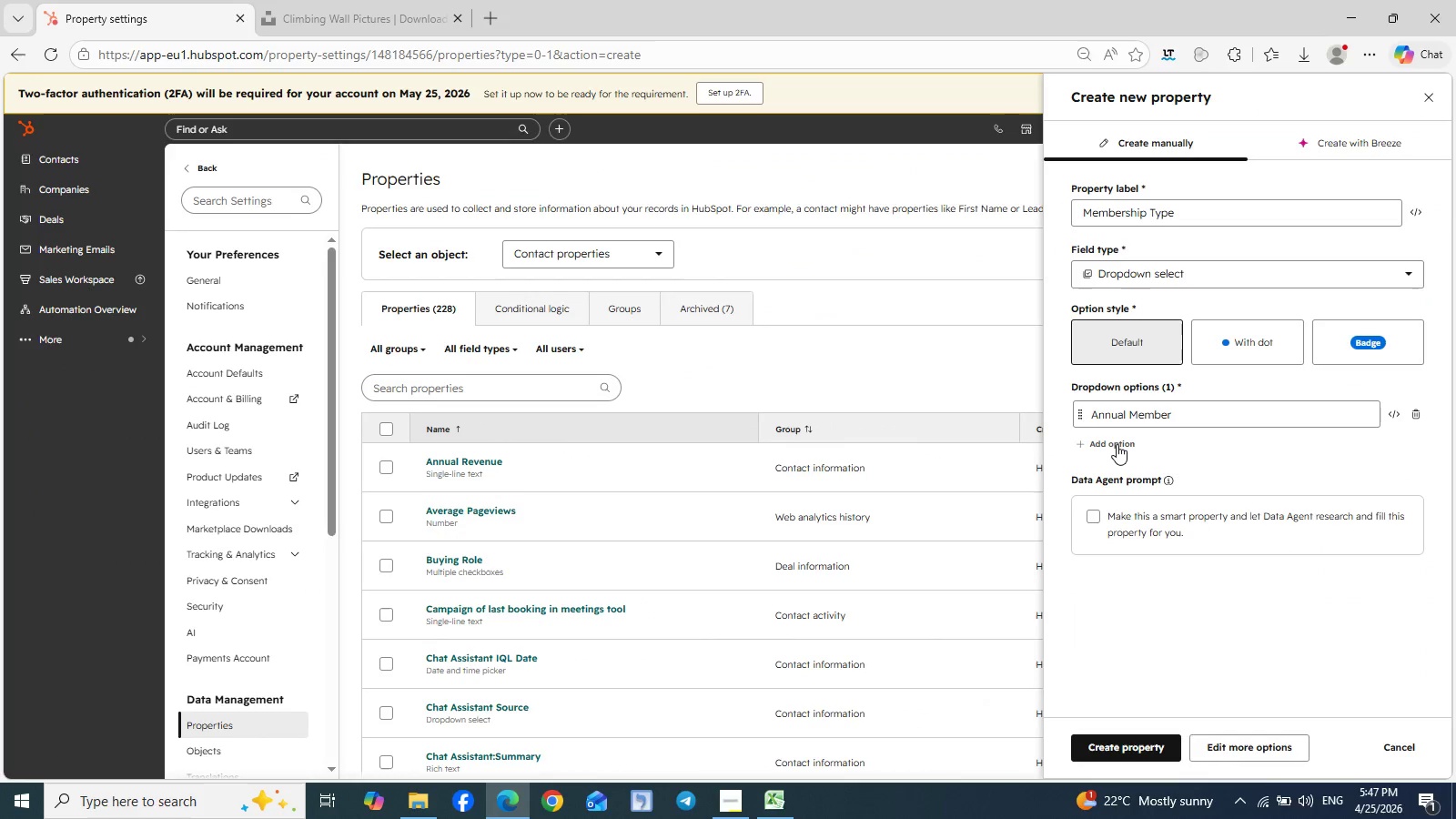 
left_click([1117, 444])
 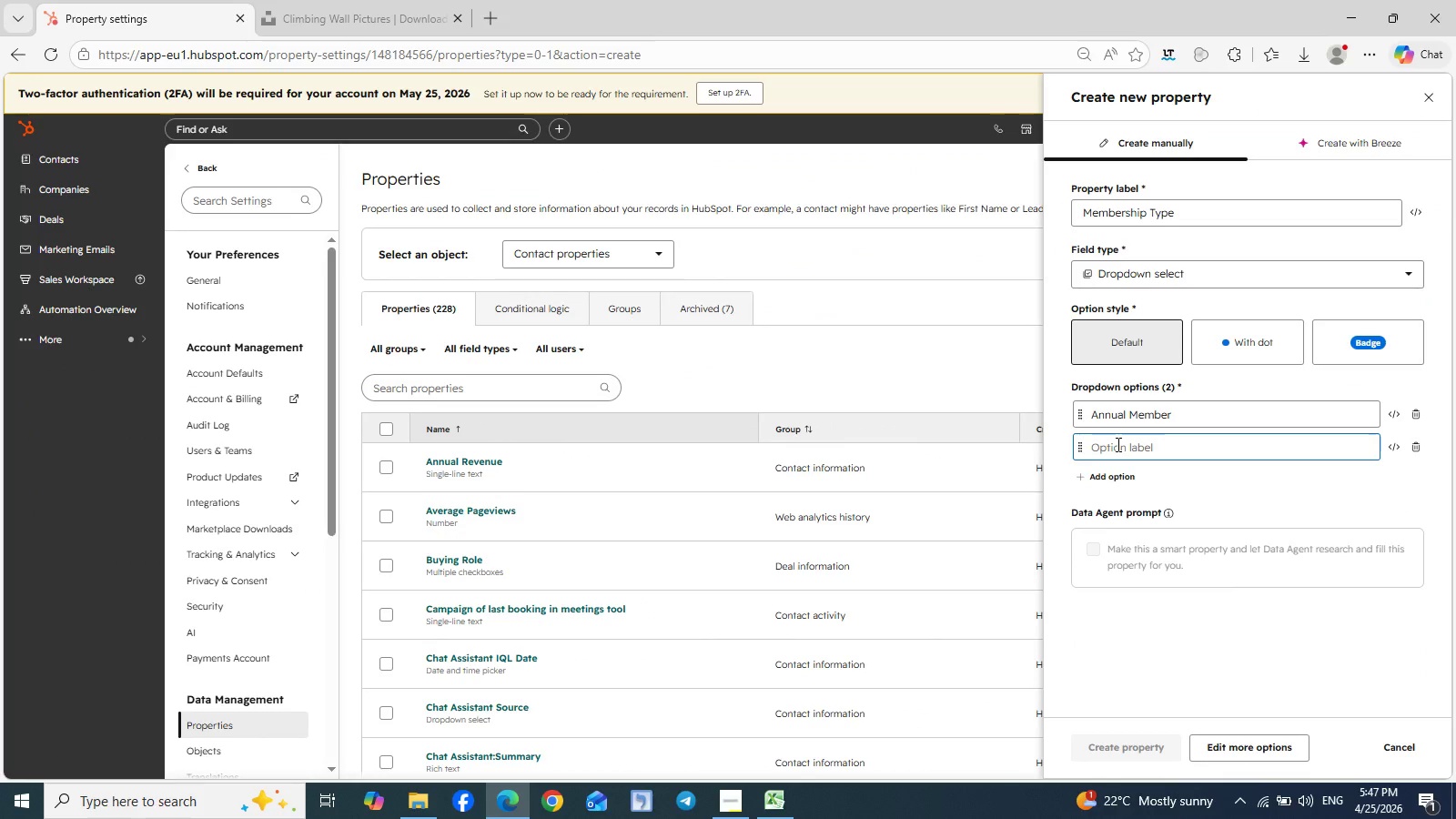 
type(Monthly subscription)
 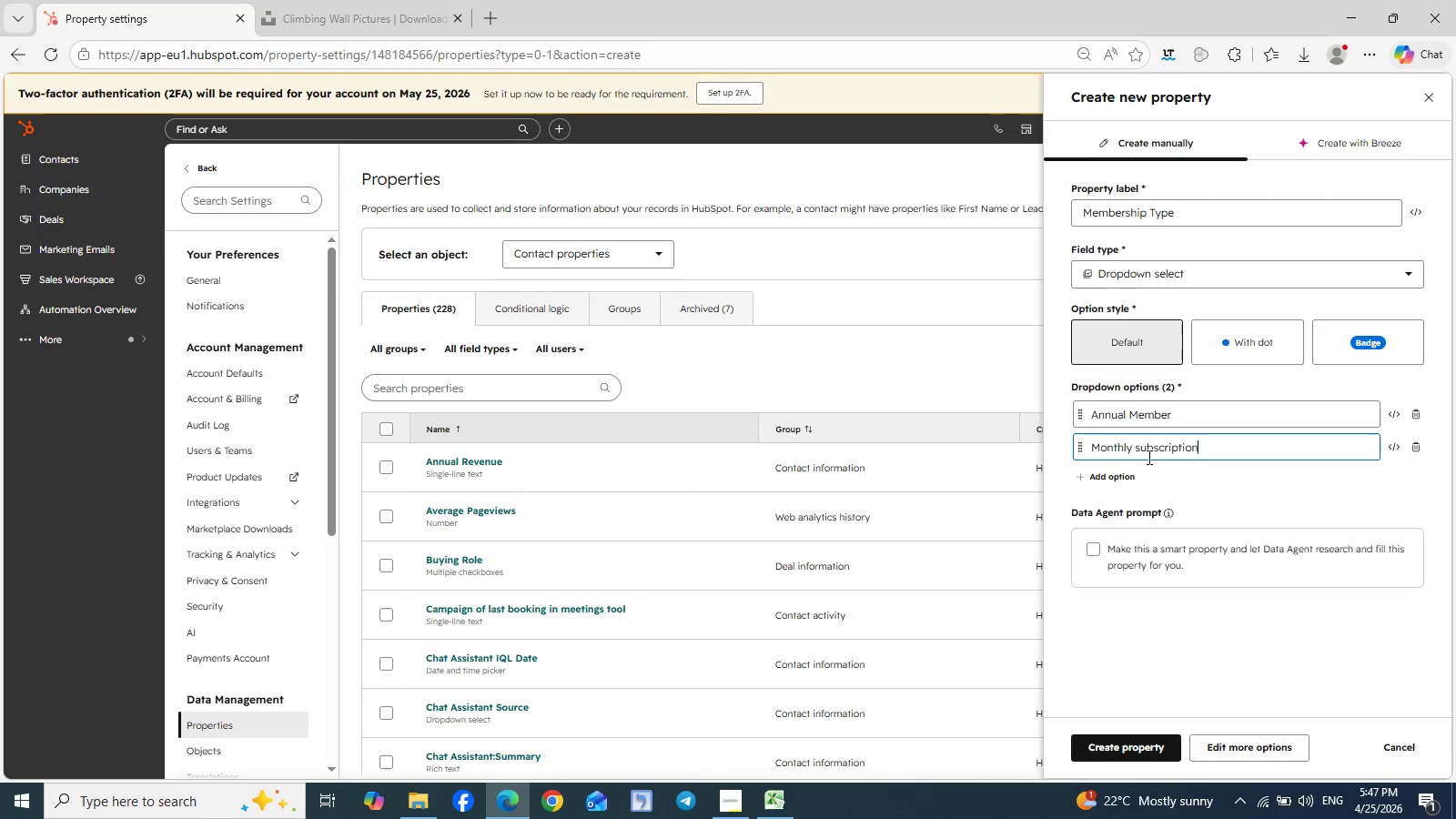 
left_click([1142, 446])
 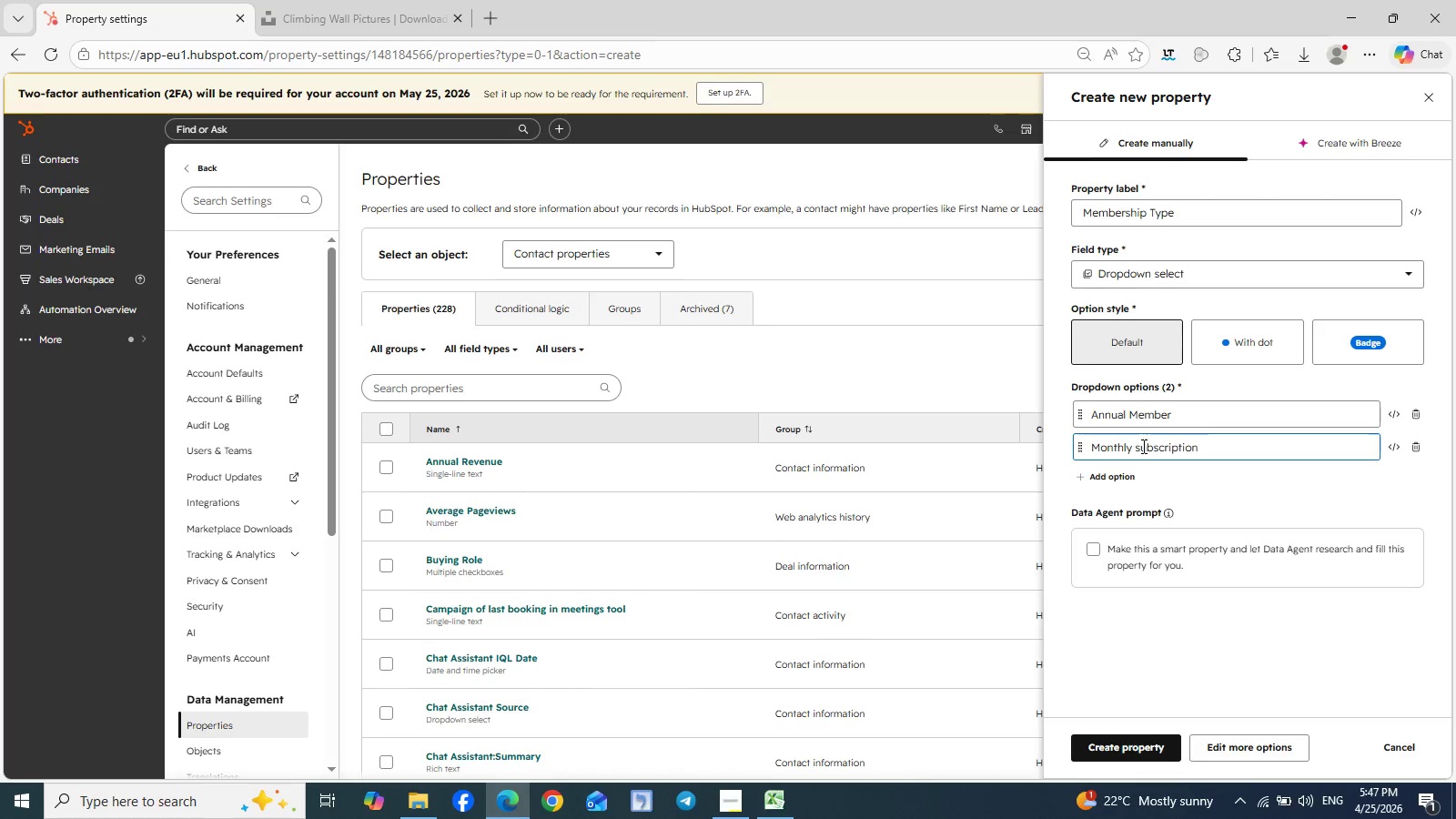 
key(Backspace)
 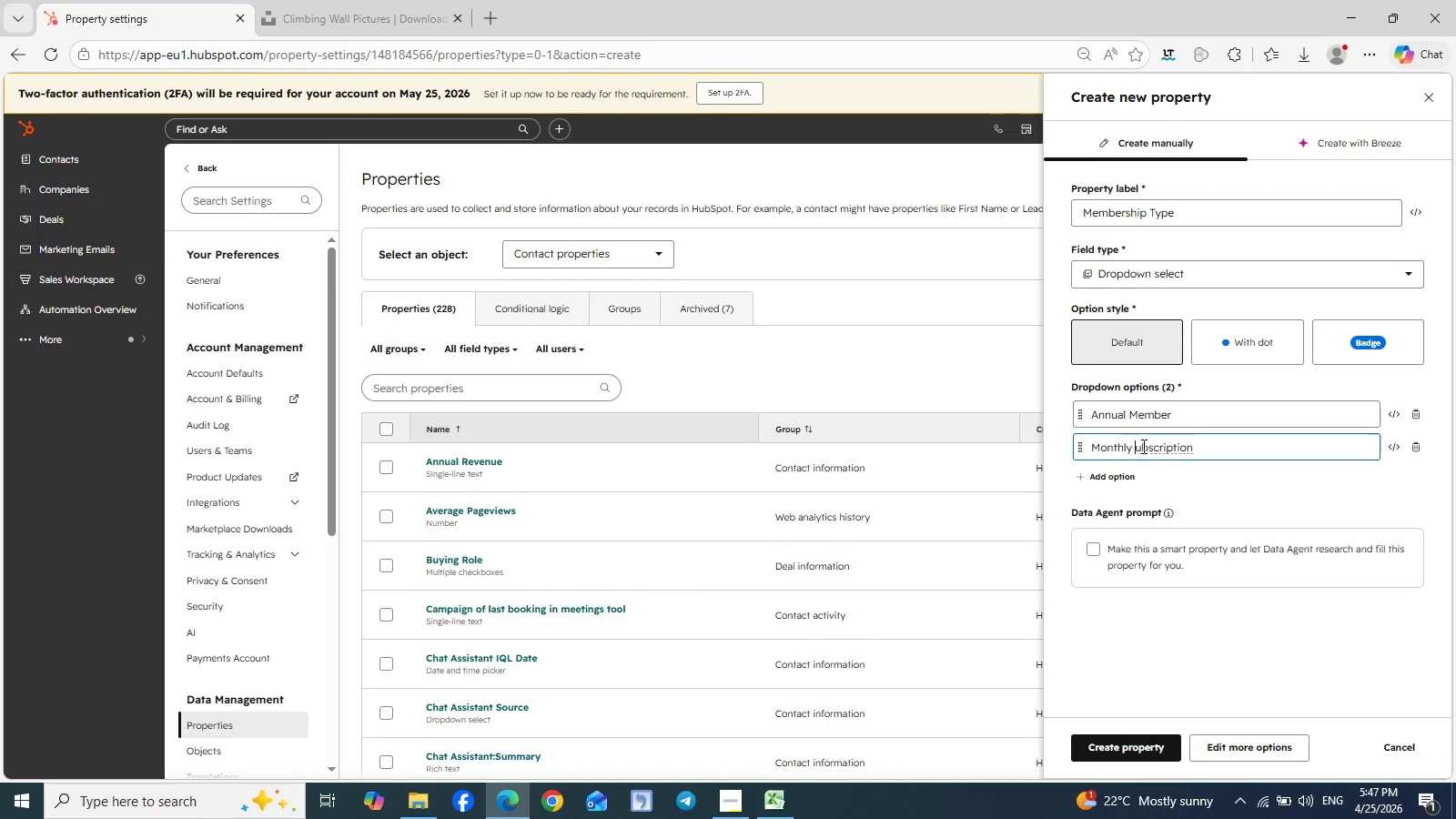 
key(Shift+S)
 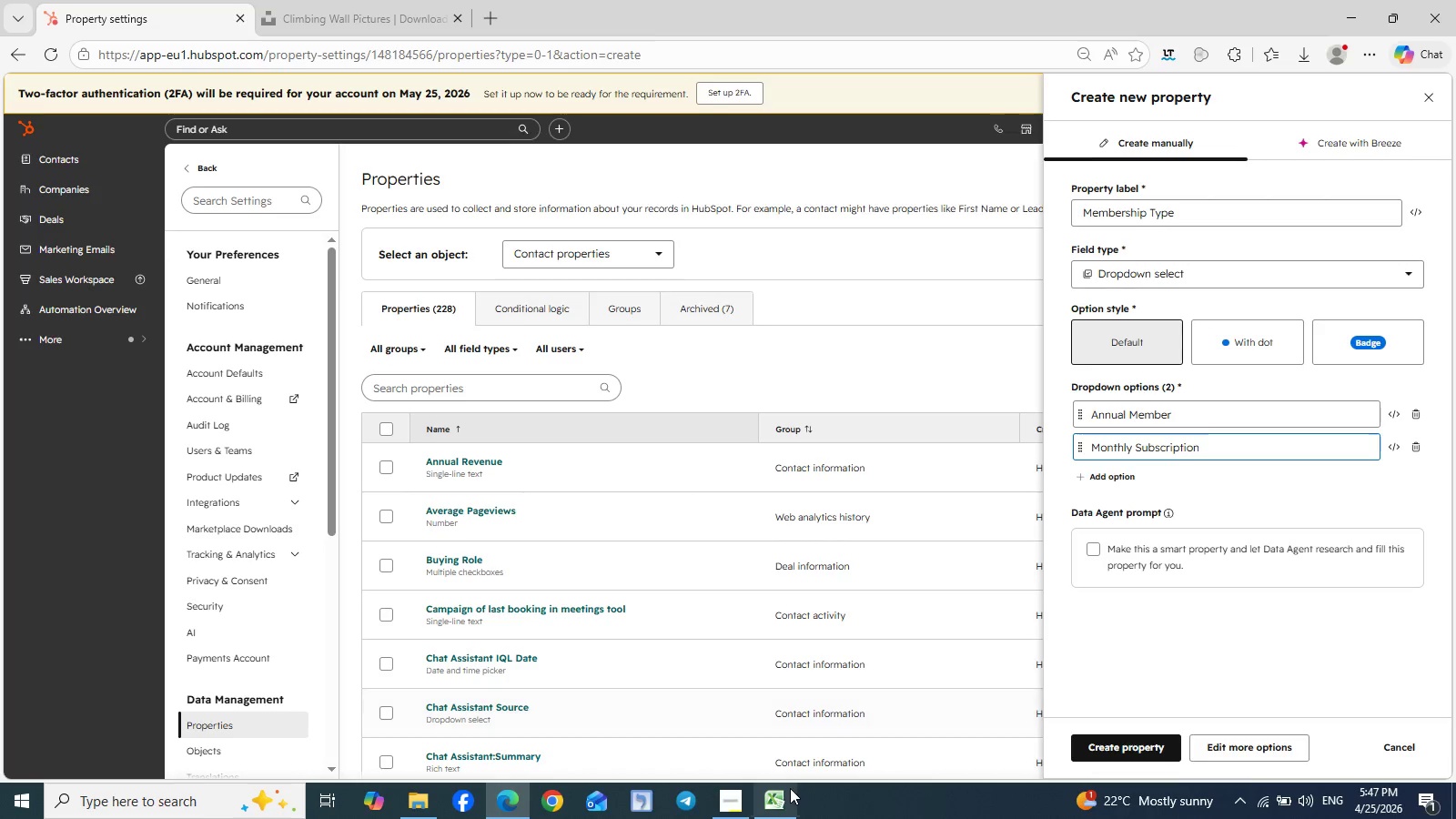 
left_click([779, 796])
 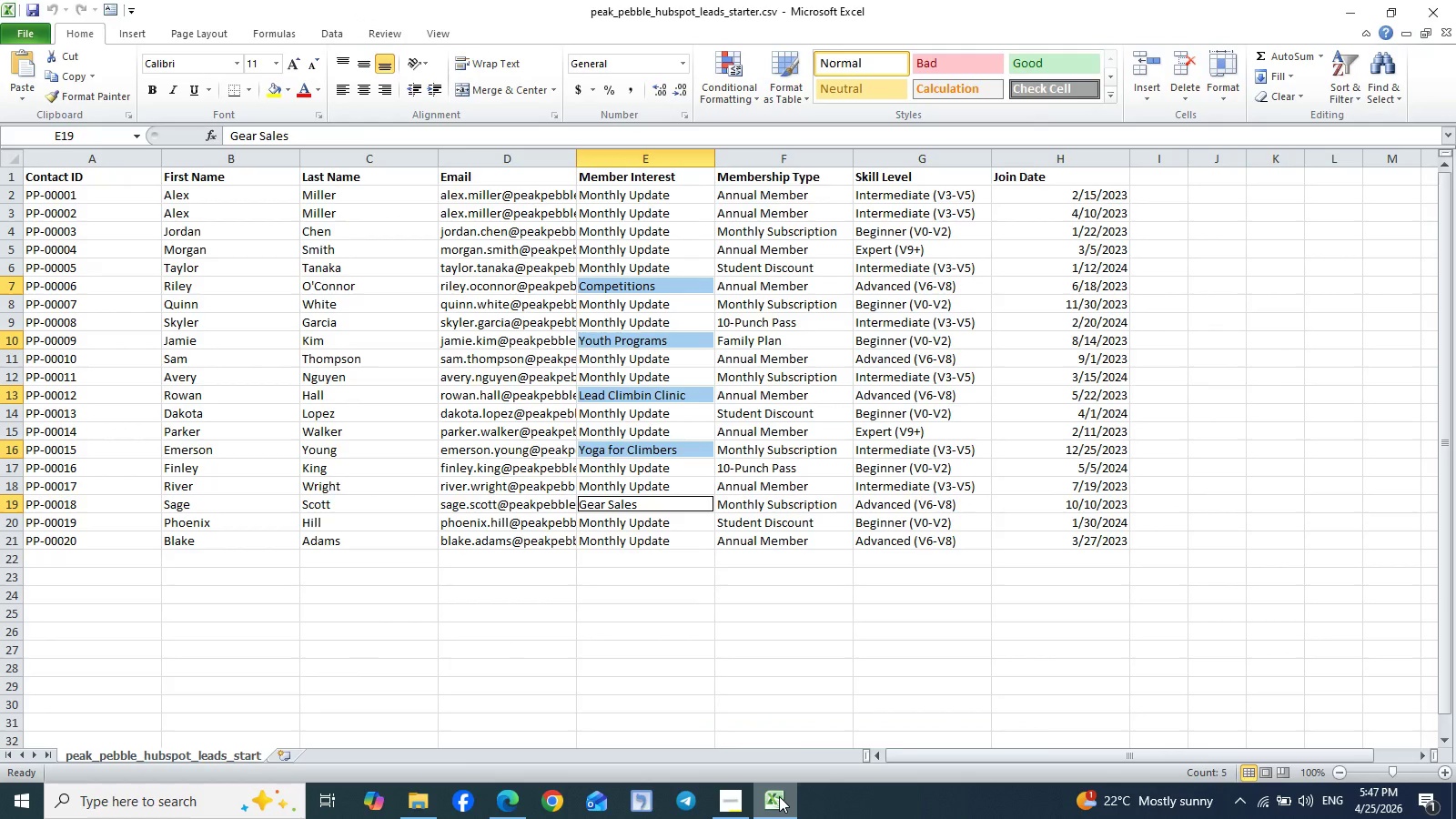 
left_click([779, 796])
 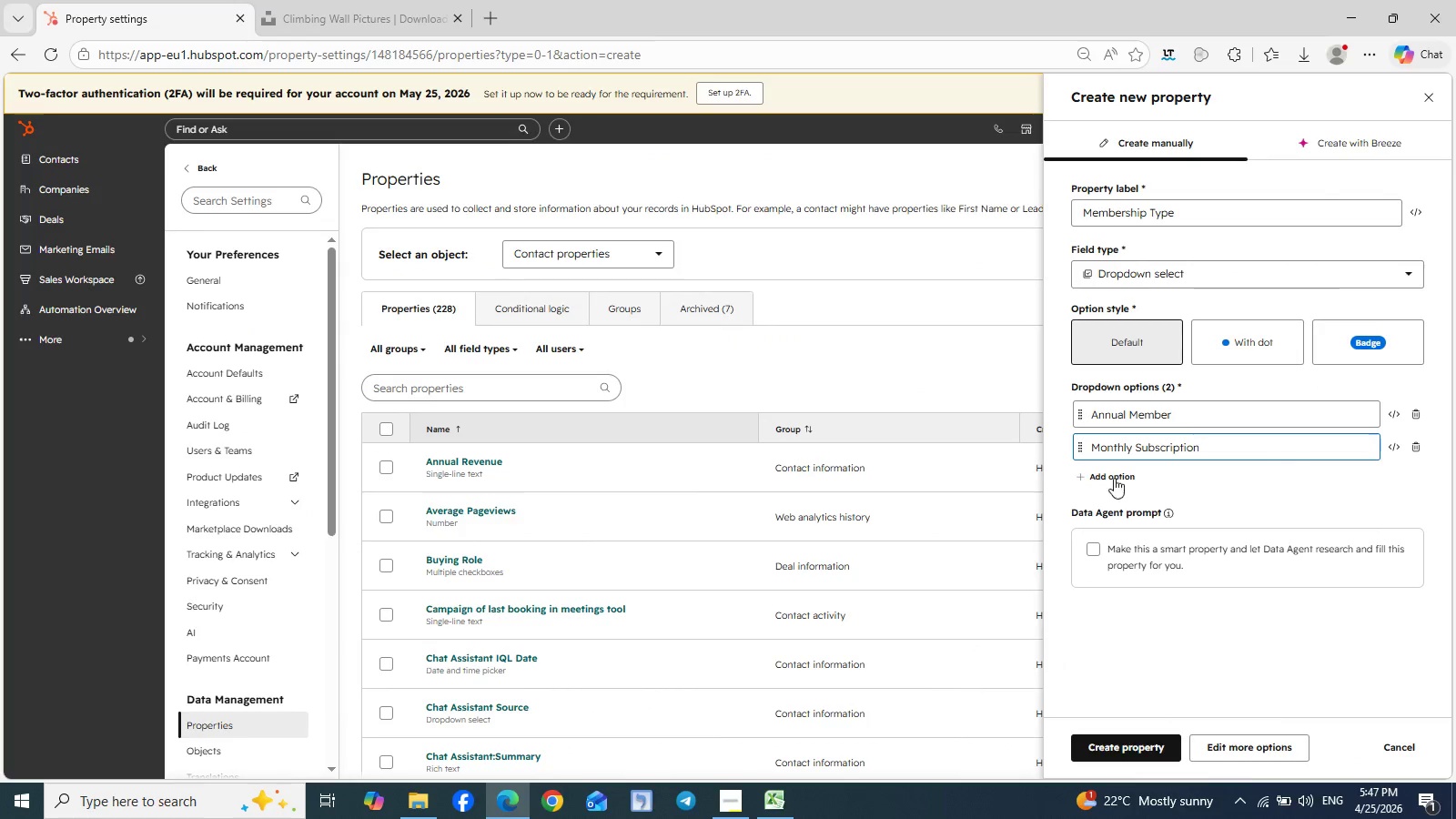 
left_click([1115, 473])
 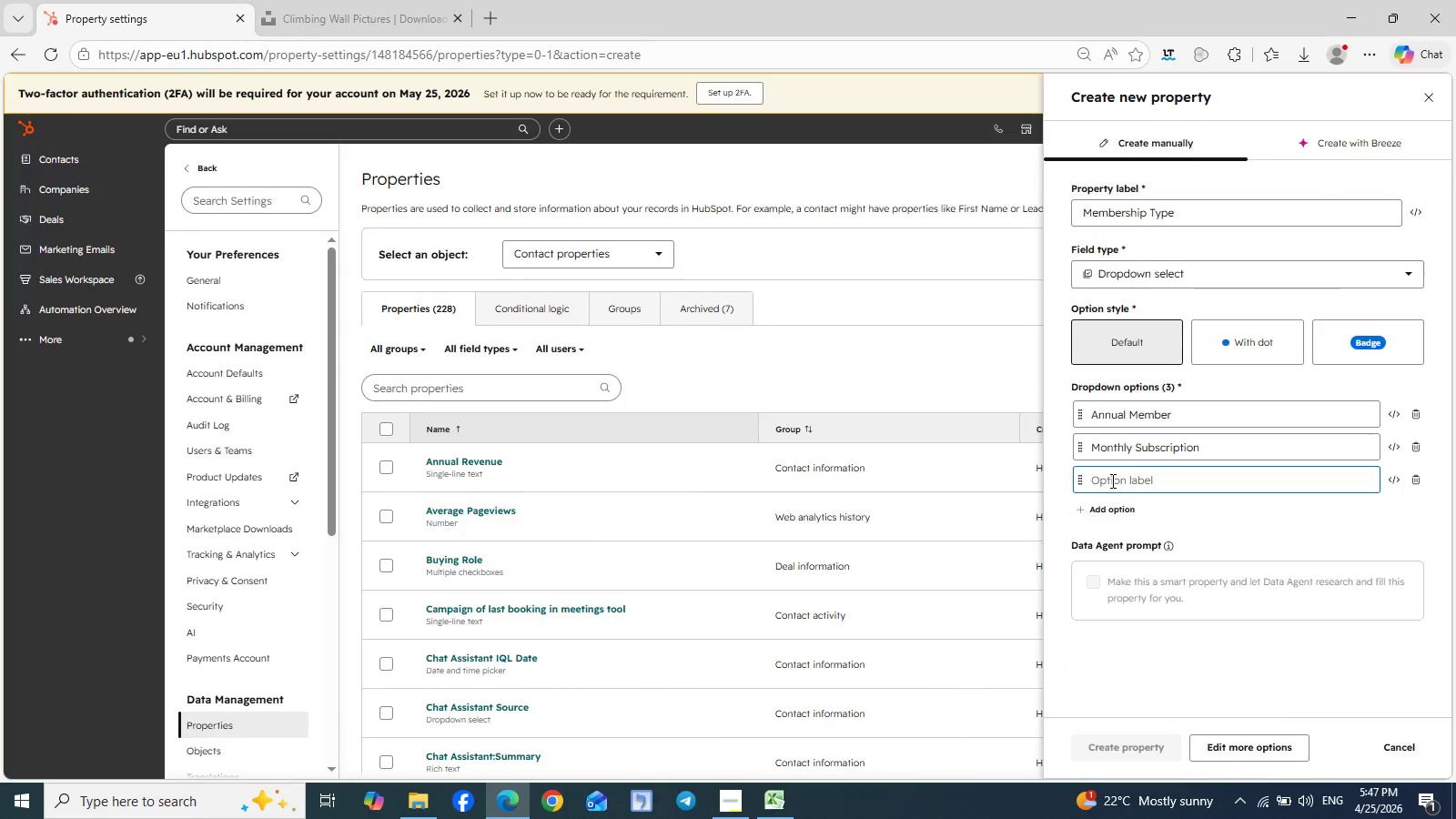 
left_click([1111, 480])
 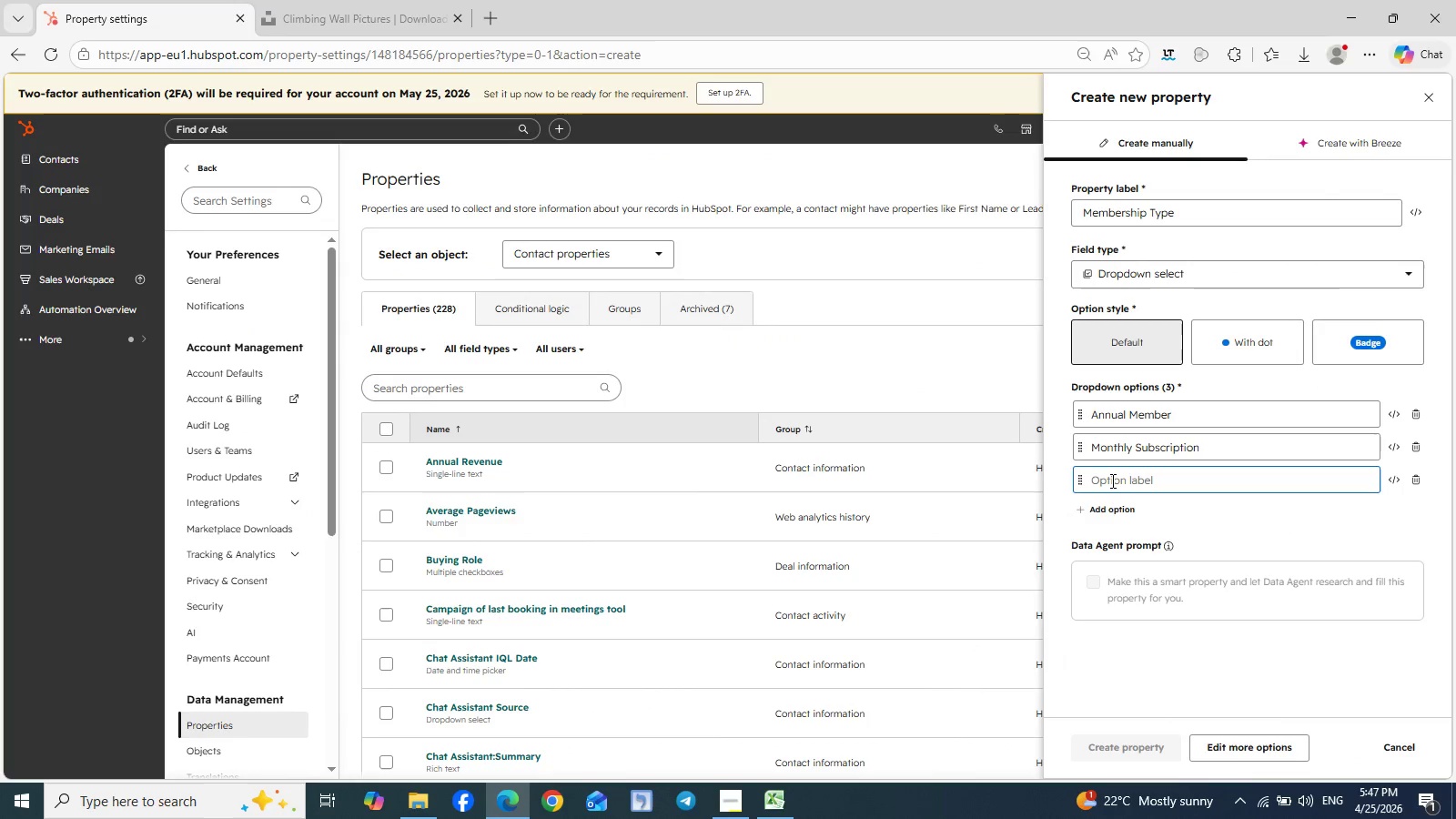 
type(Student Discount)
 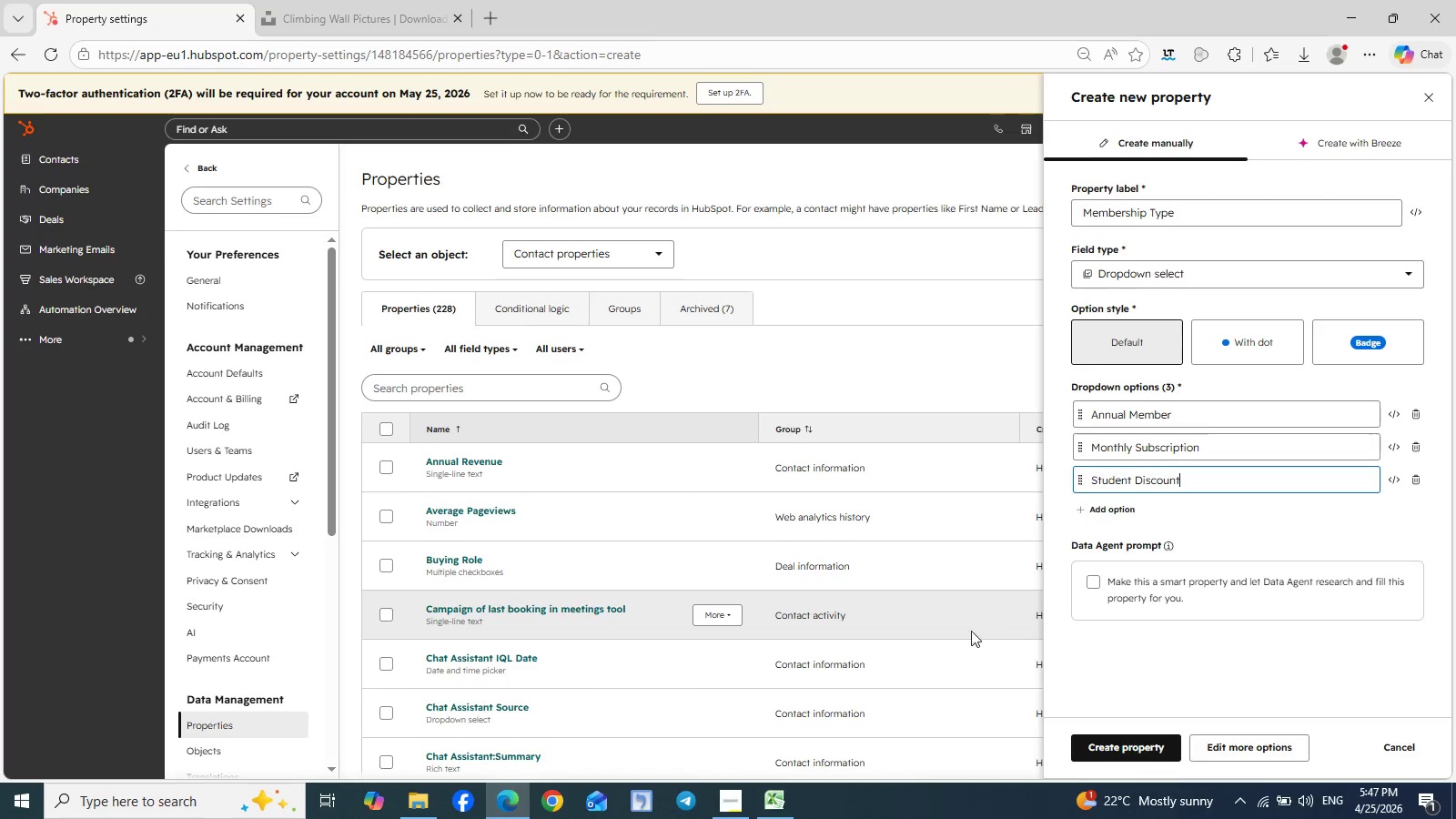 
left_click([775, 800])
 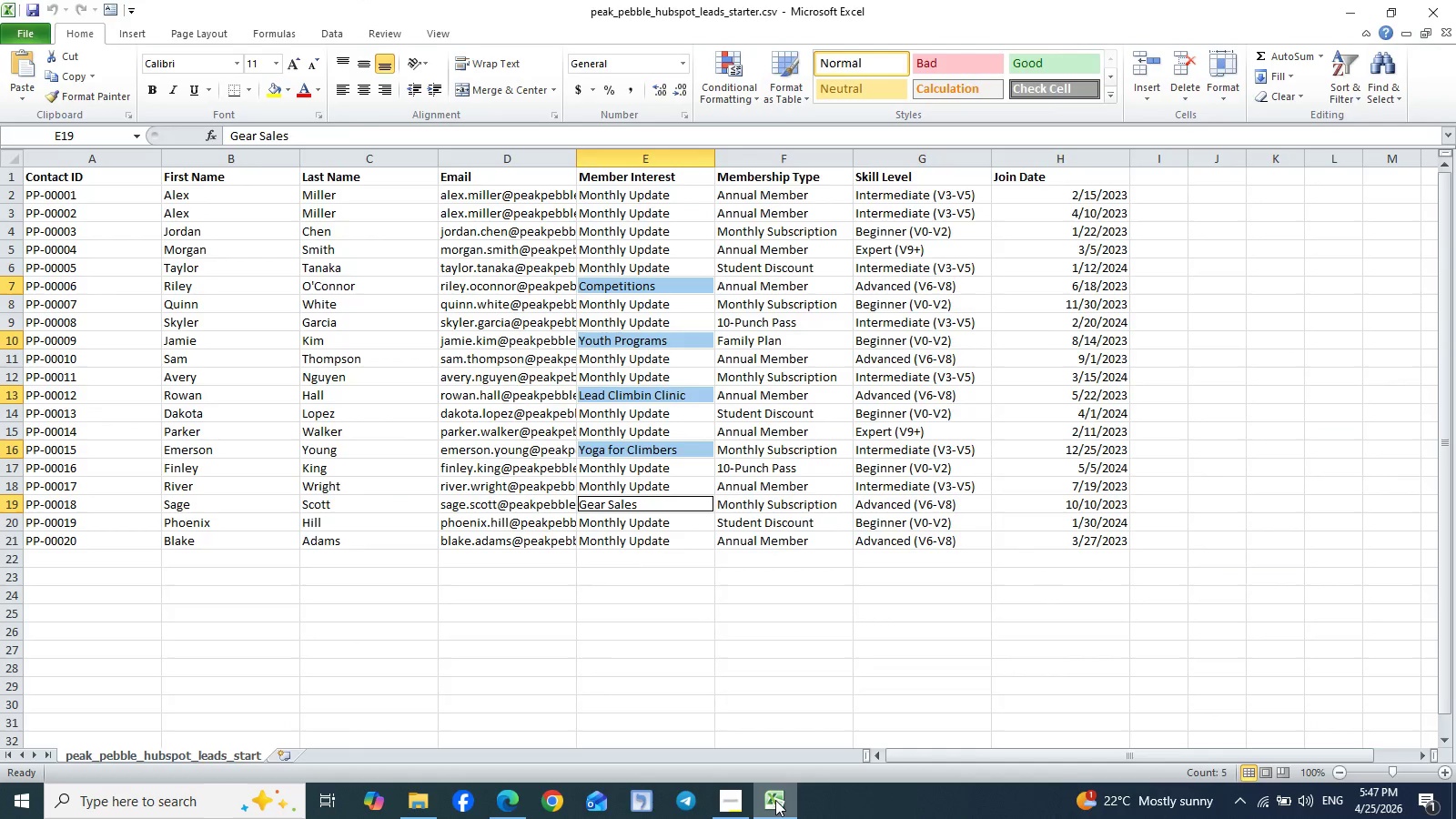 
left_click([775, 800])
 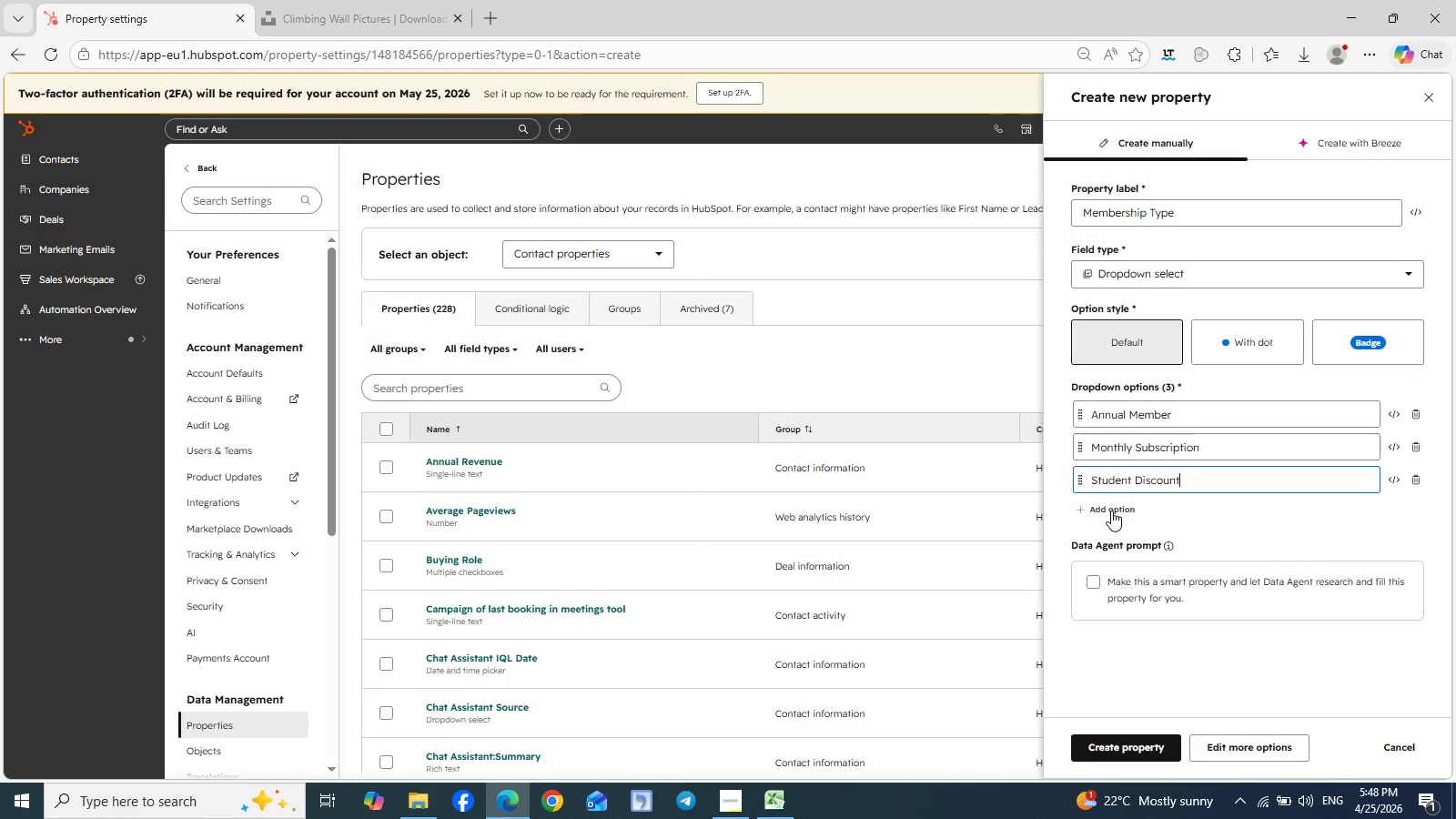 
left_click([1111, 511])
 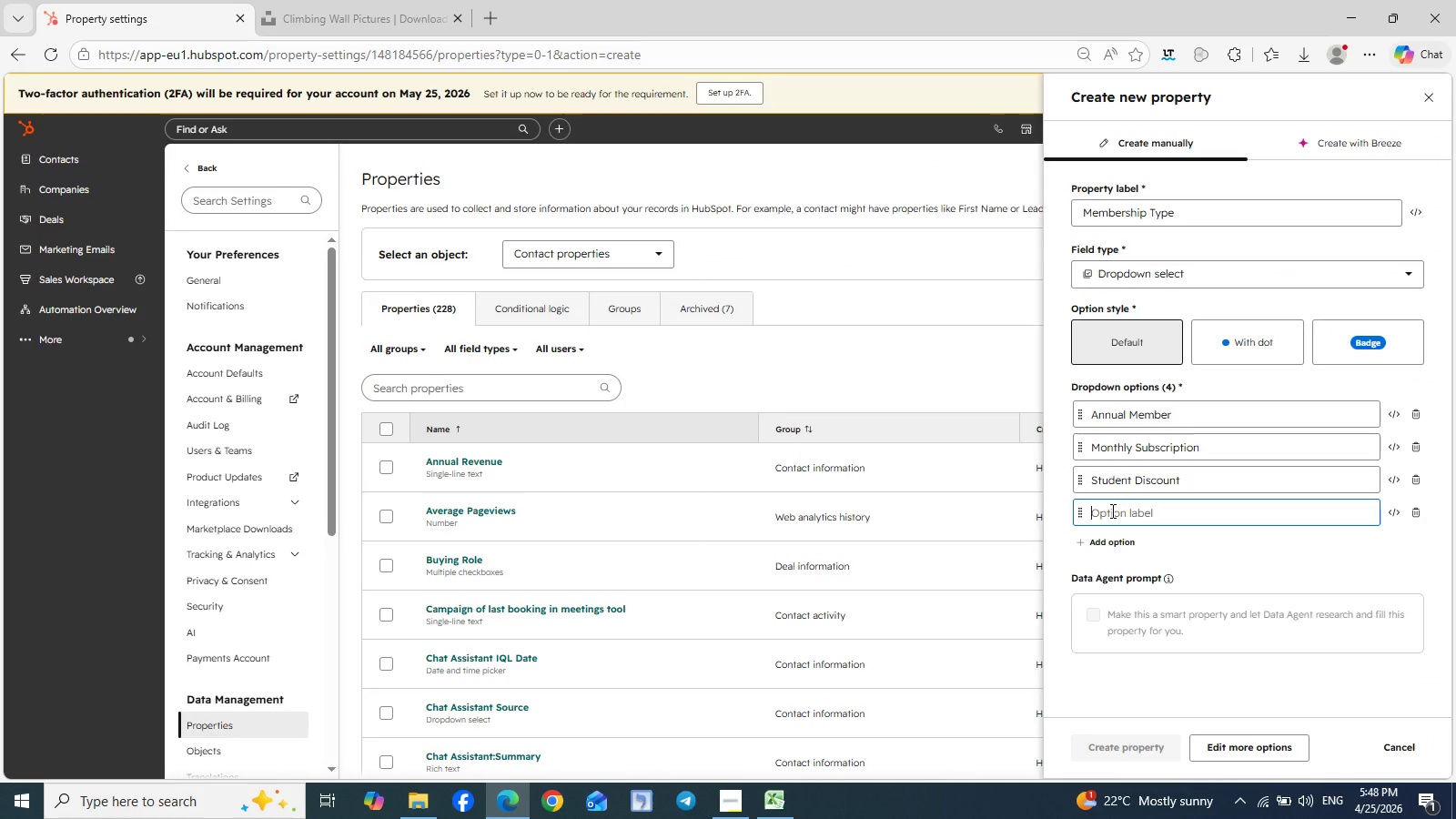 
type(!0)
key(Backspace)
key(Backspace)
type(10-Punch Pass)
 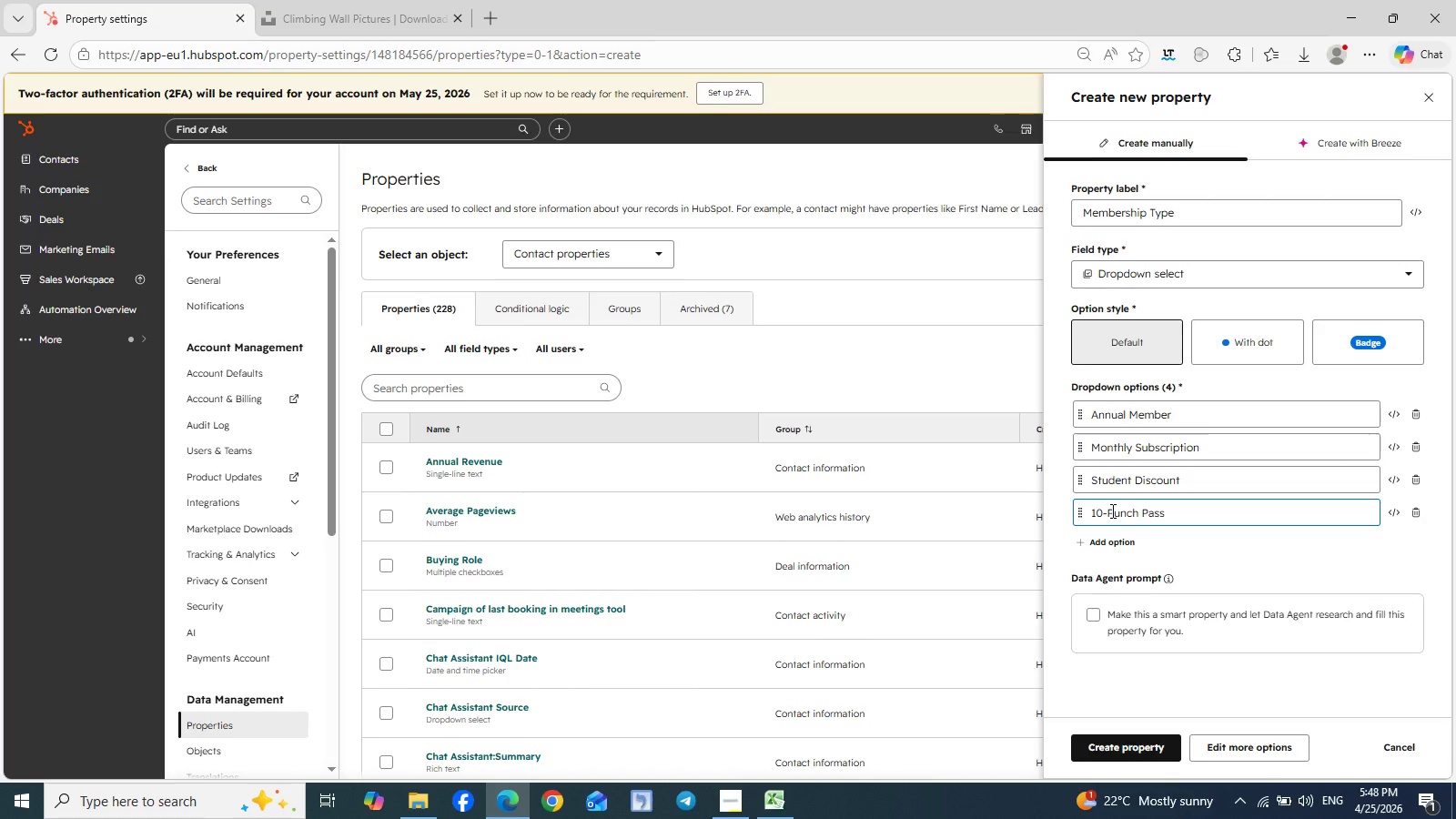 
left_click([764, 814])
 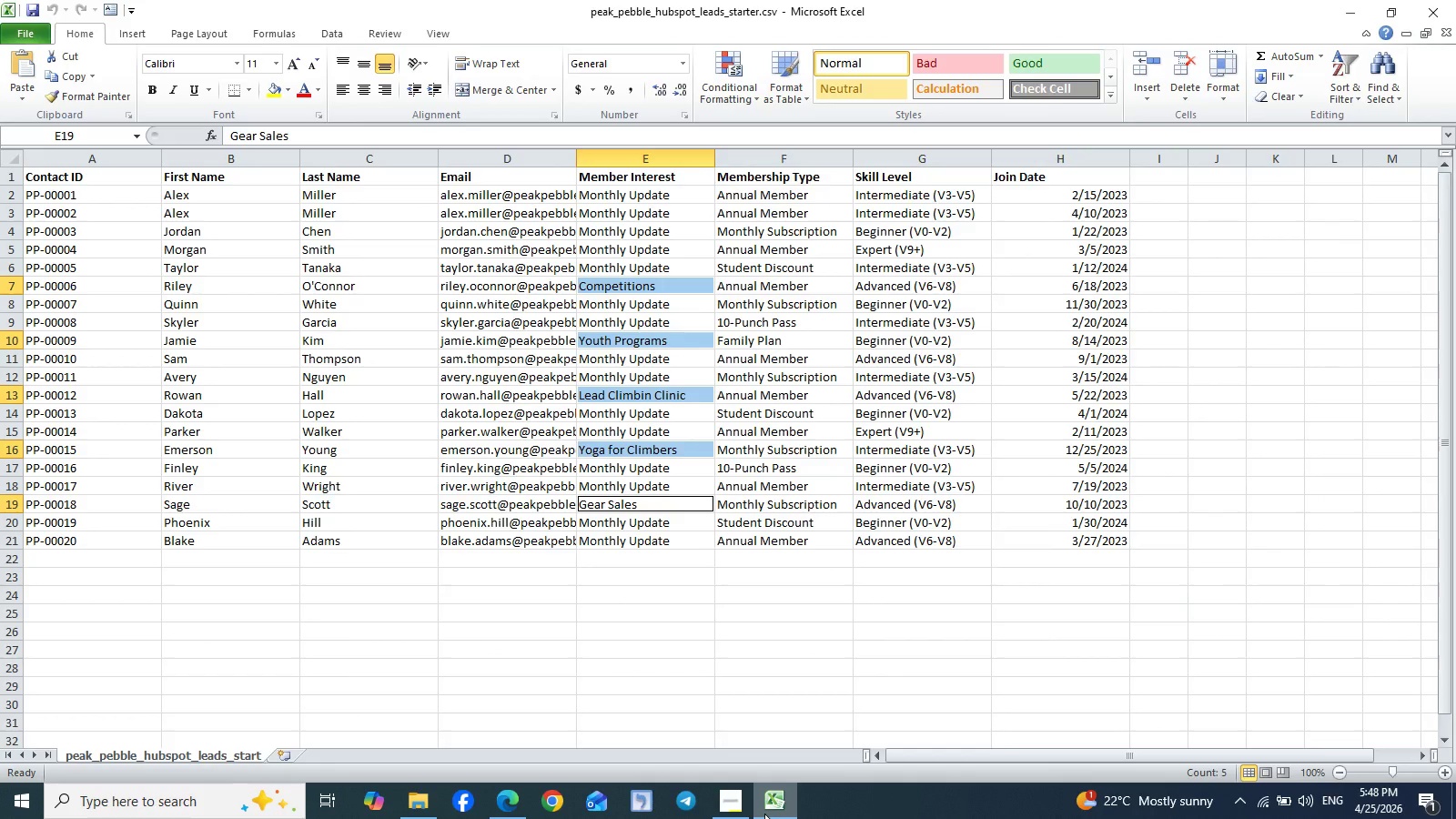 
left_click([764, 814])
 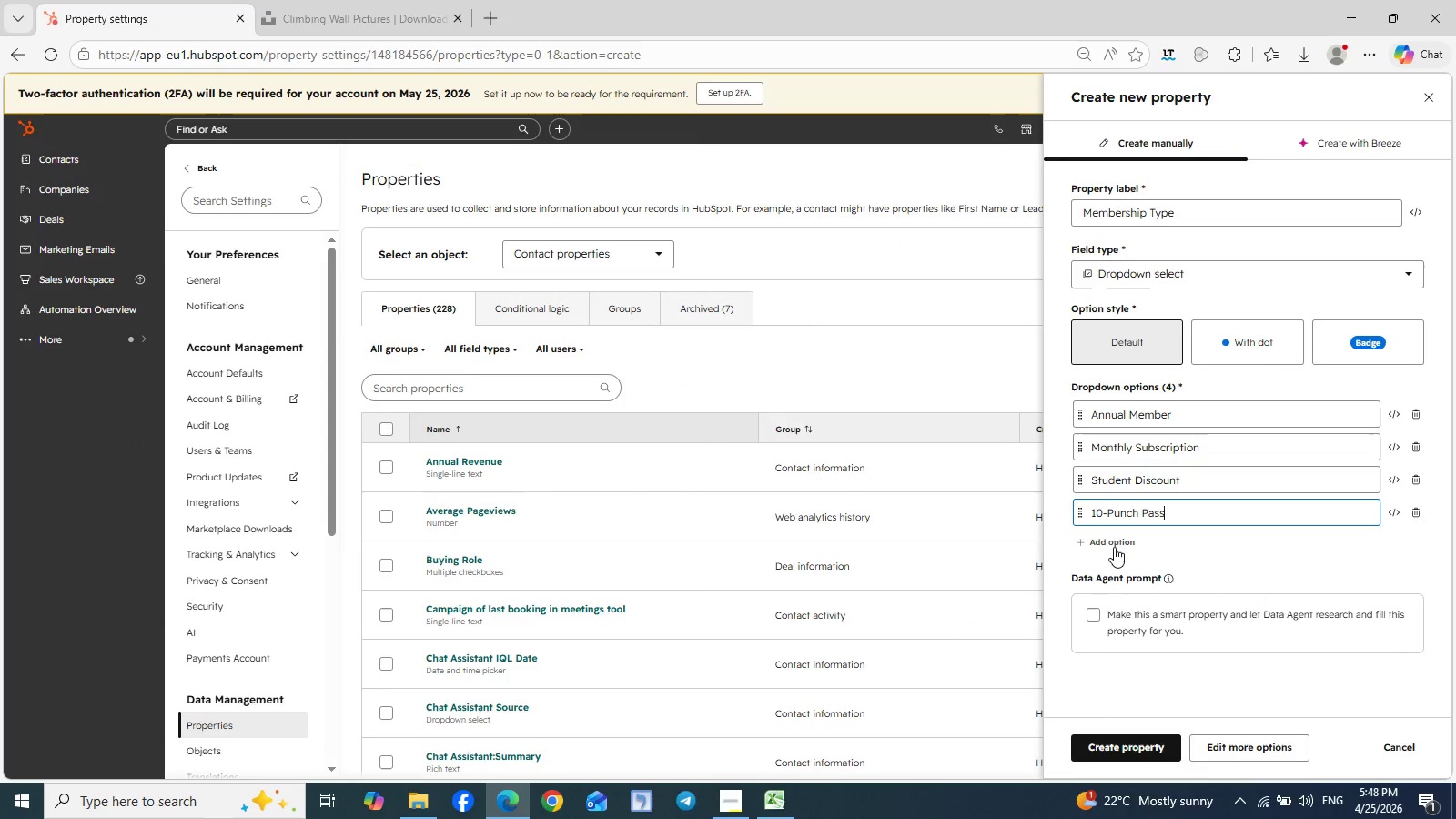 
left_click([1111, 540])
 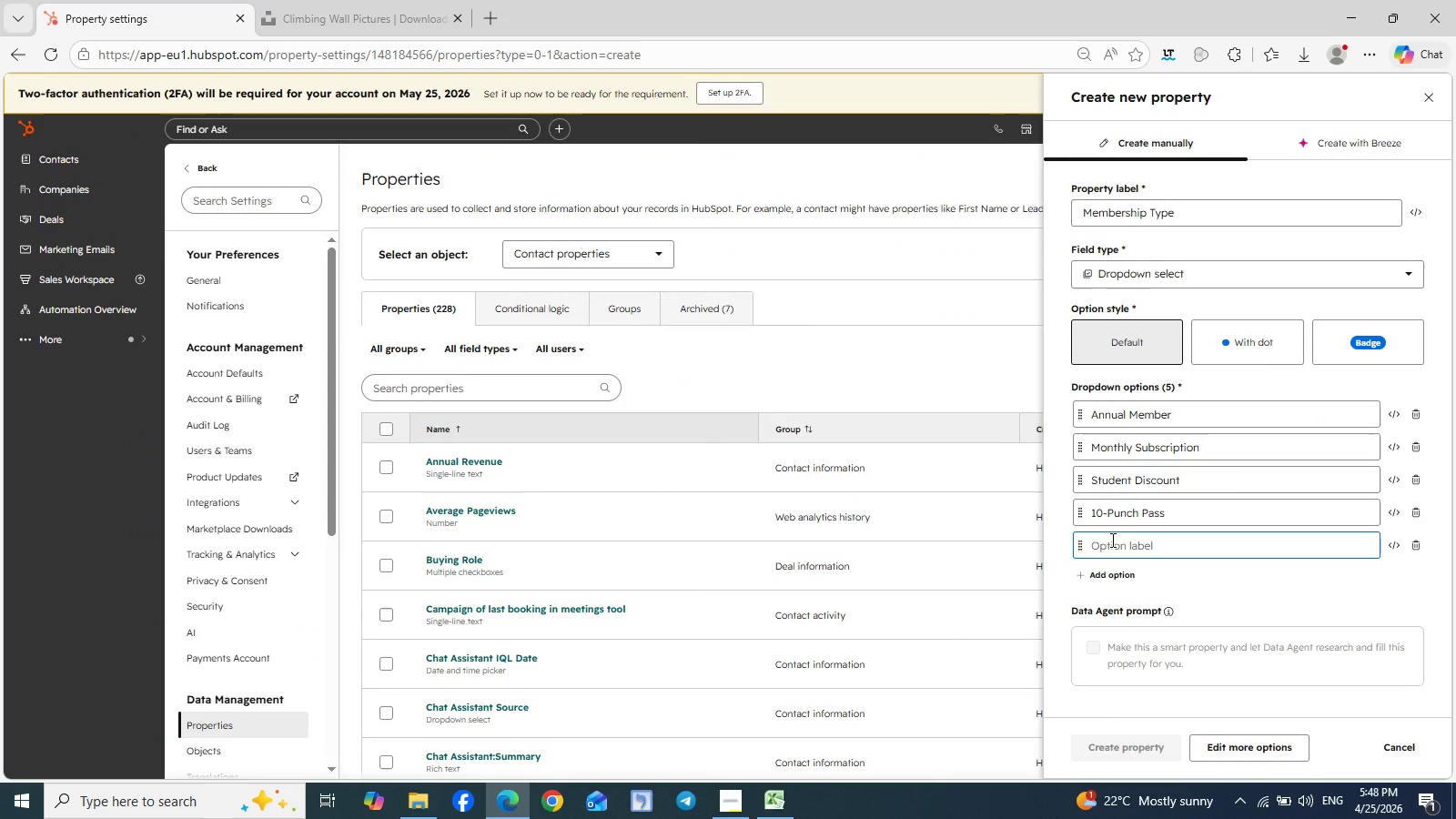 
type(Family Plan)
 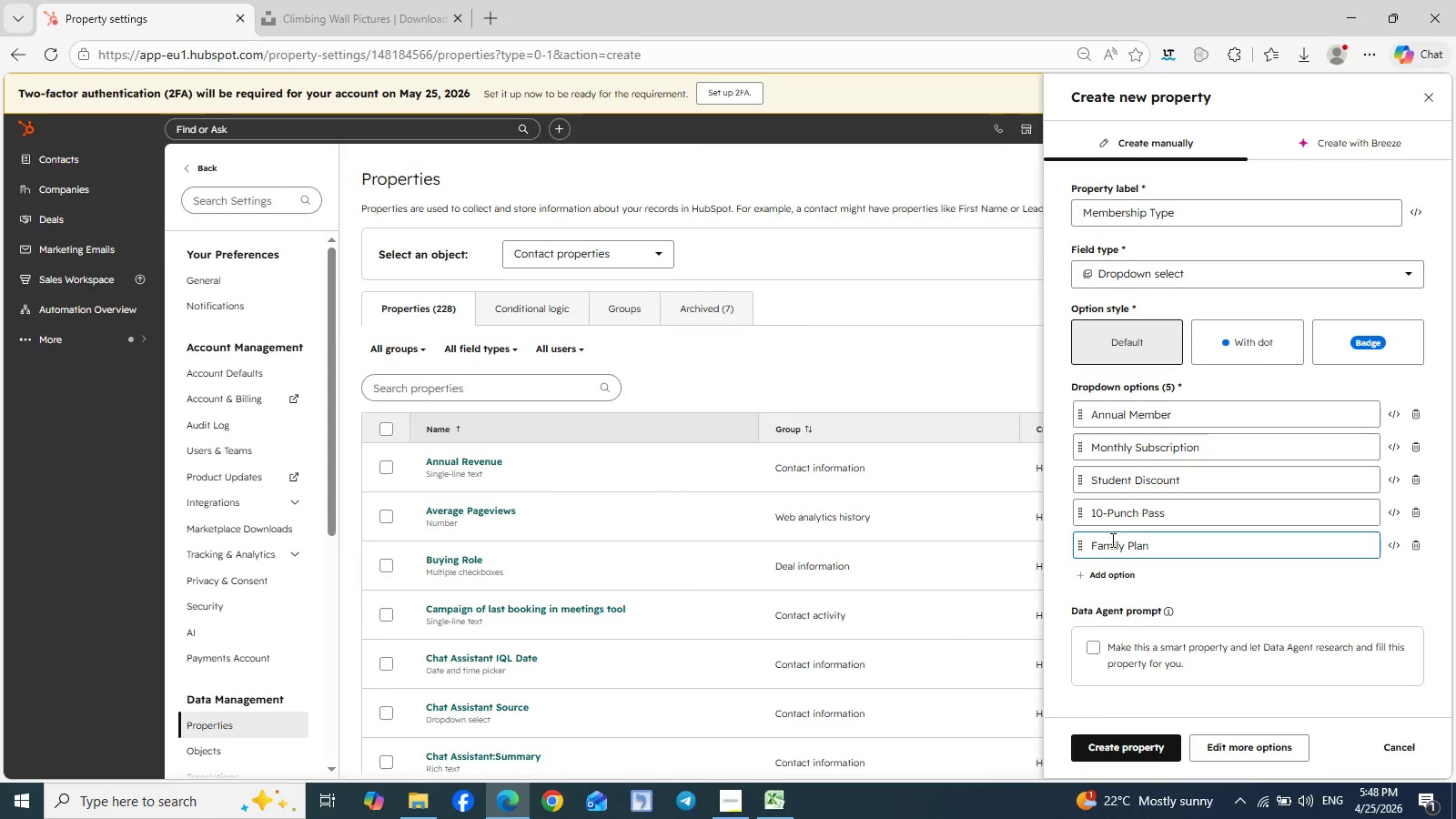 
left_click([779, 806])
 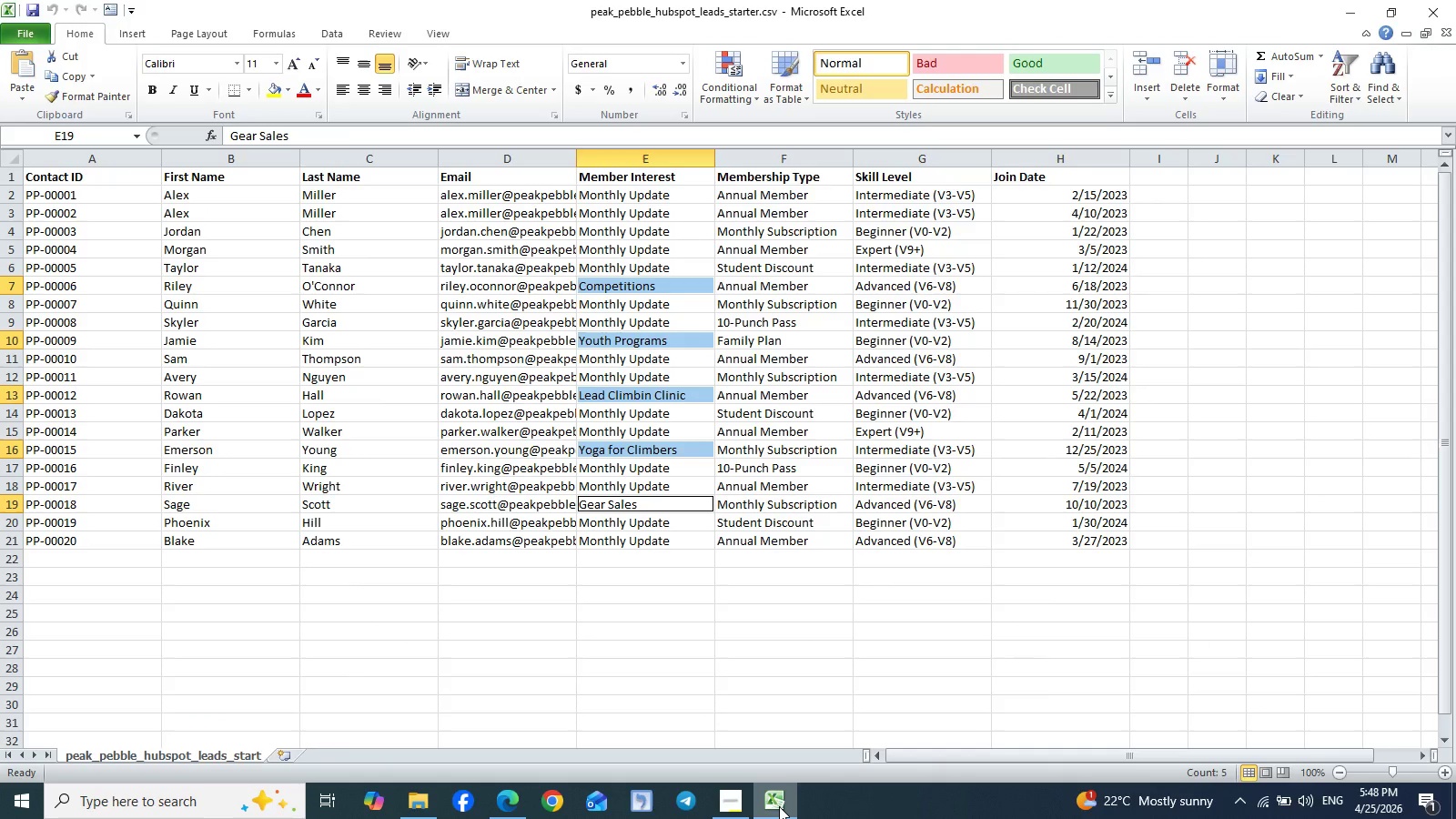 
wait(8.06)
 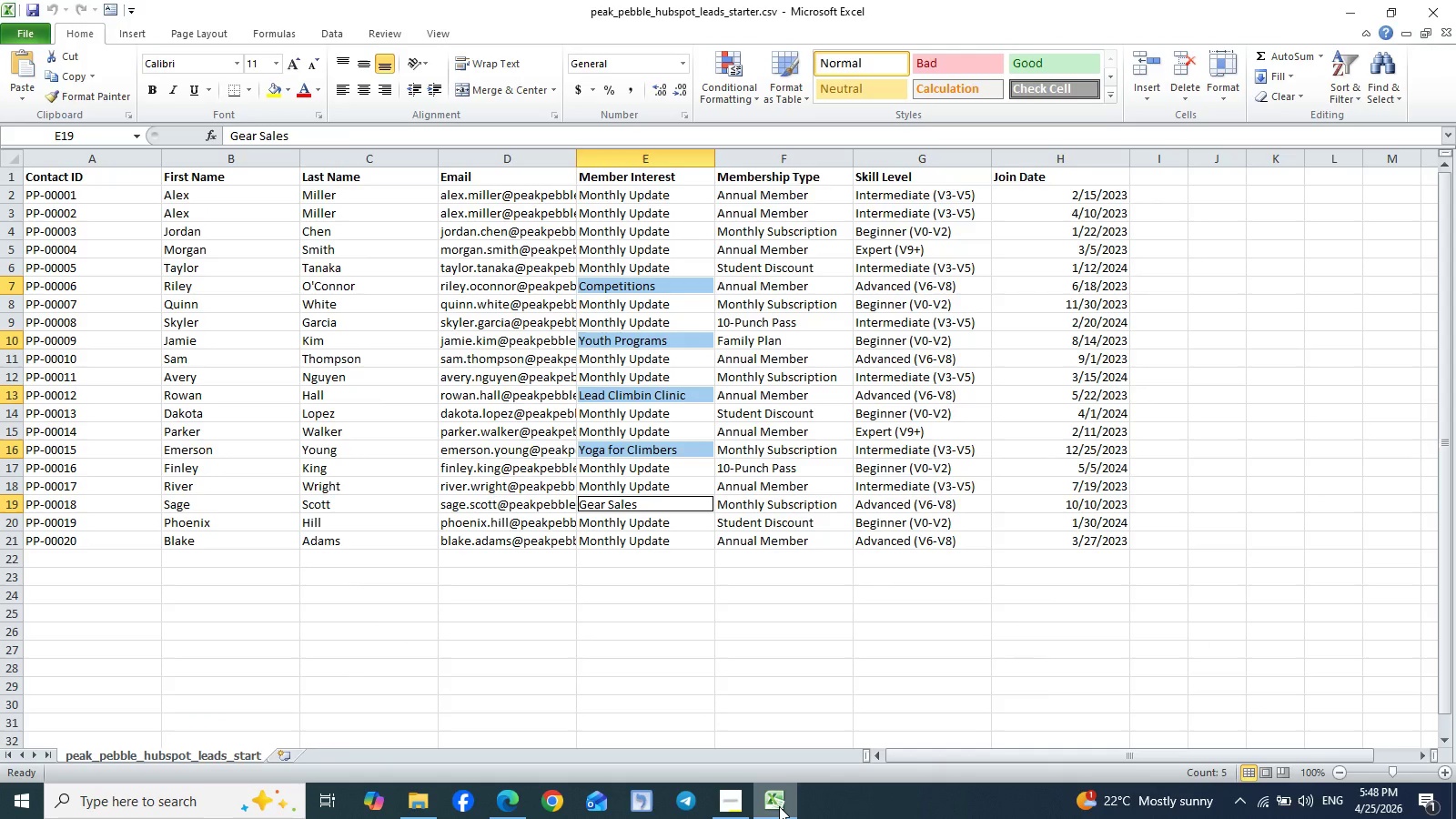 
left_click([515, 803])
 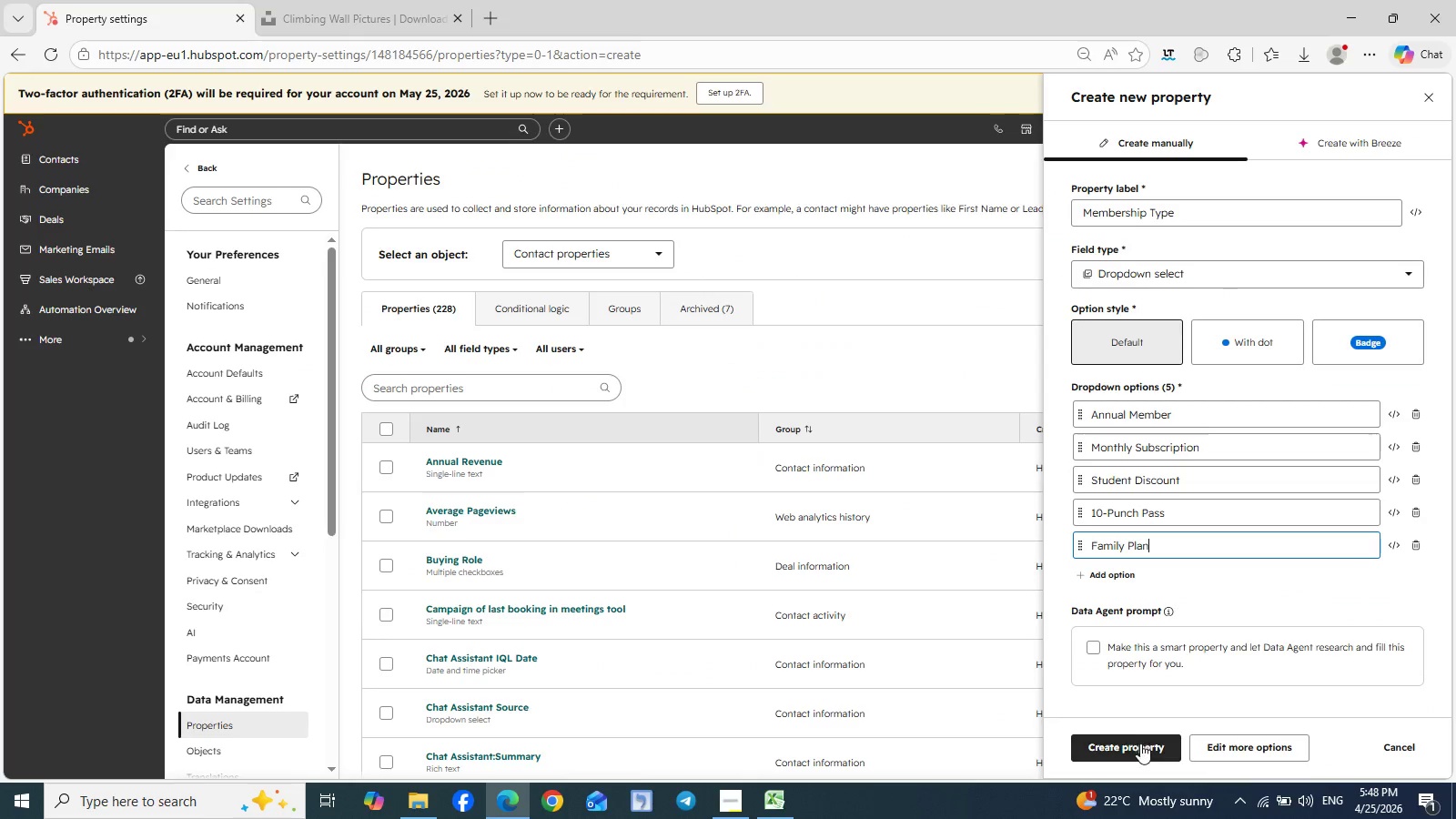 
left_click([1138, 753])
 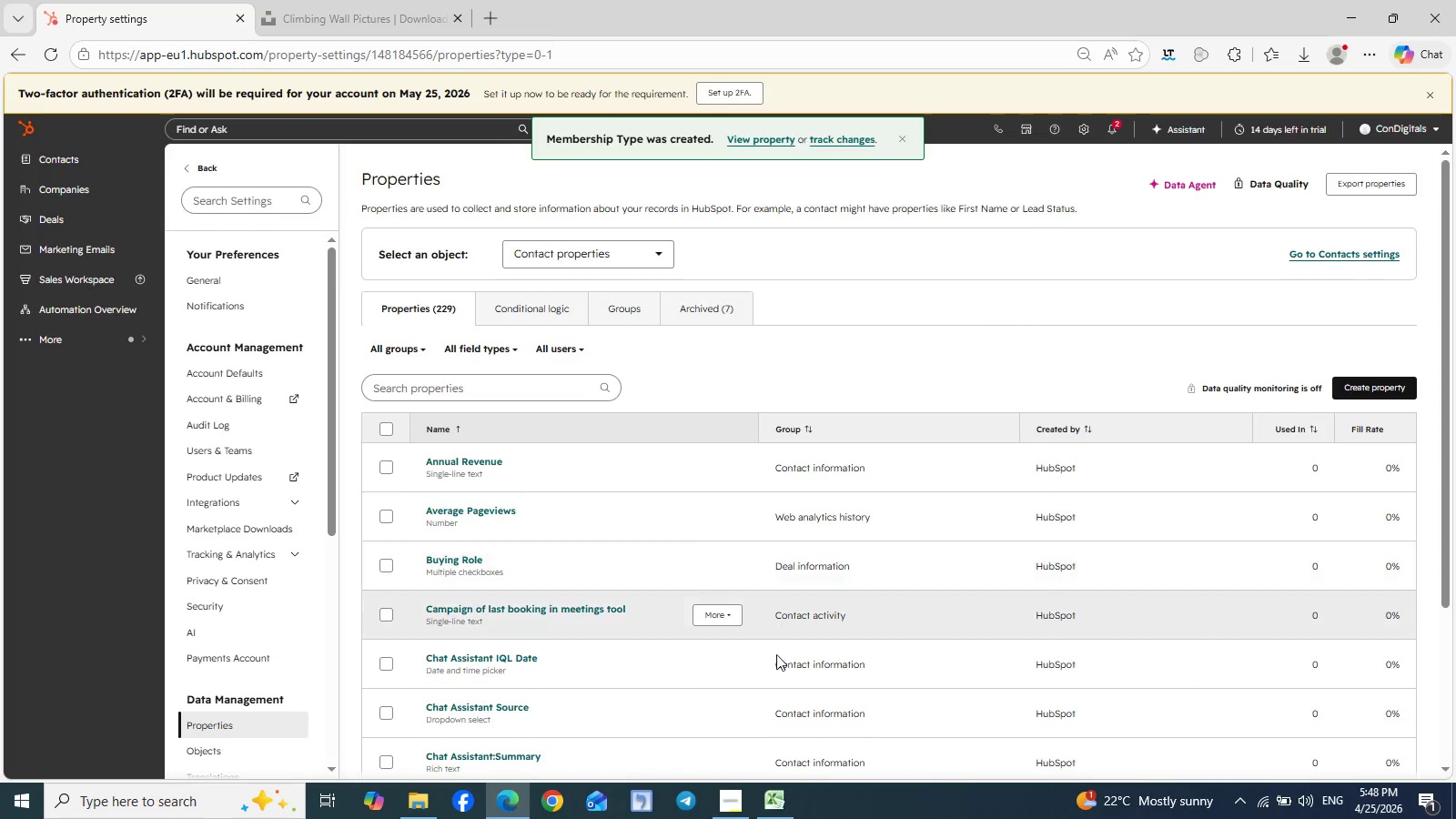 
left_click([784, 806])
 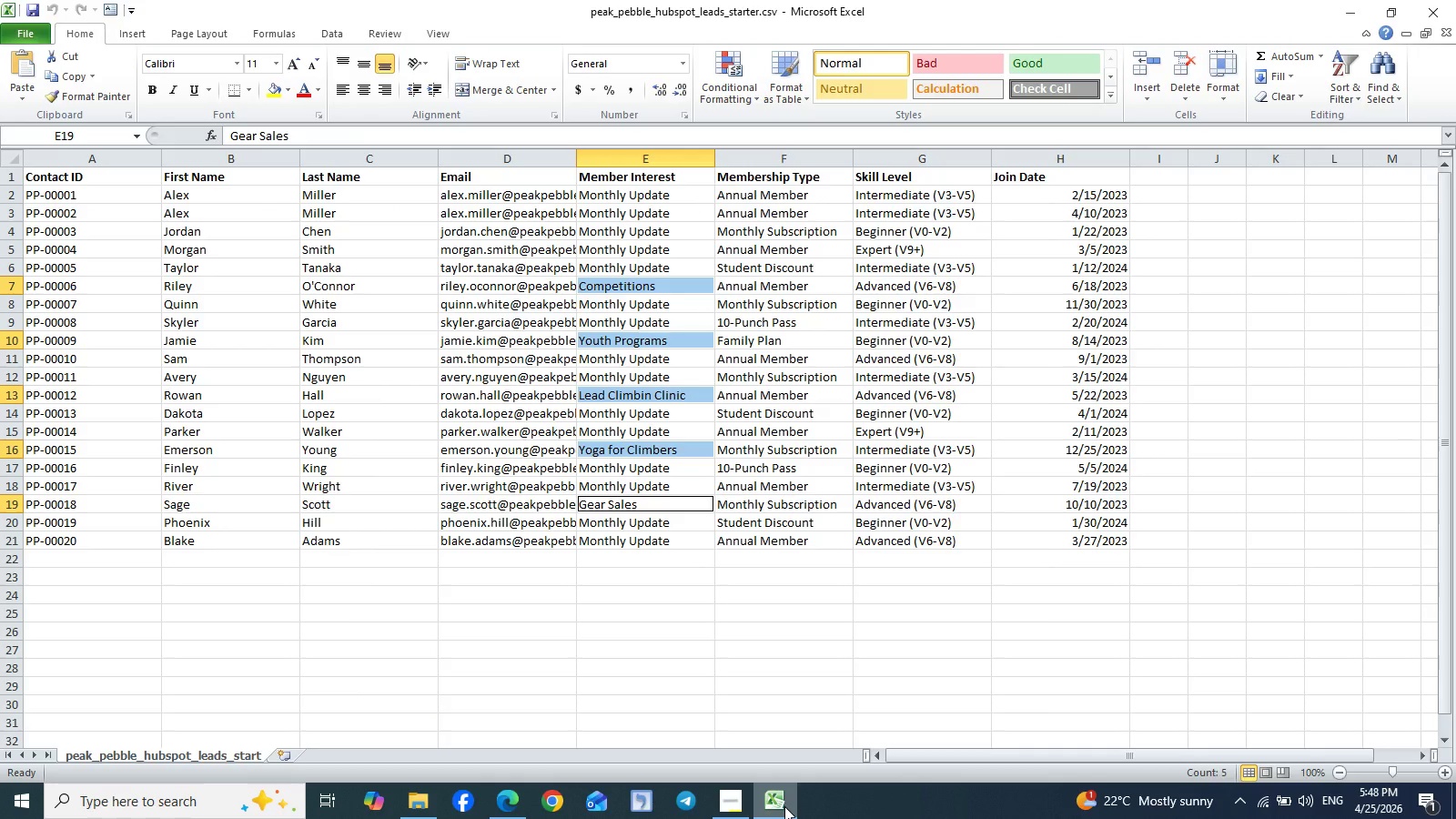 
left_click([784, 806])
 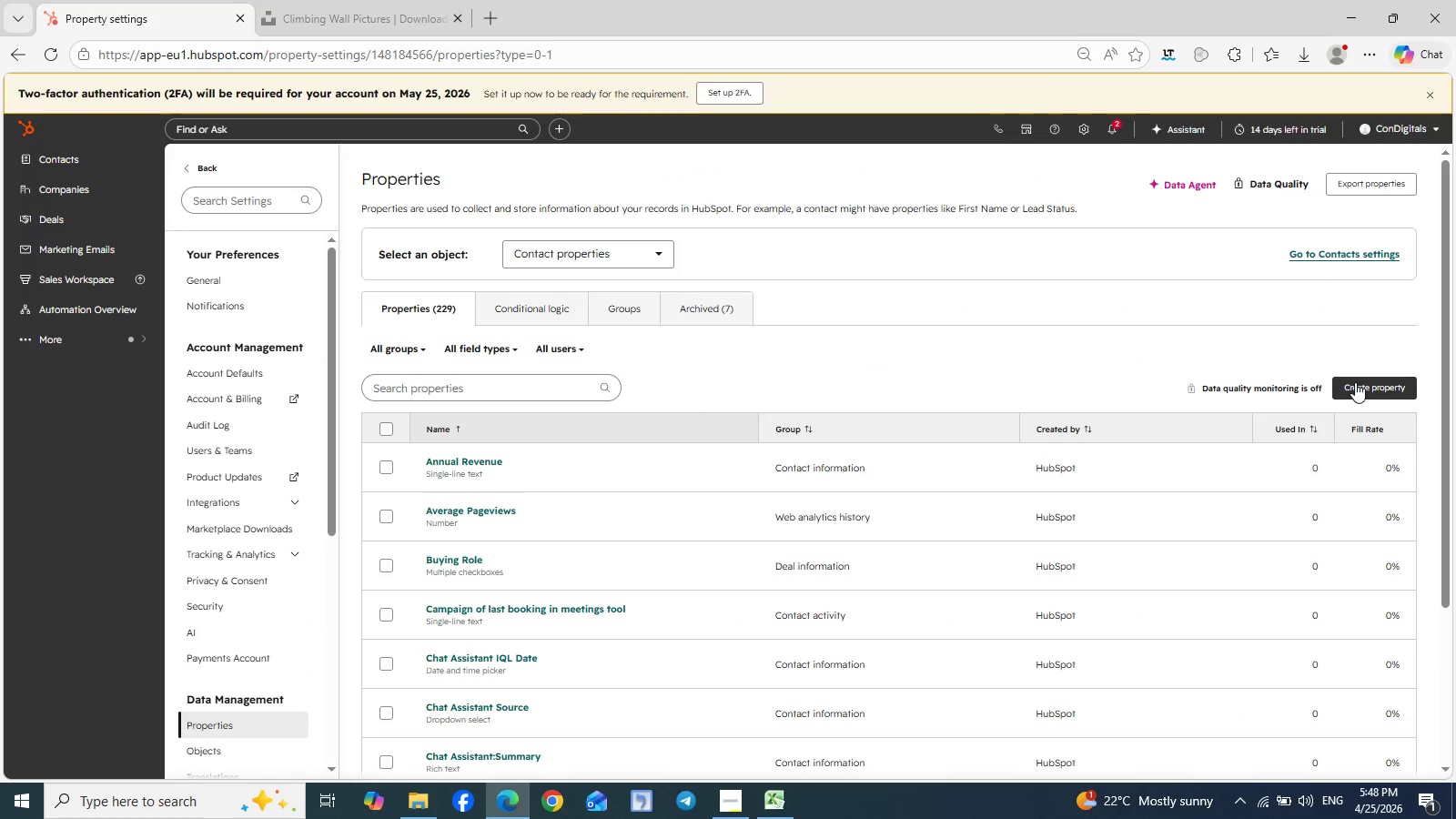 
wait(6.78)
 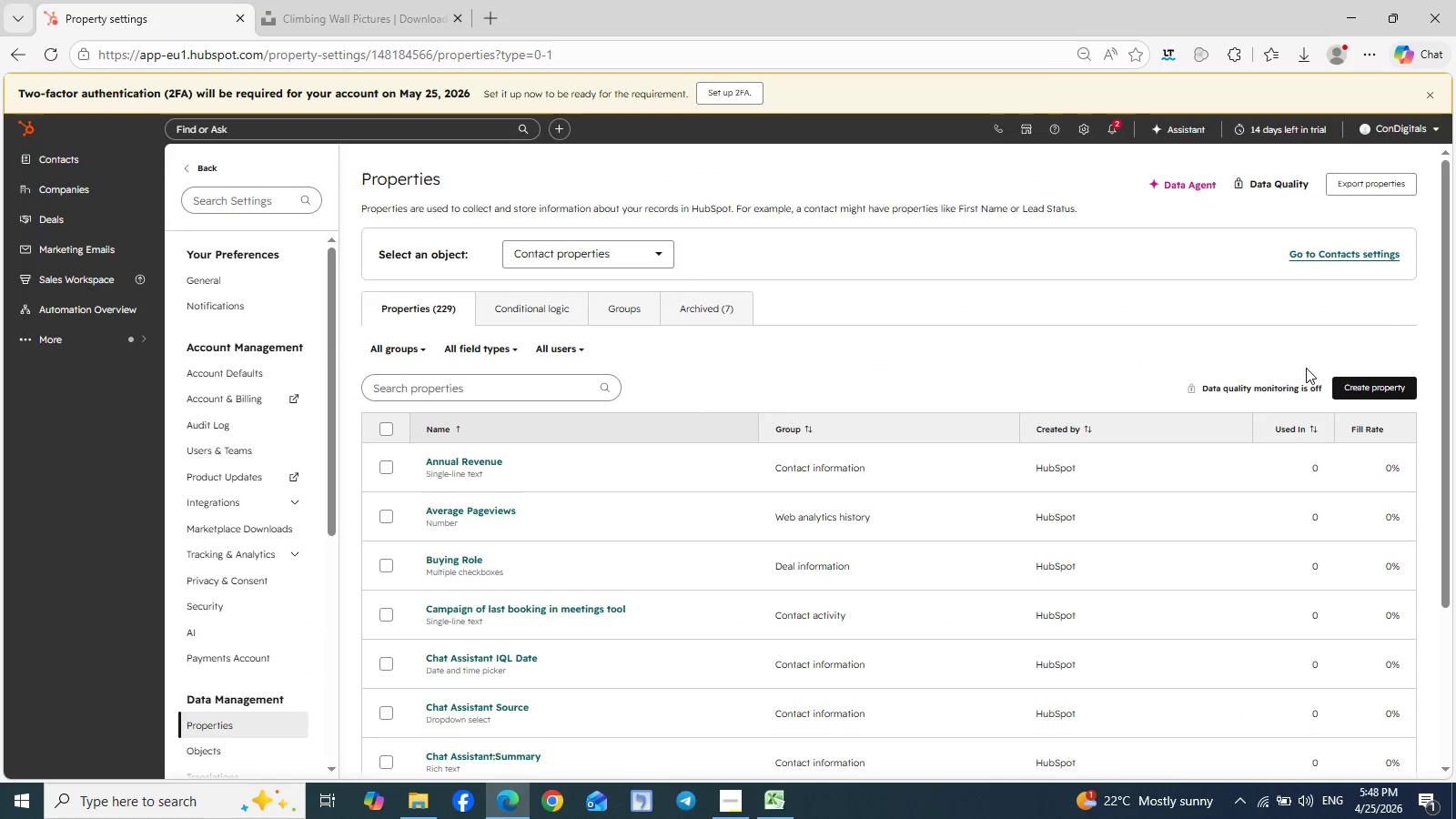 
left_click([1353, 381])
 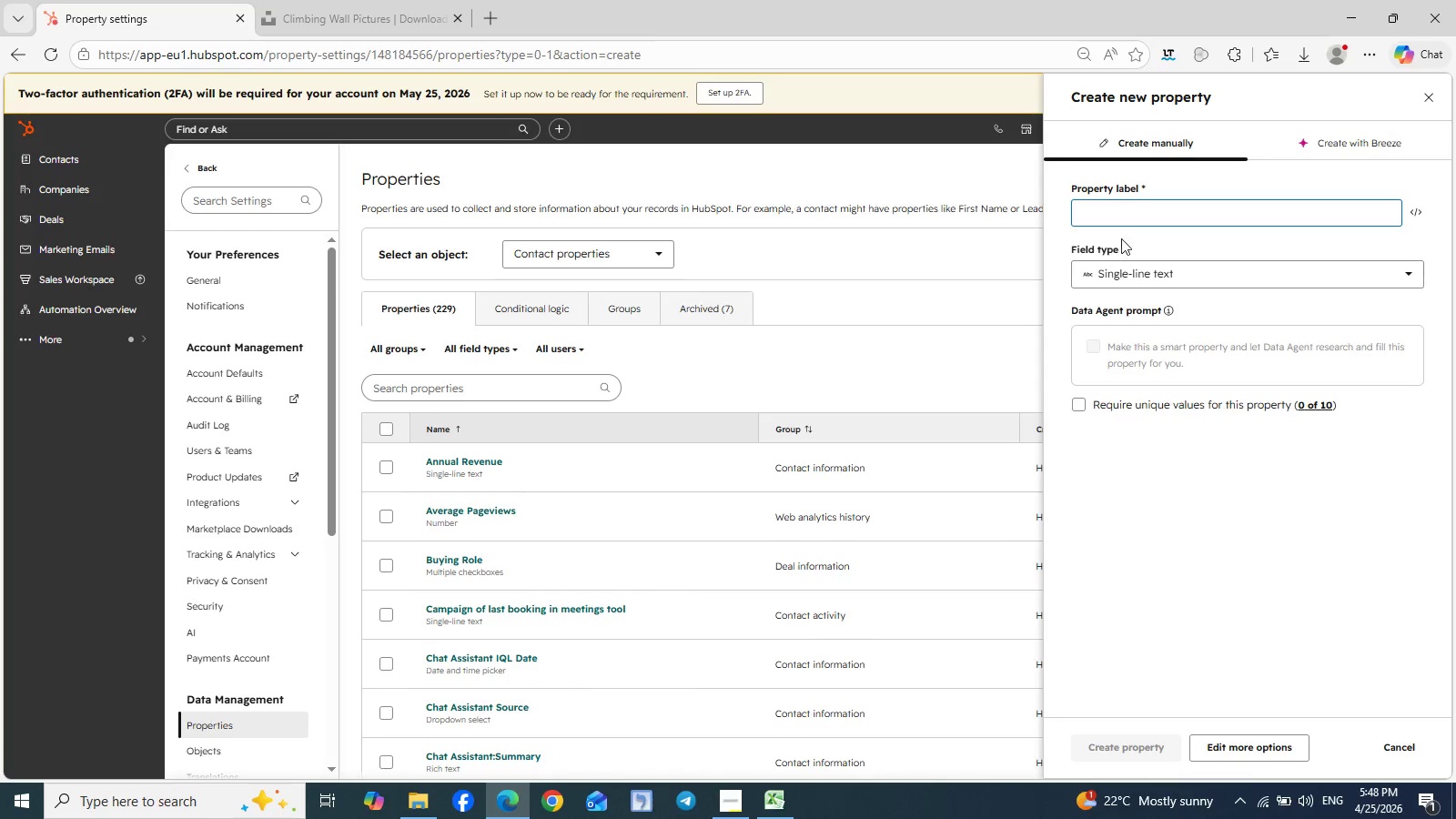 
left_click([1130, 208])
 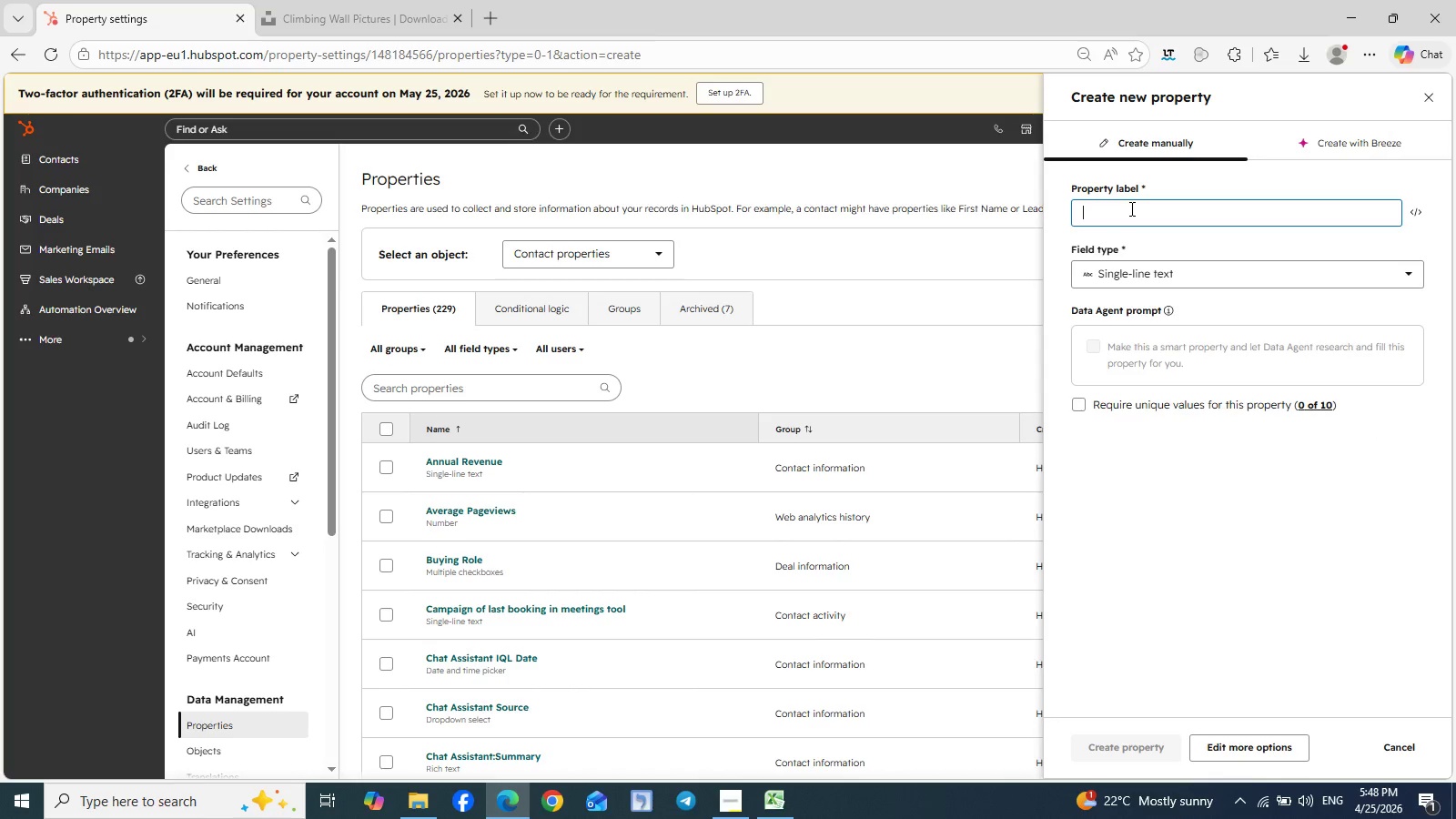 
type(Skill Level)
 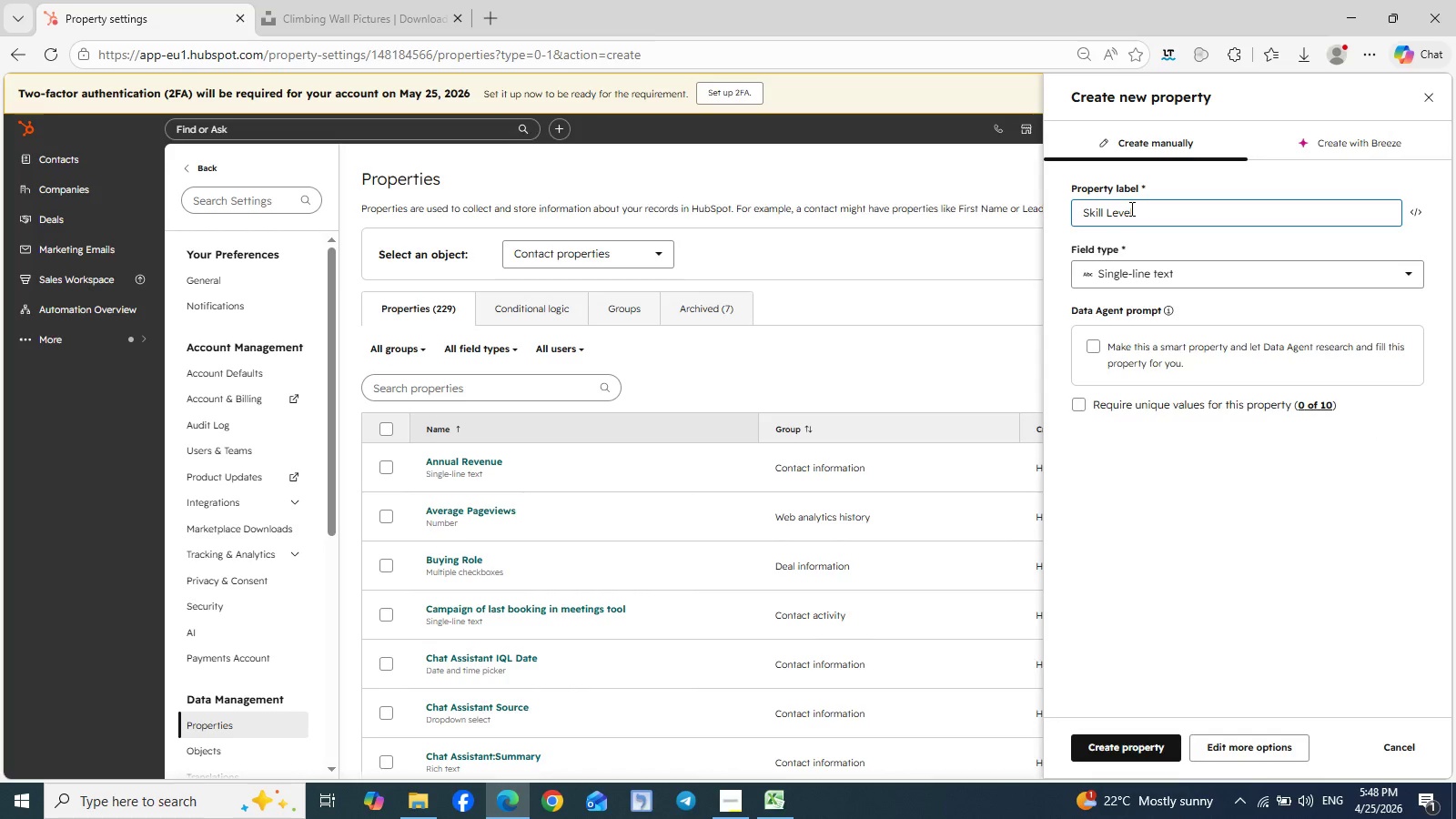 
left_click([1136, 274])
 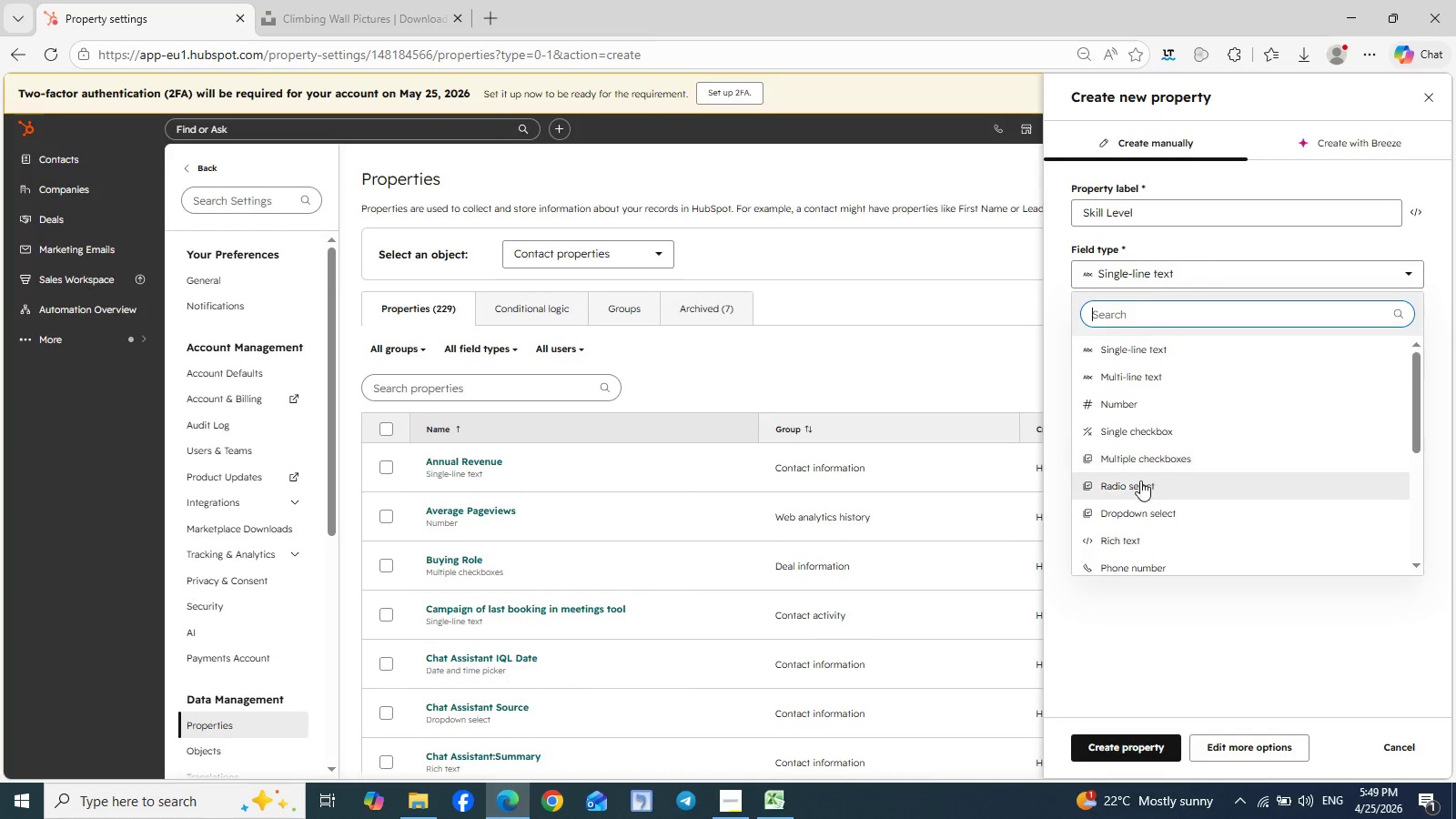 
left_click([1141, 506])
 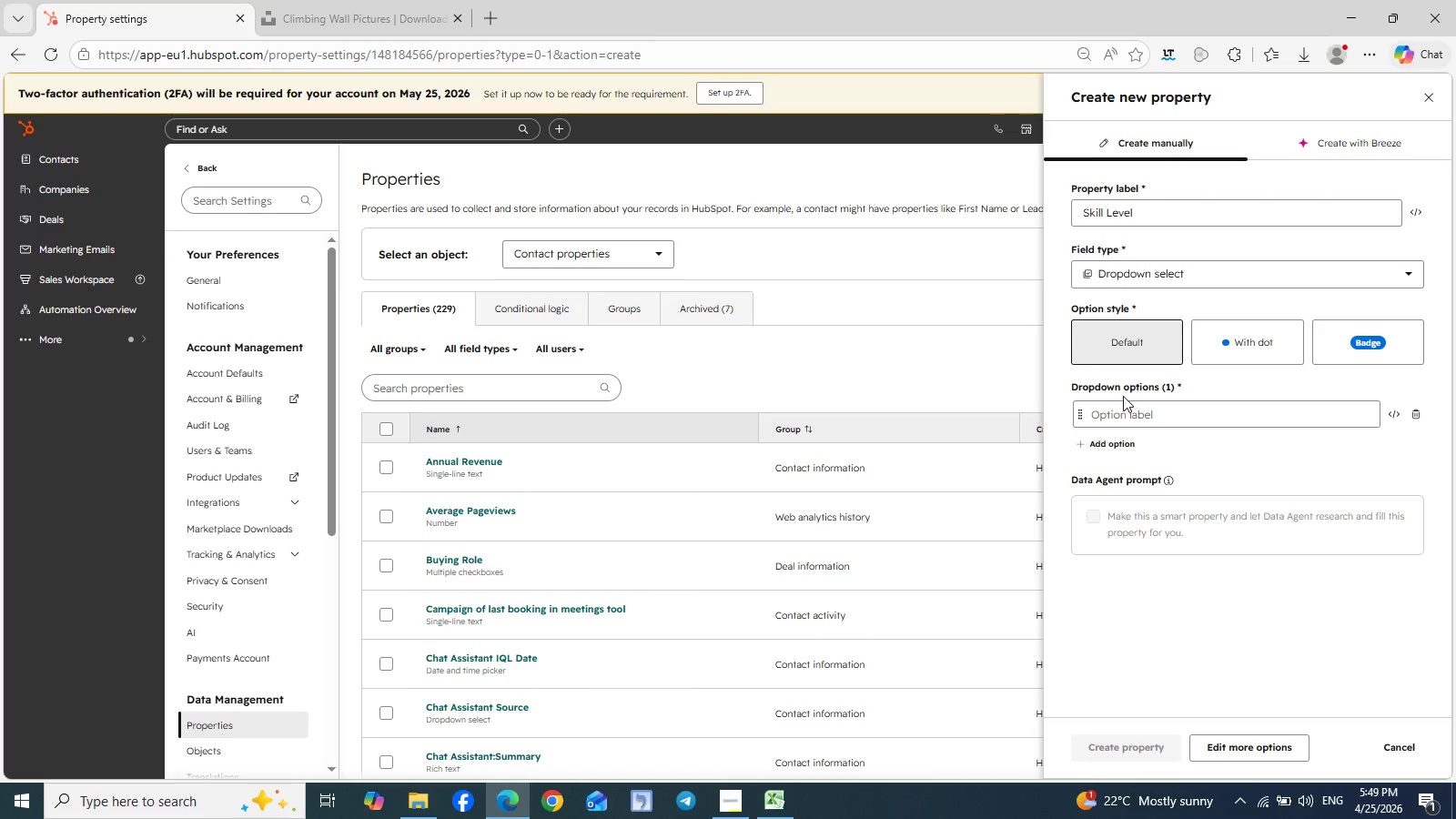 
left_click([1110, 410])
 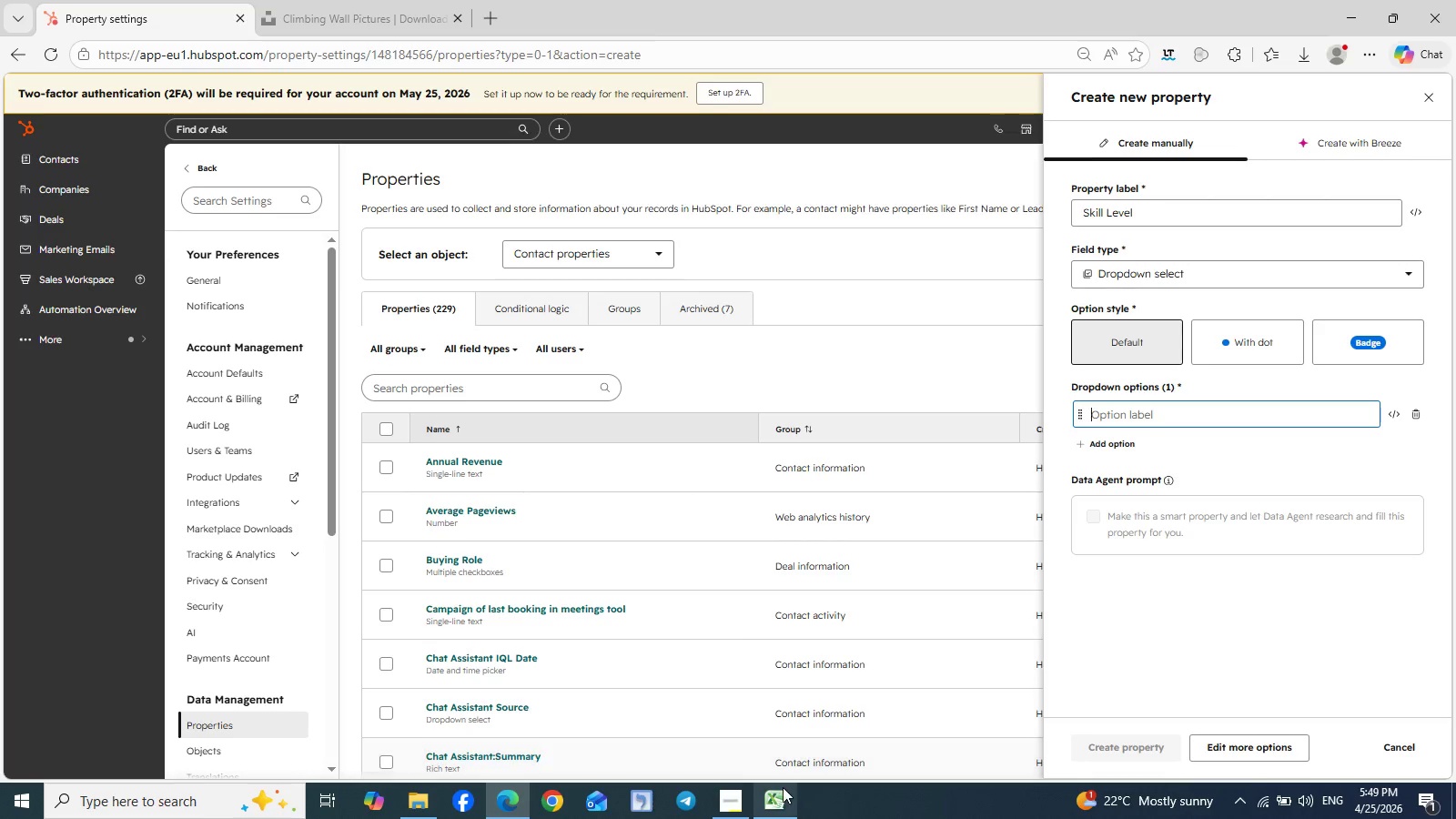 
left_click([783, 787])
 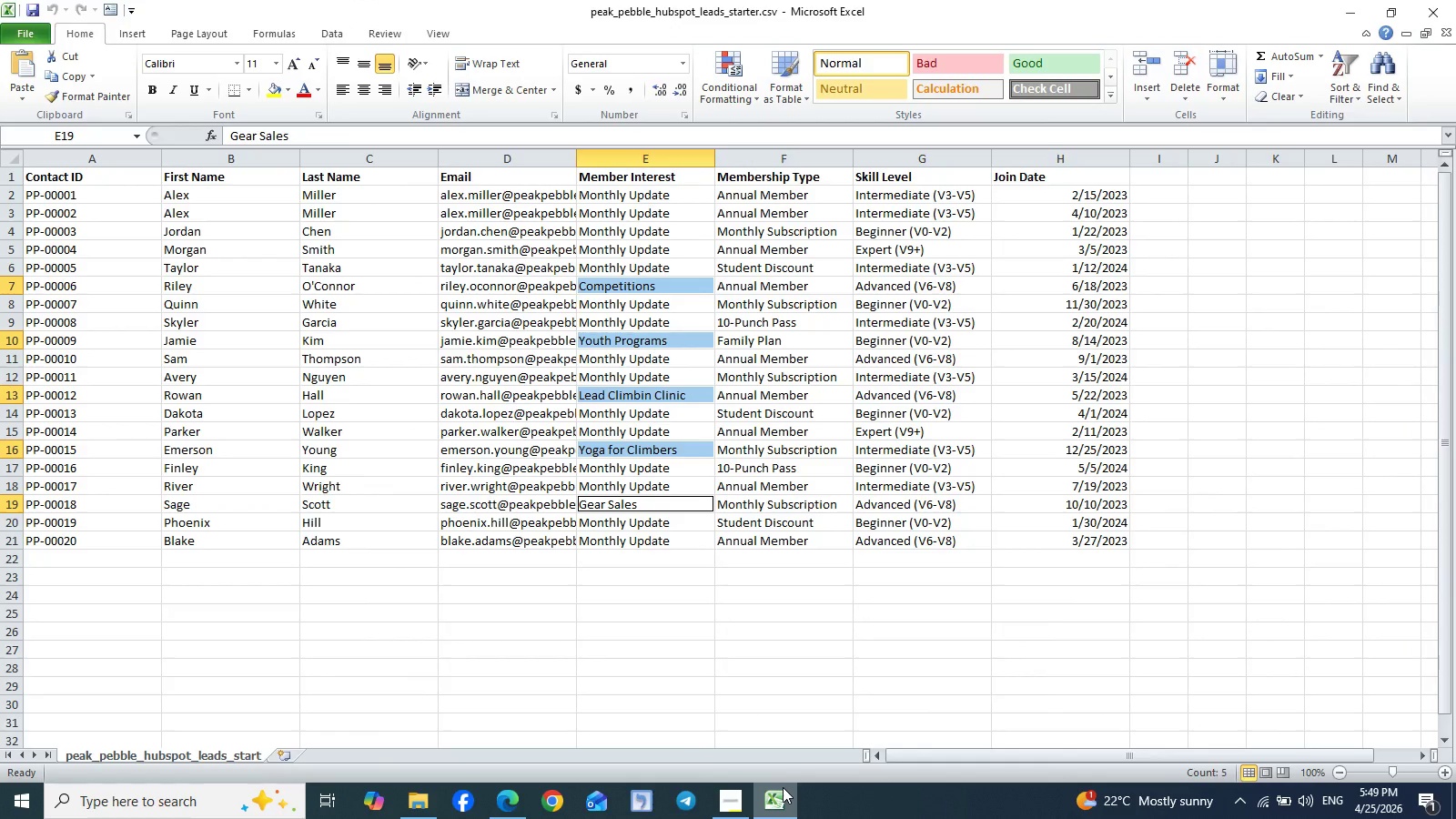 
left_click([783, 787])
 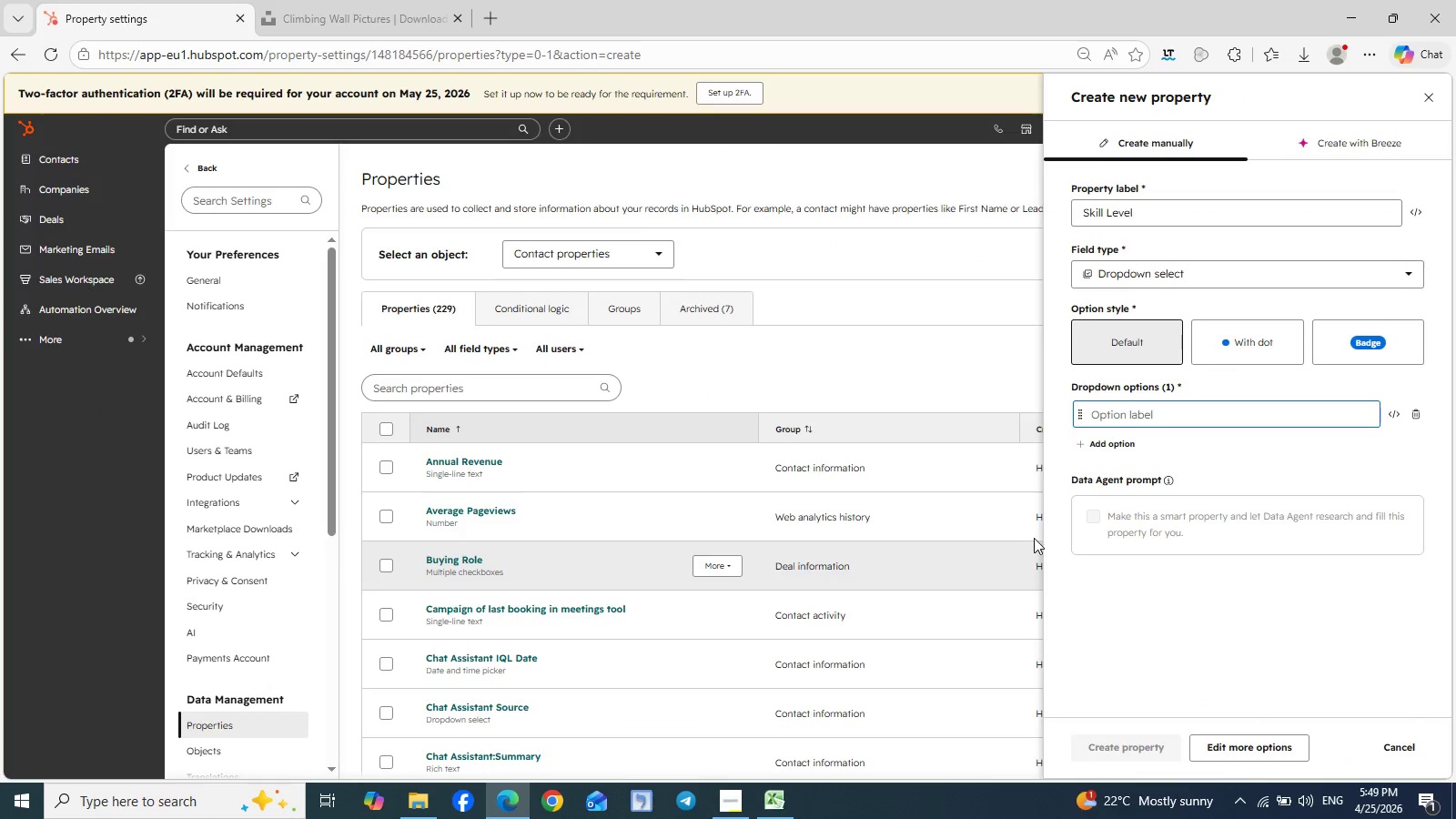 
type(Beginner (V0-V2))
 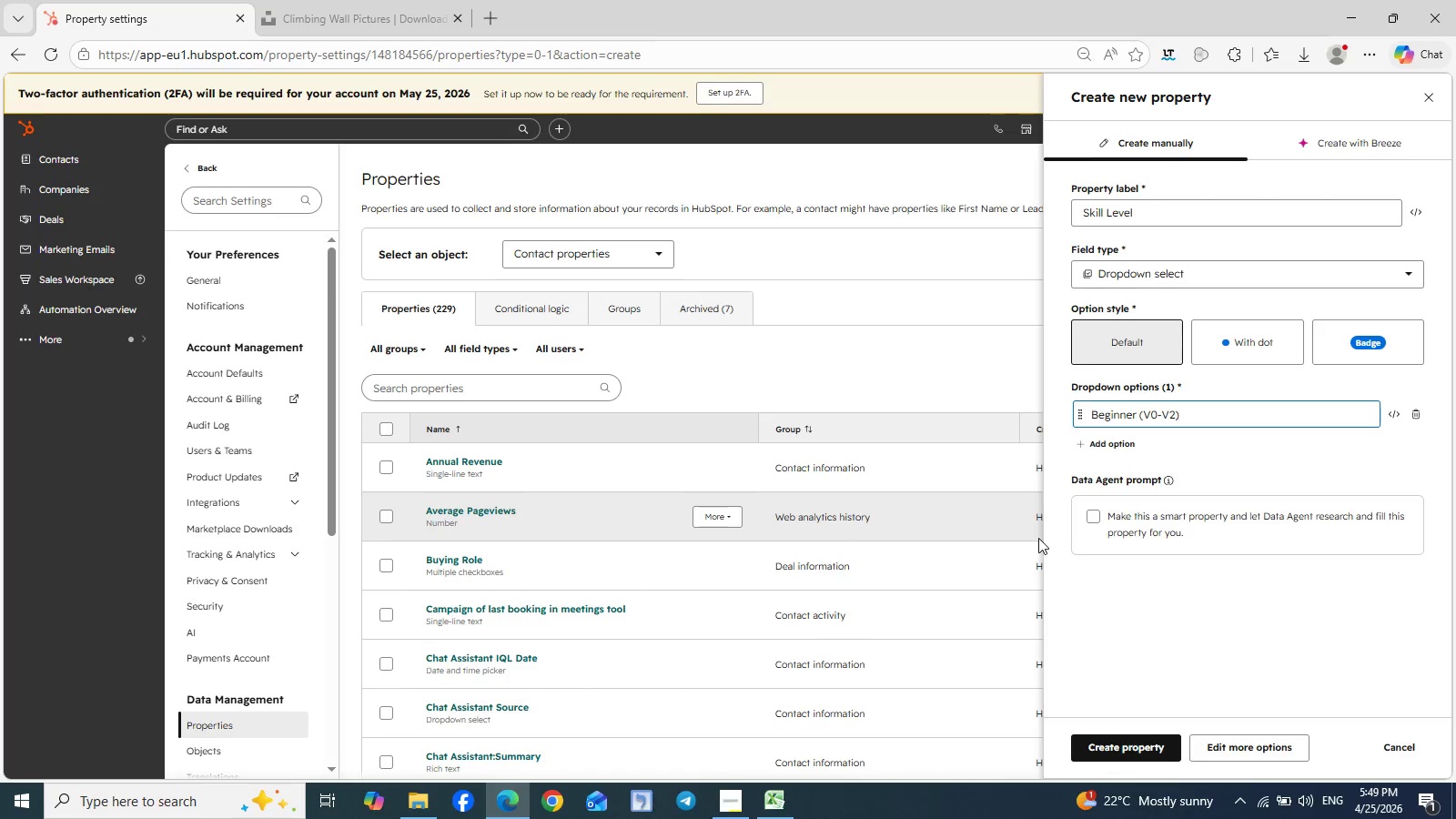 
left_click([768, 804])
 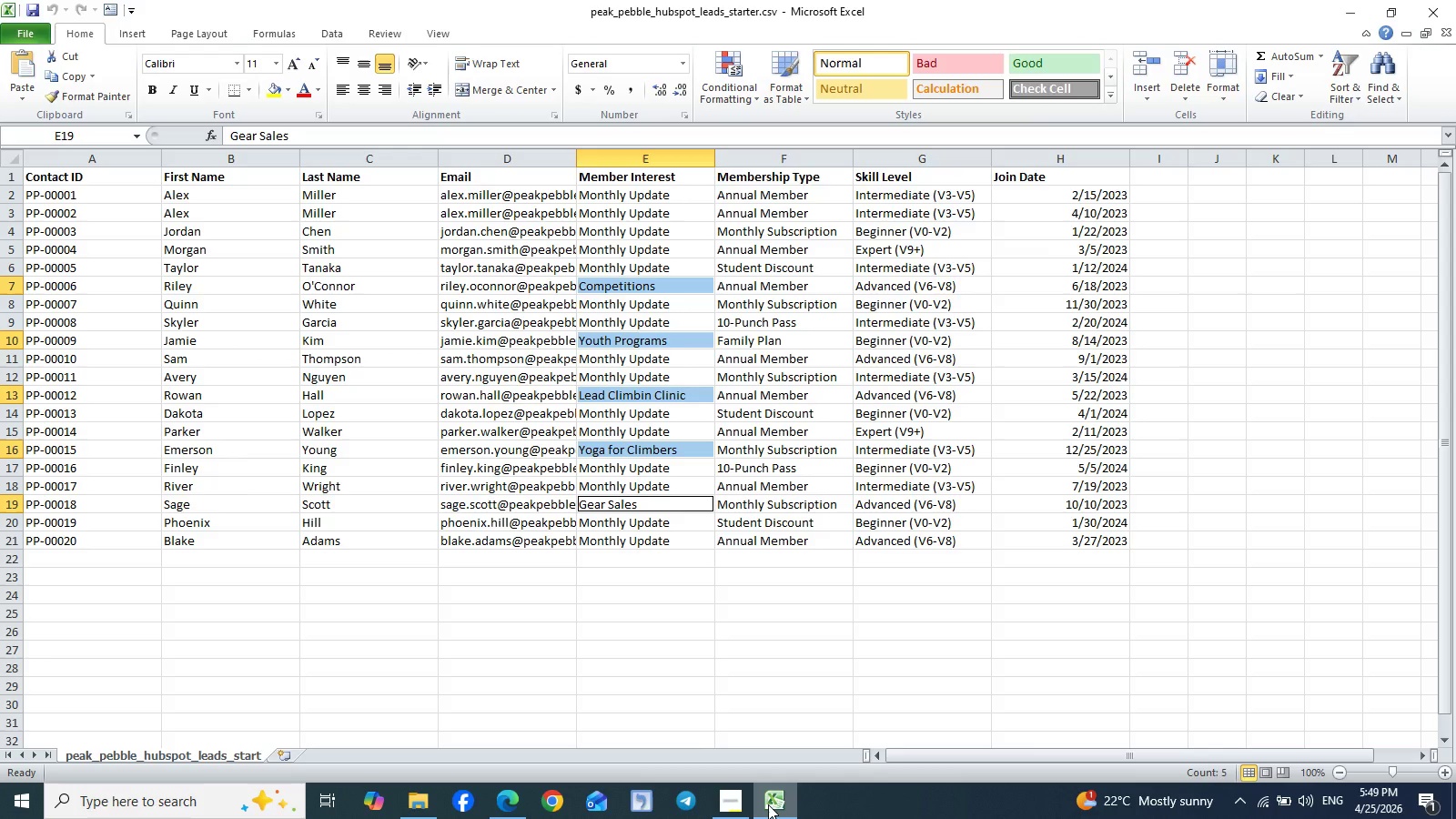 
wait(7.0)
 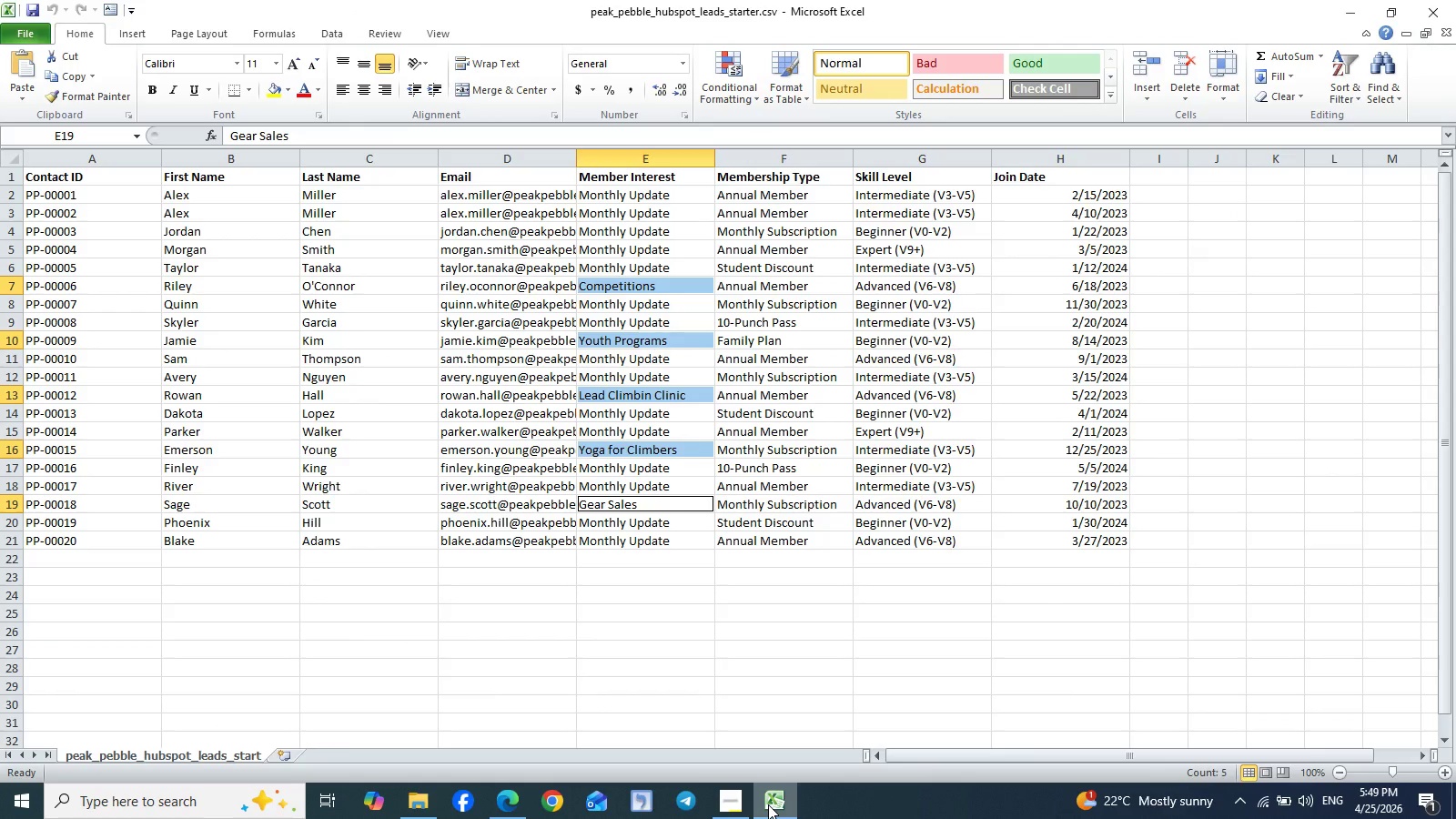 
left_click([768, 804])
 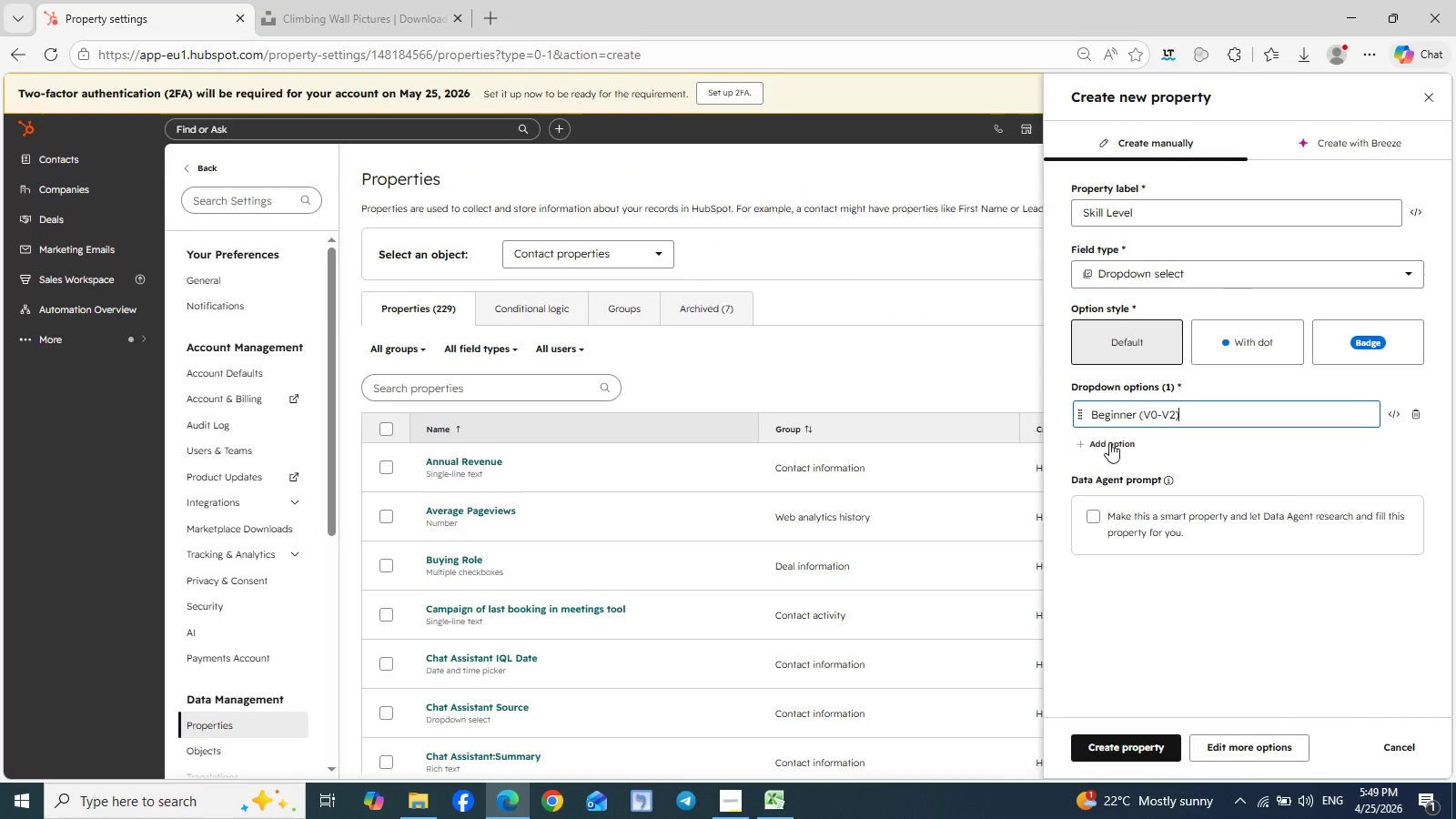 
left_click([1113, 446])
 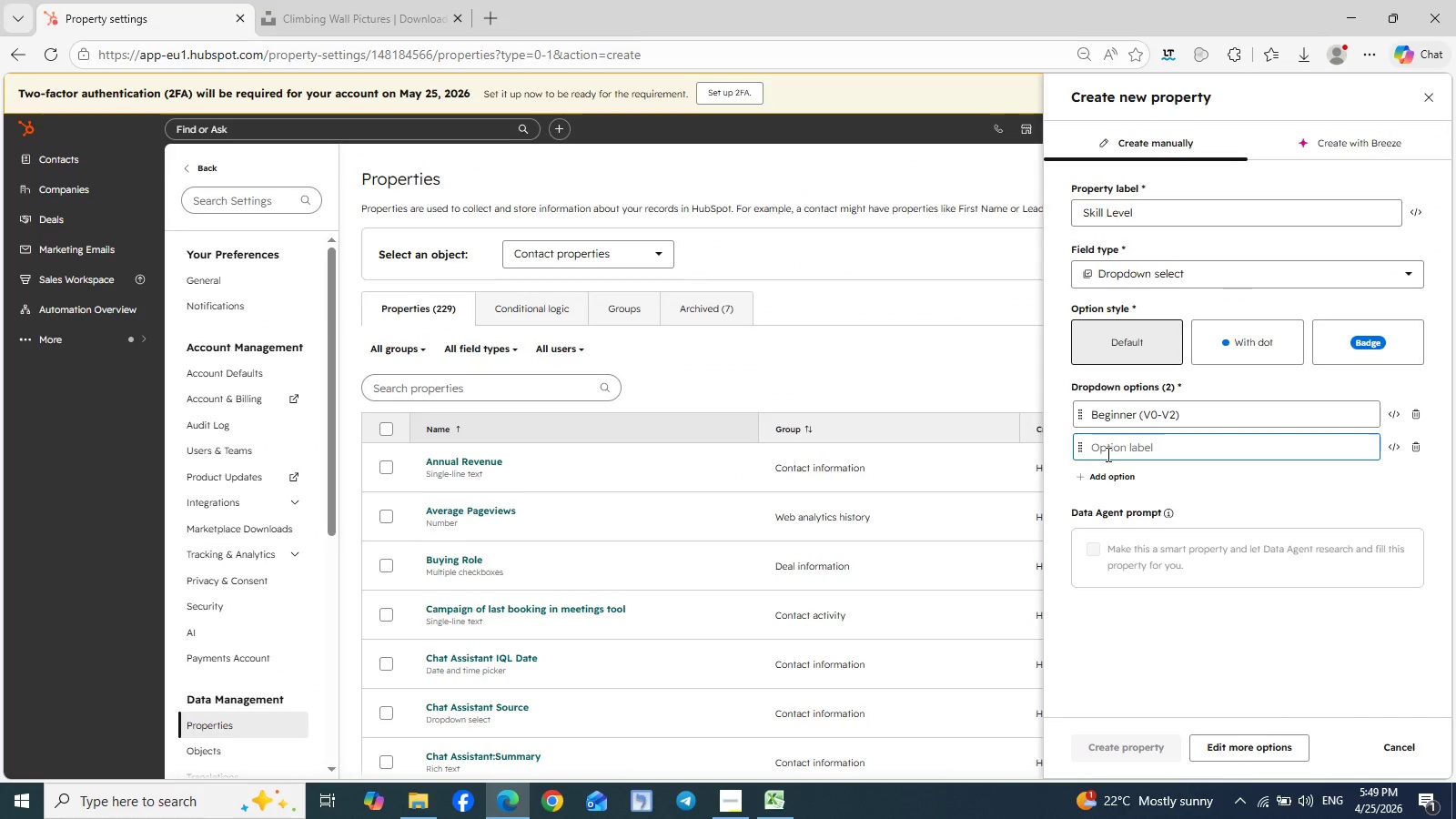 
type(Intermediate ())
 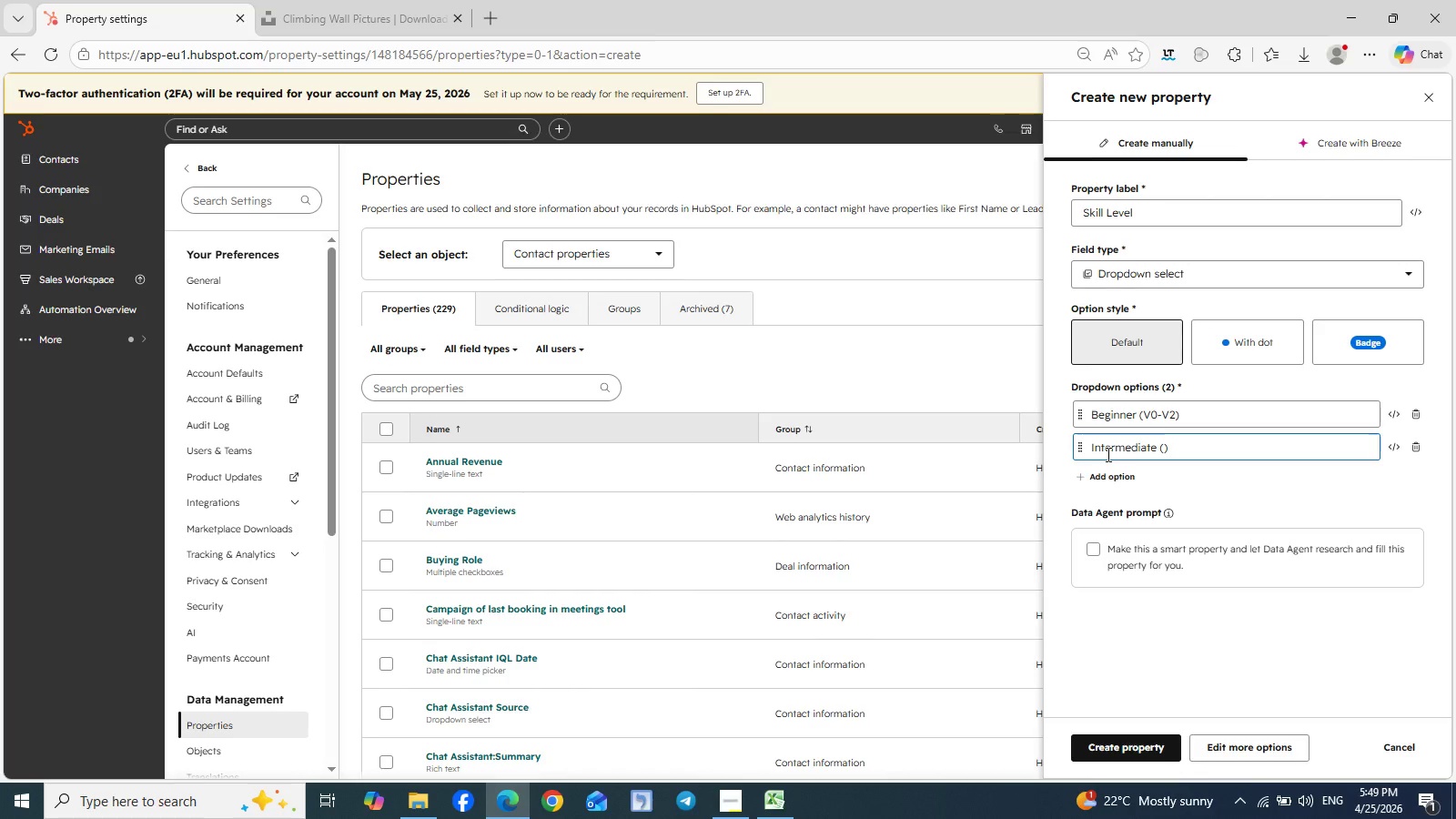 
key(ArrowLeft)
 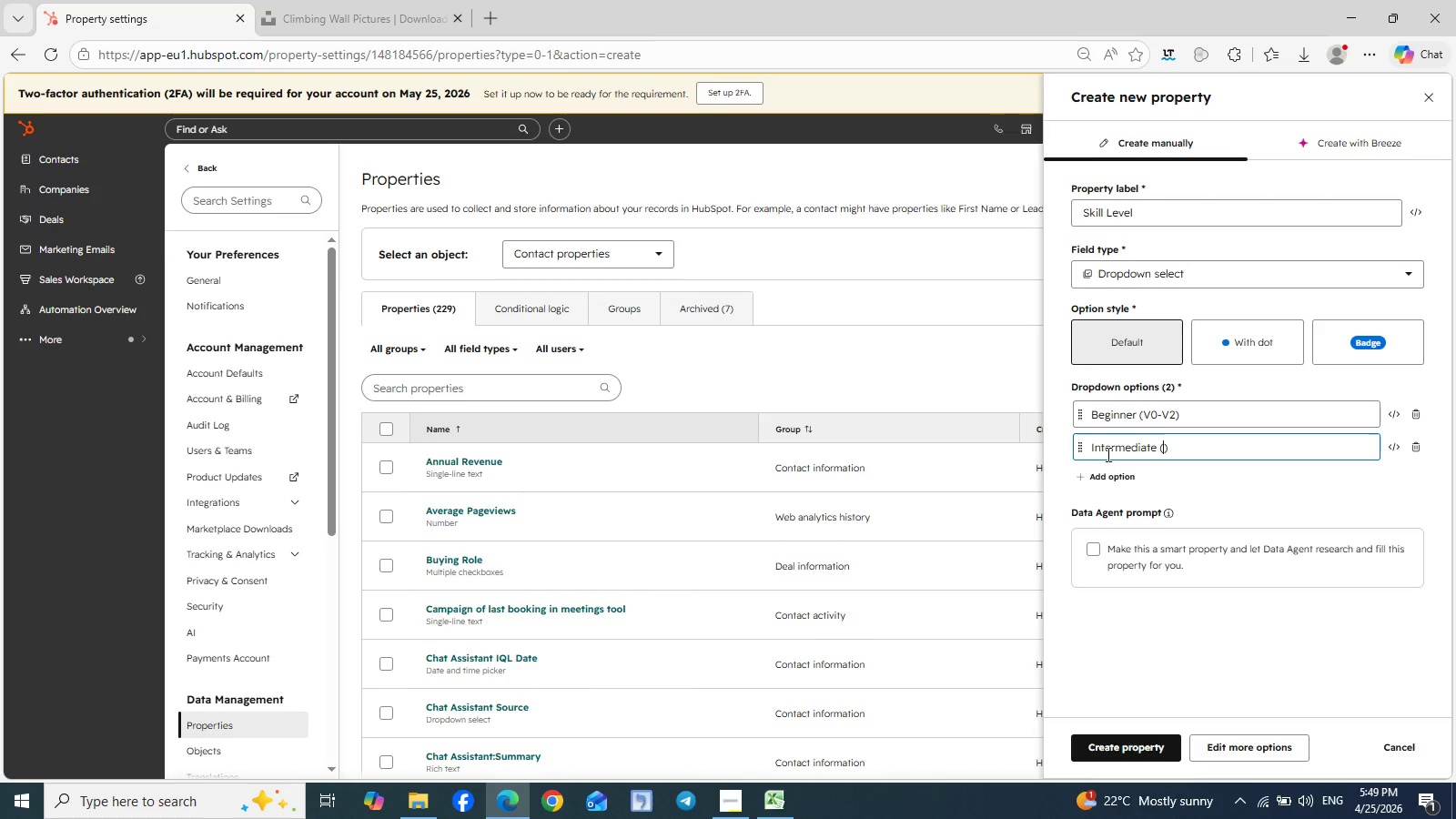 
type(V3-)
 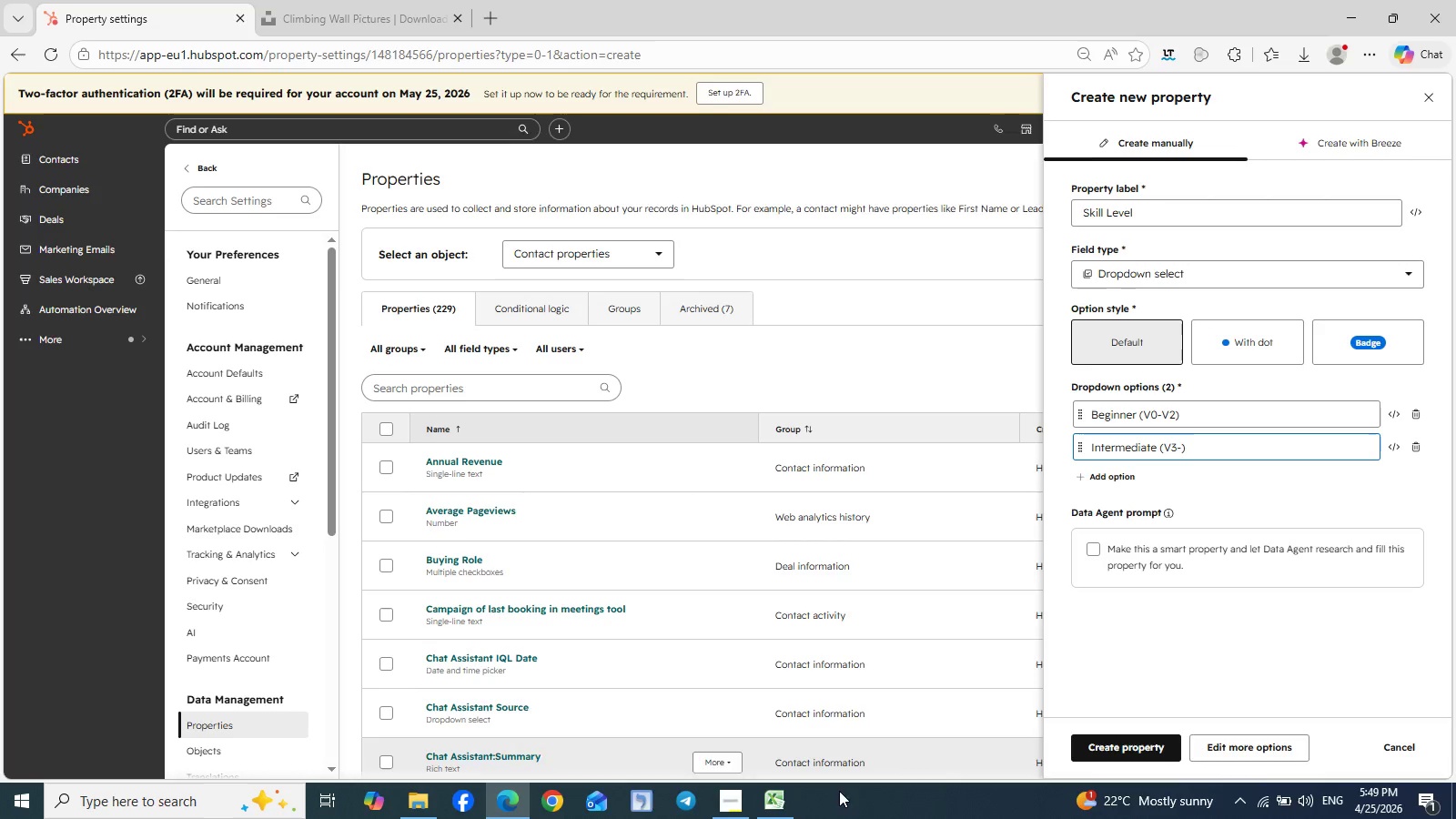 
left_click([781, 810])
 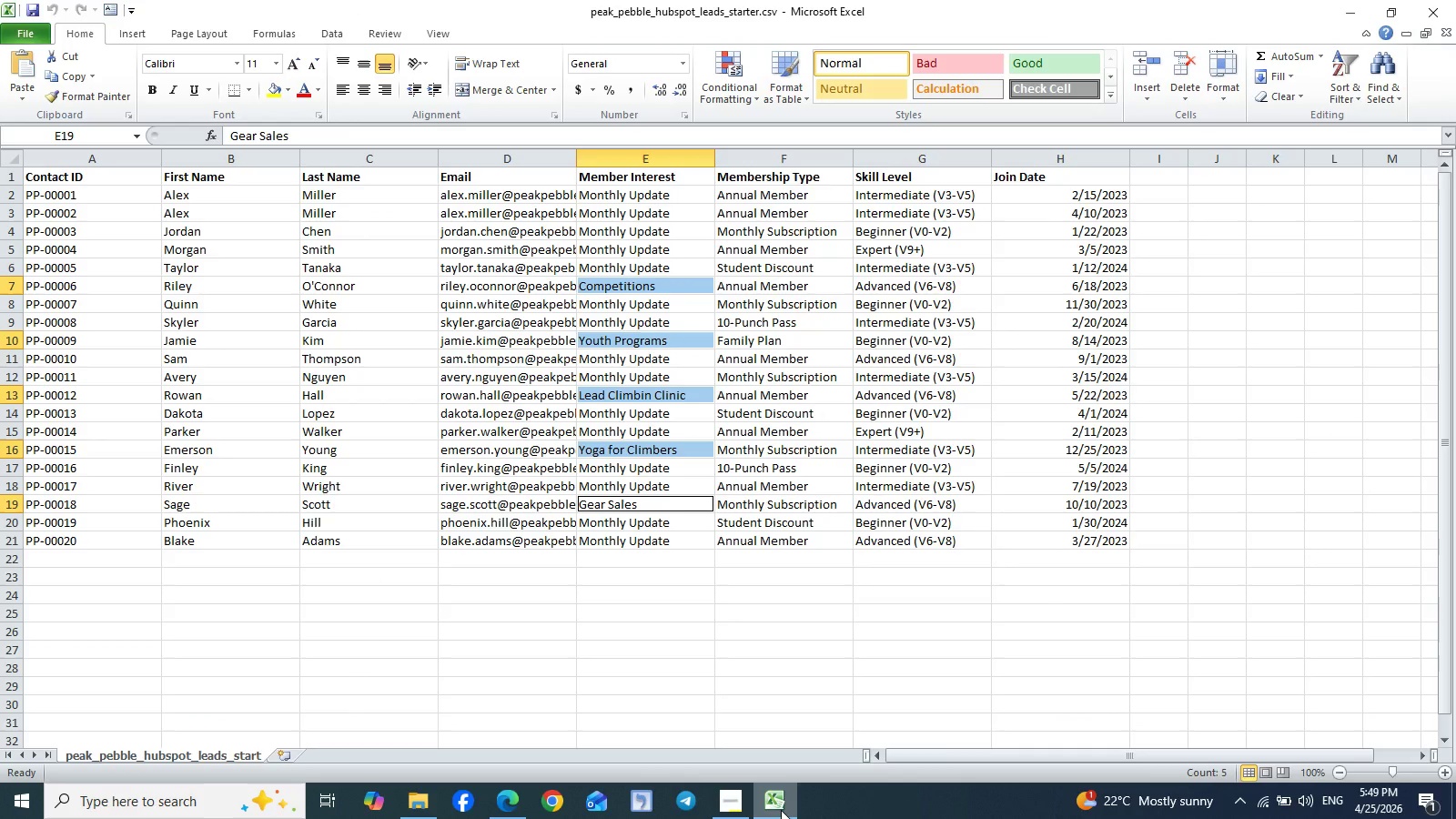 
left_click([781, 810])
 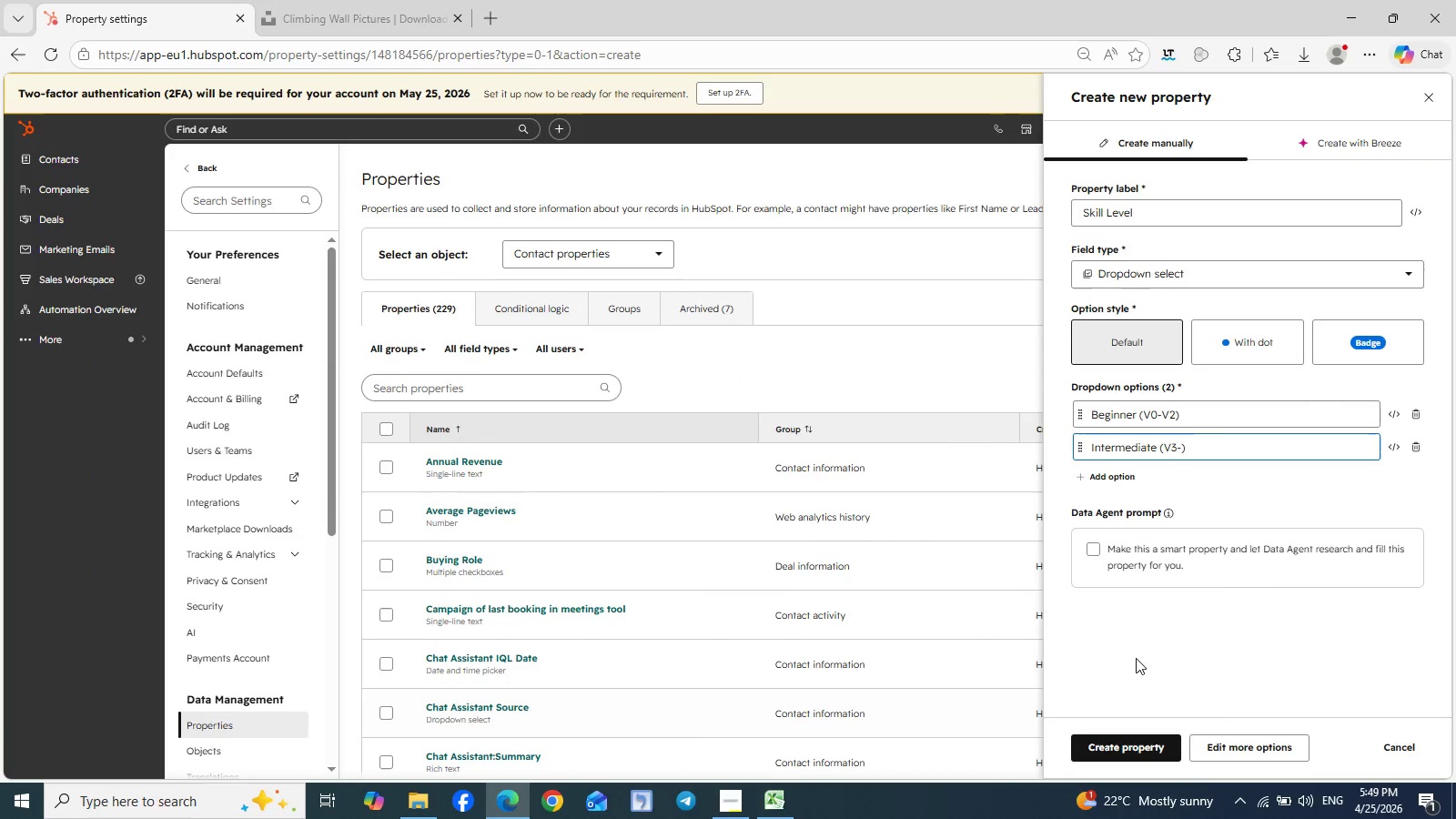 
type(V5)
 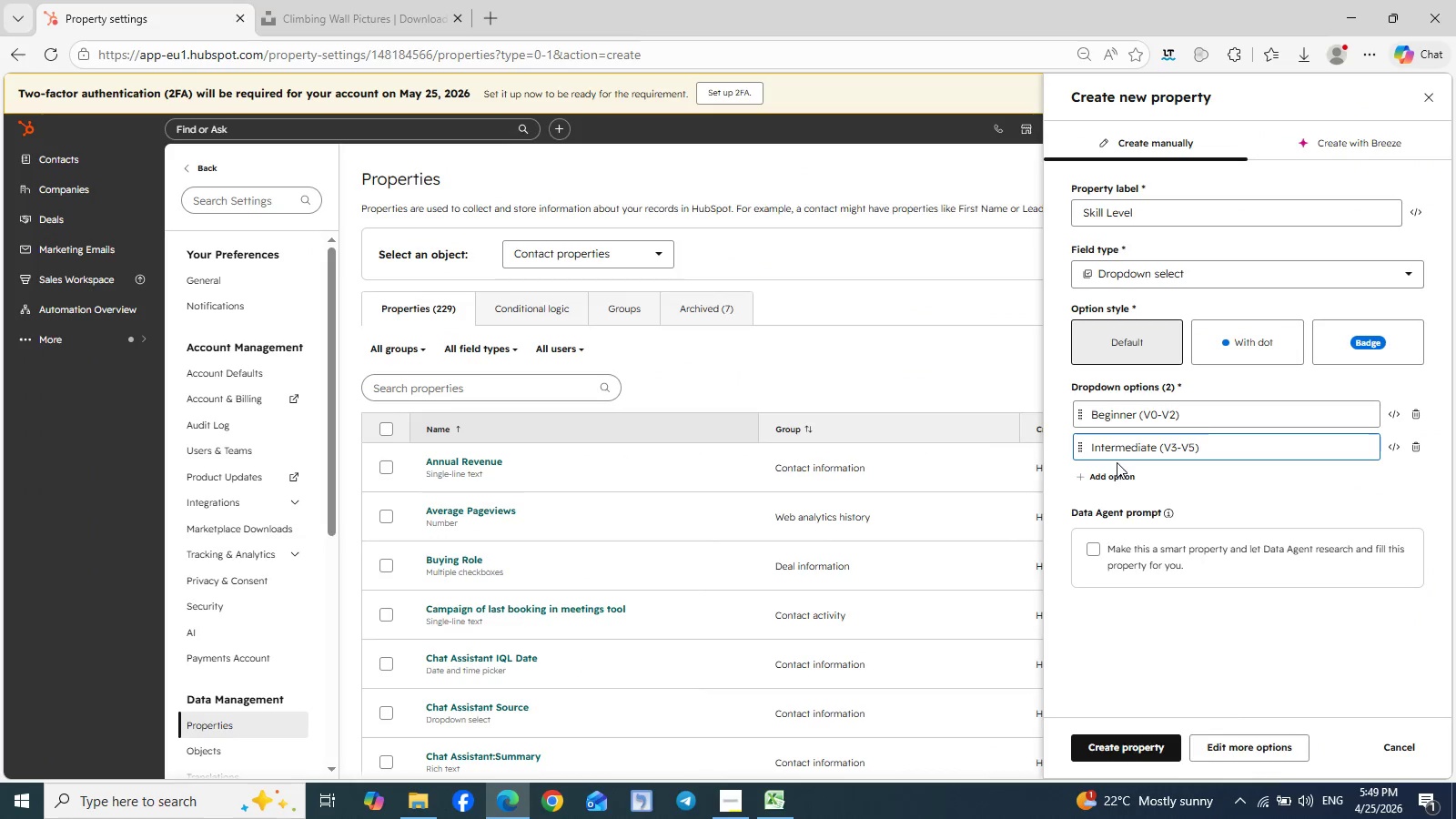 
left_click([1110, 474])
 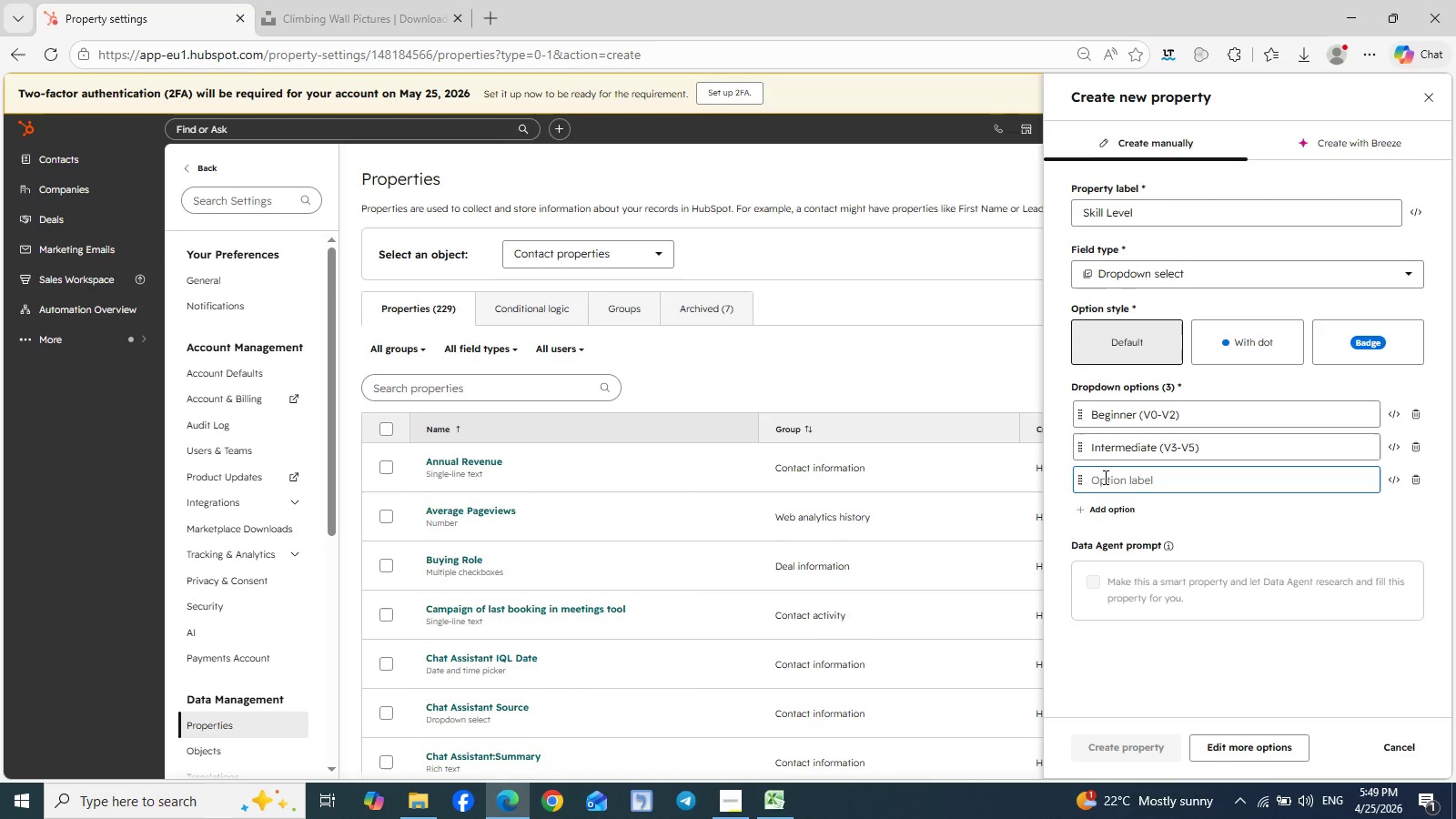 
type(Adnaved ())
 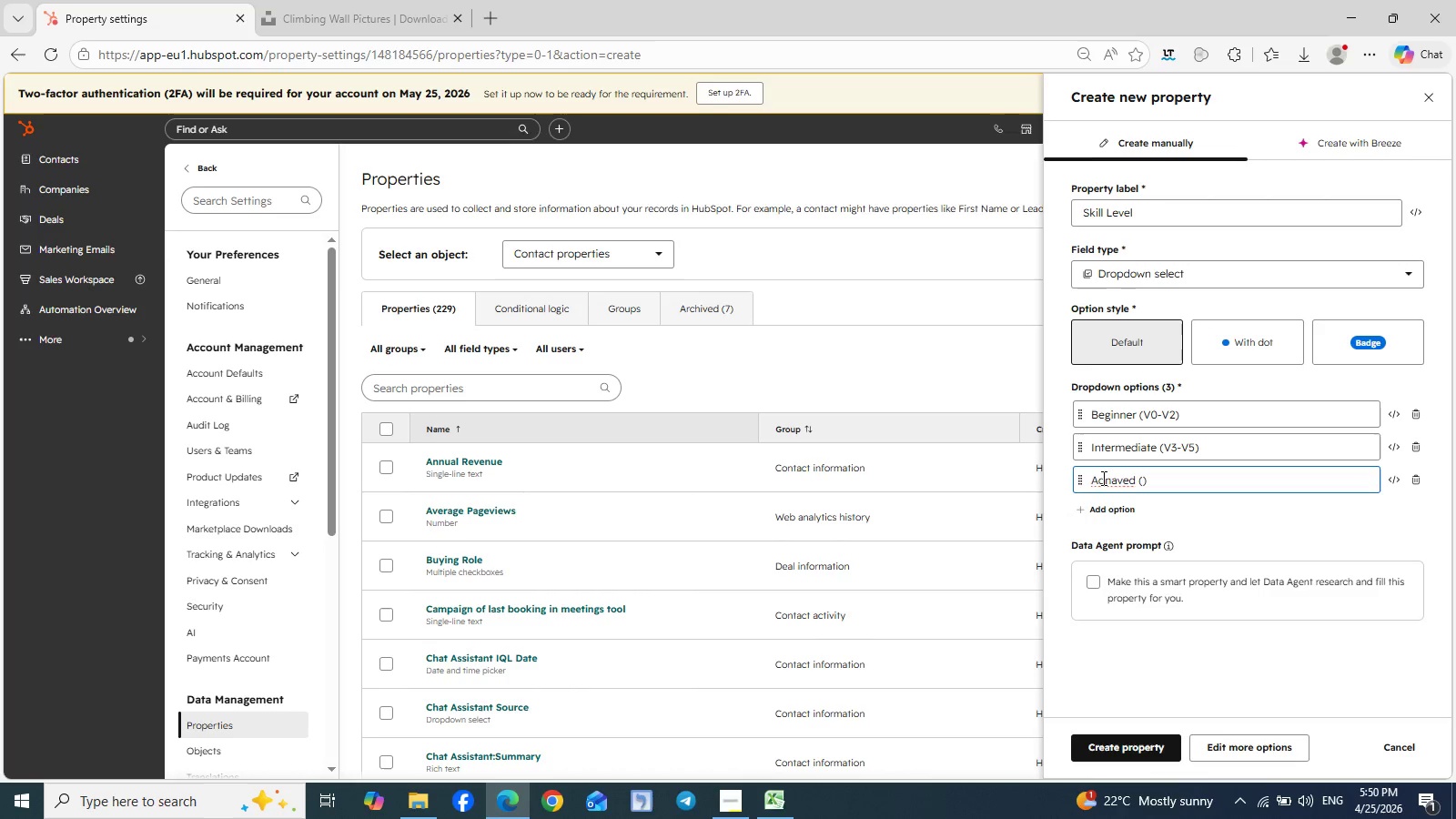 
key(ArrowLeft)
 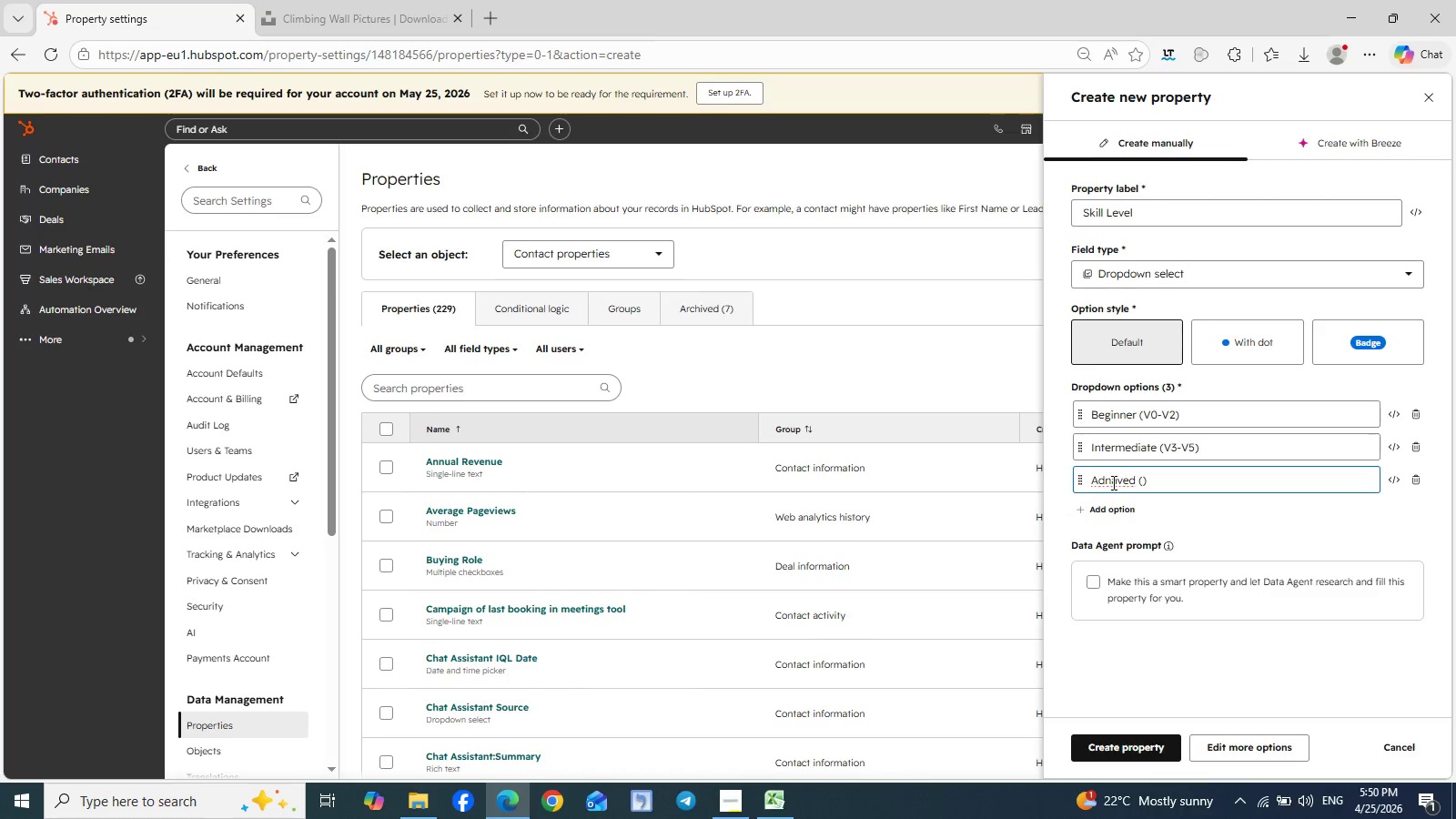 
left_click([1111, 481])
 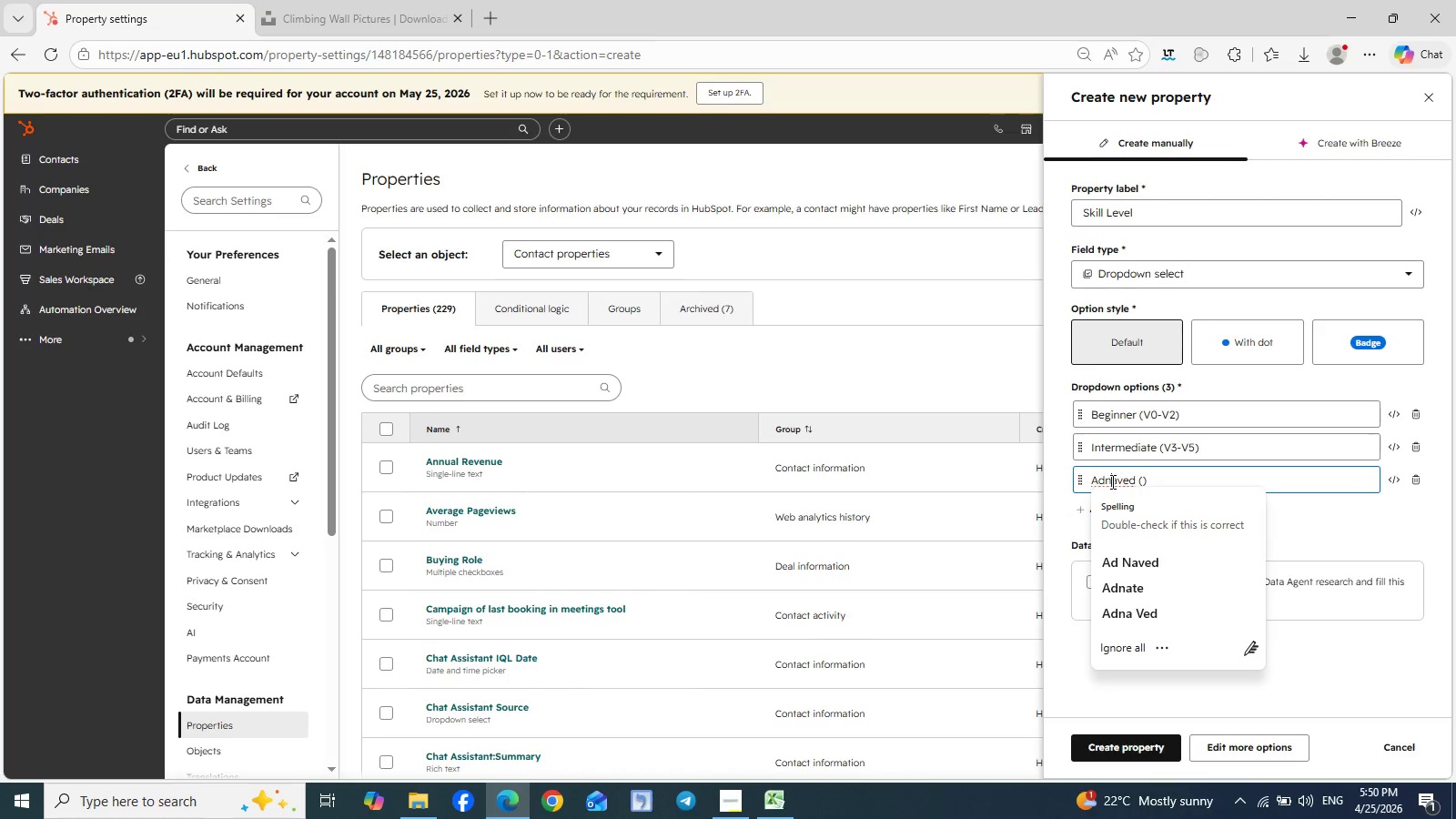 
key(Backspace)
 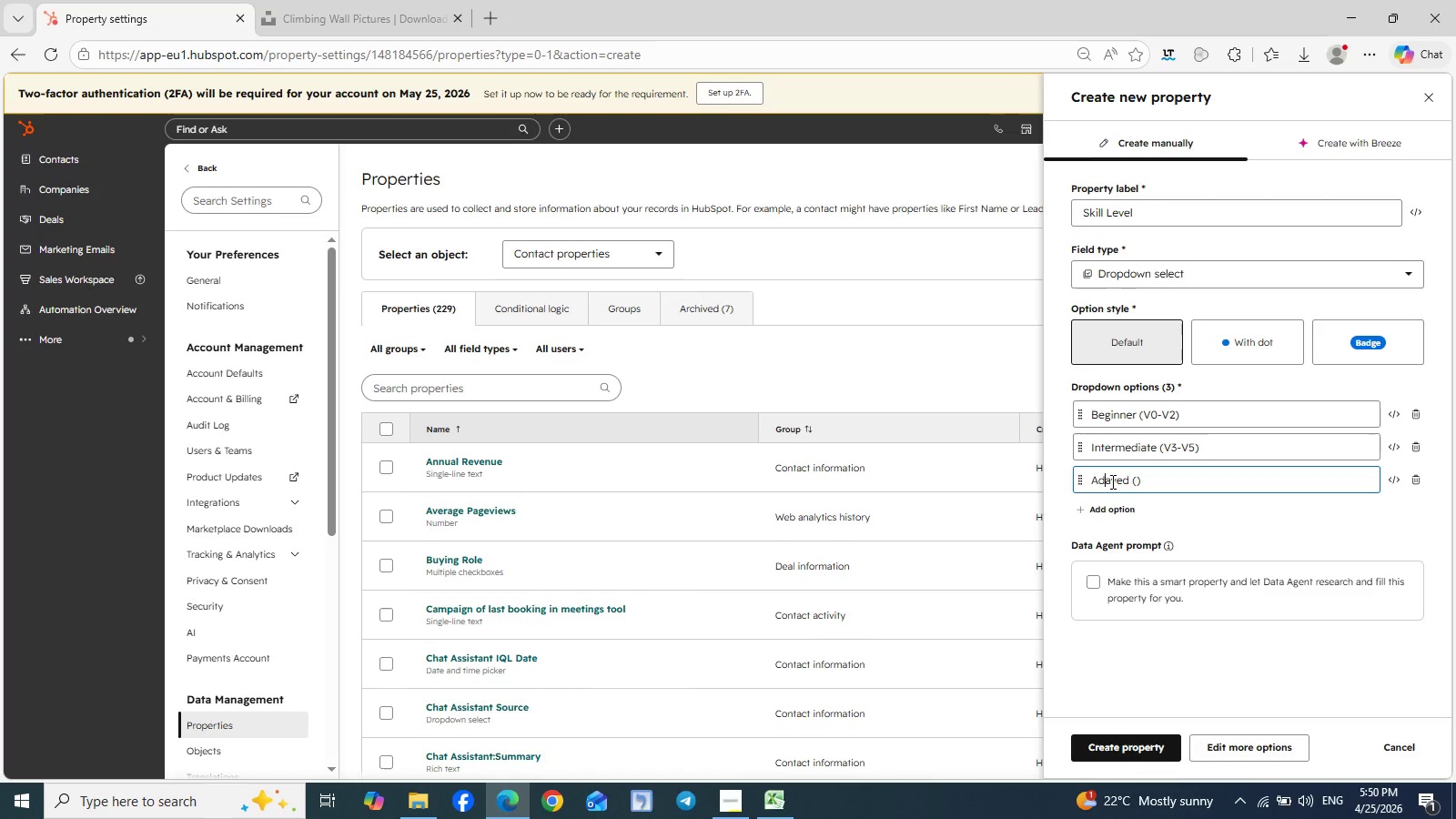 
key(V)
 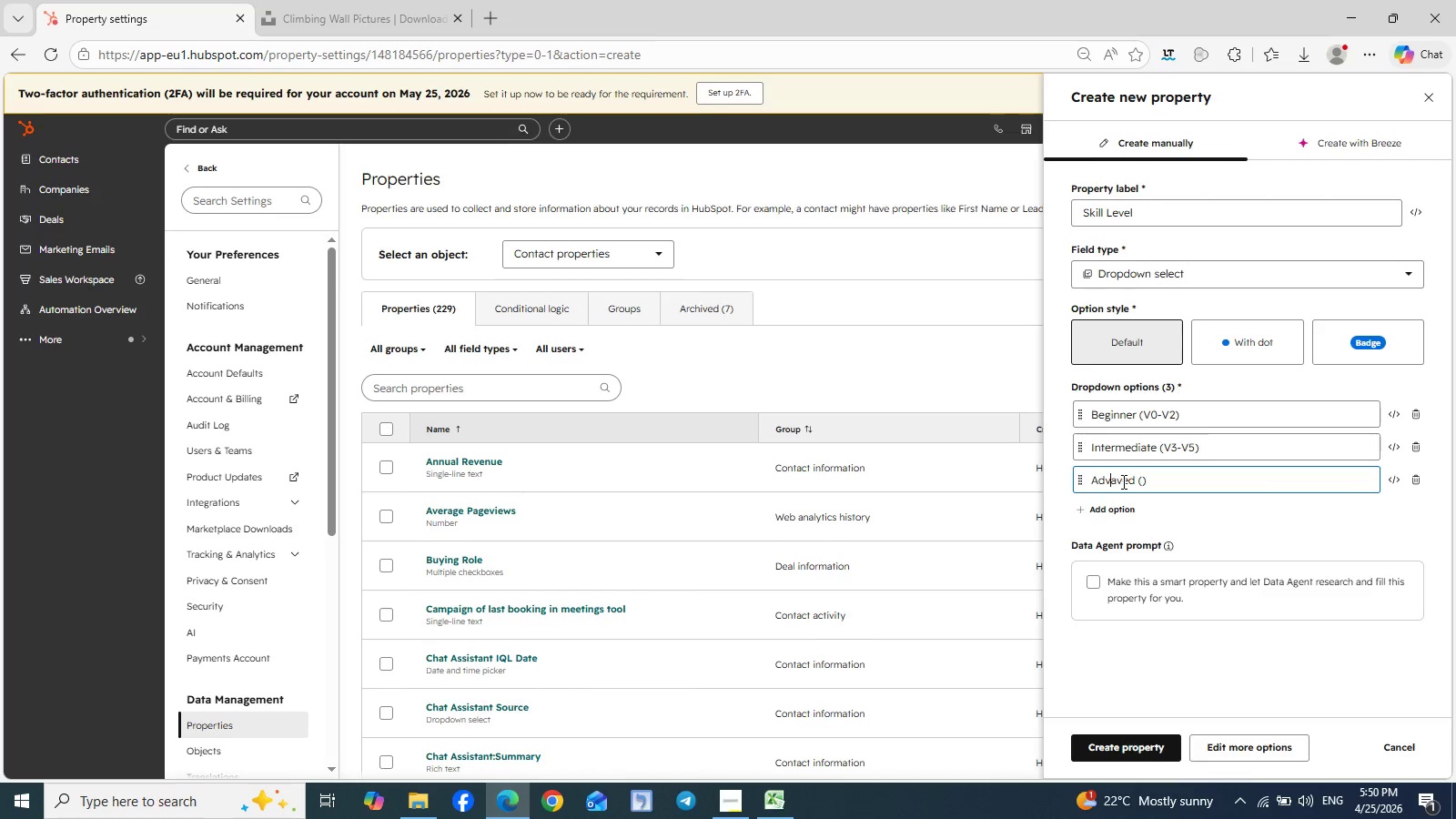 
left_click([1122, 481])
 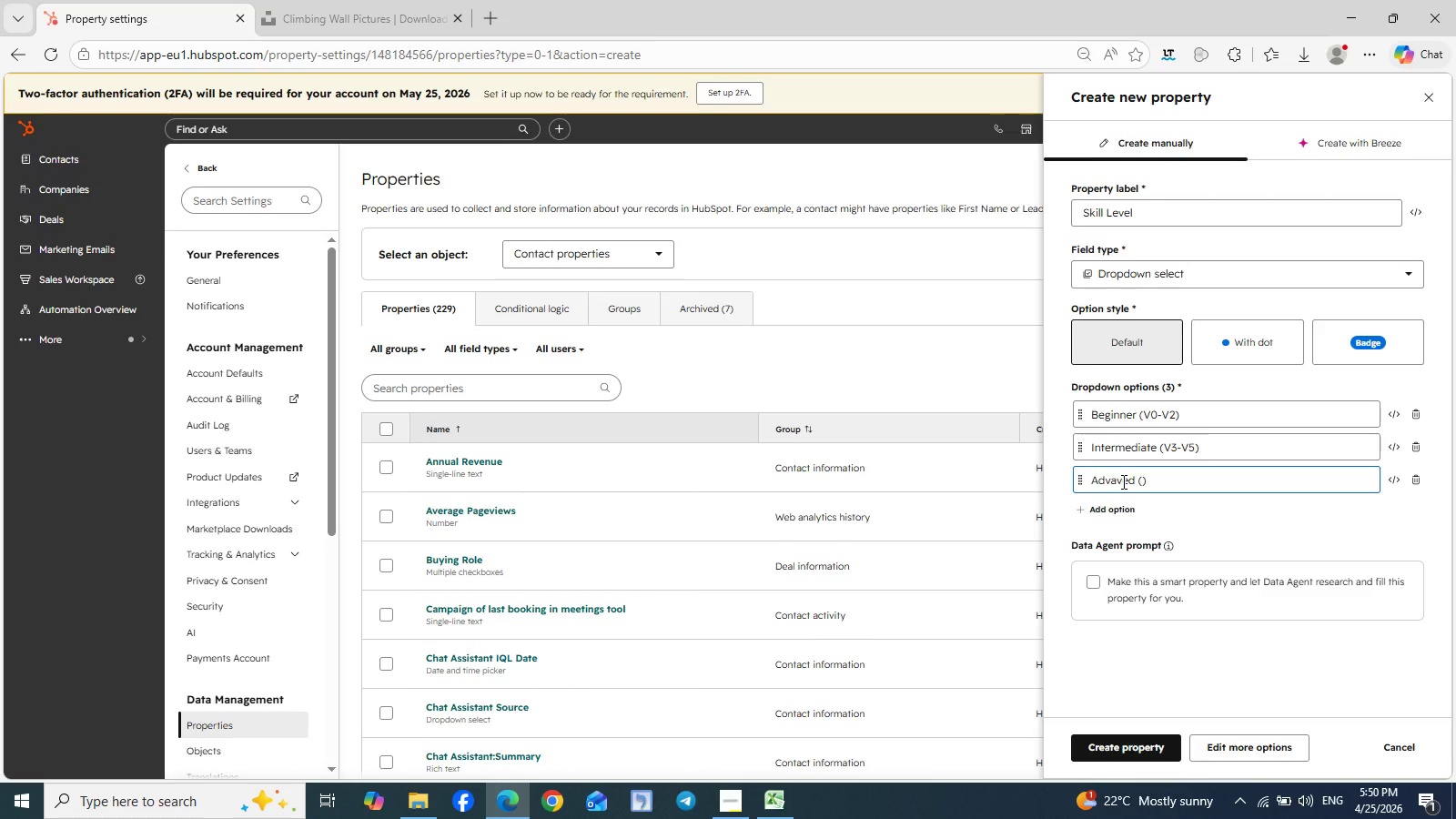 
key(Backspace)
type(nc)
 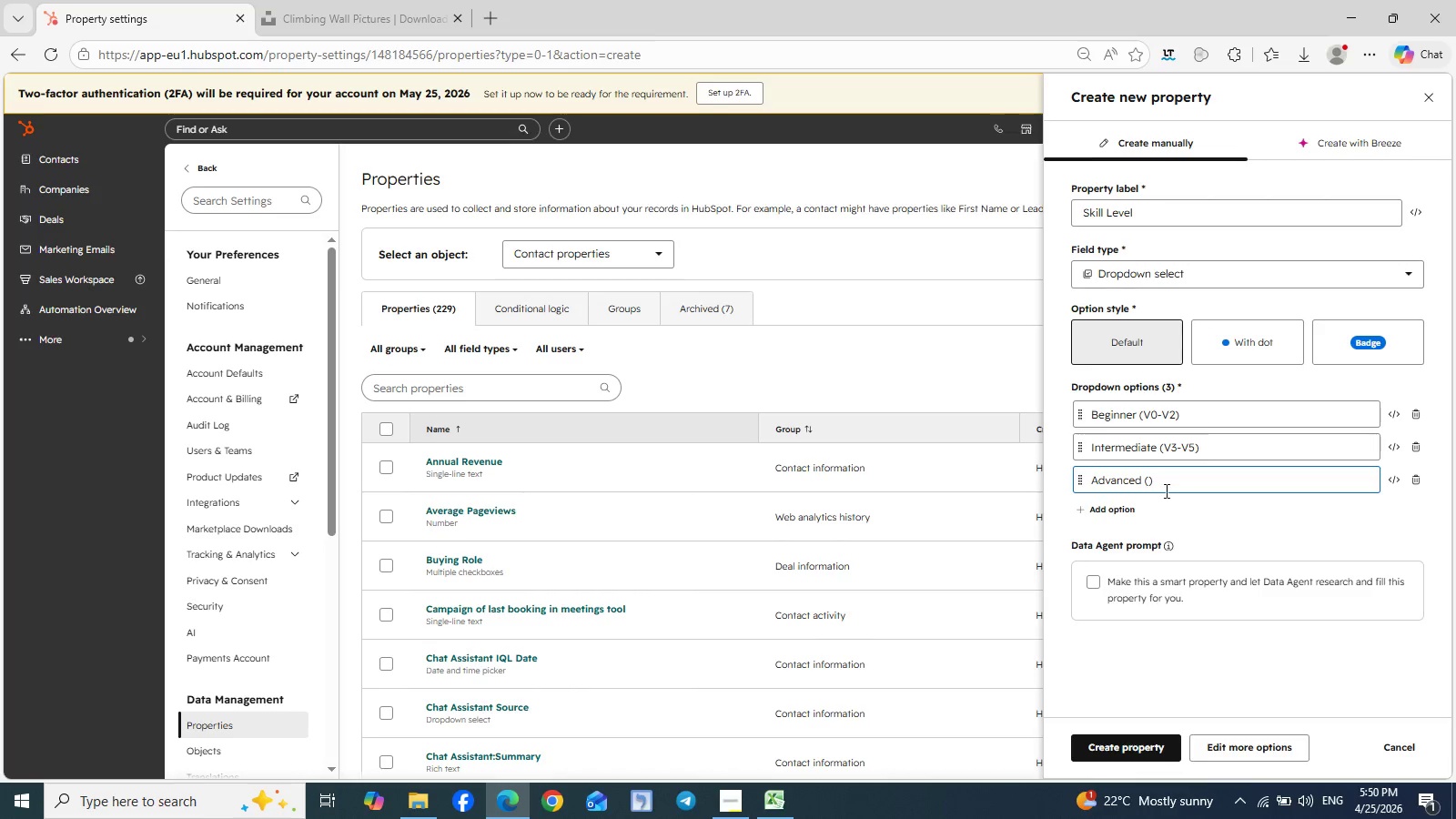 
left_click([1148, 480])
 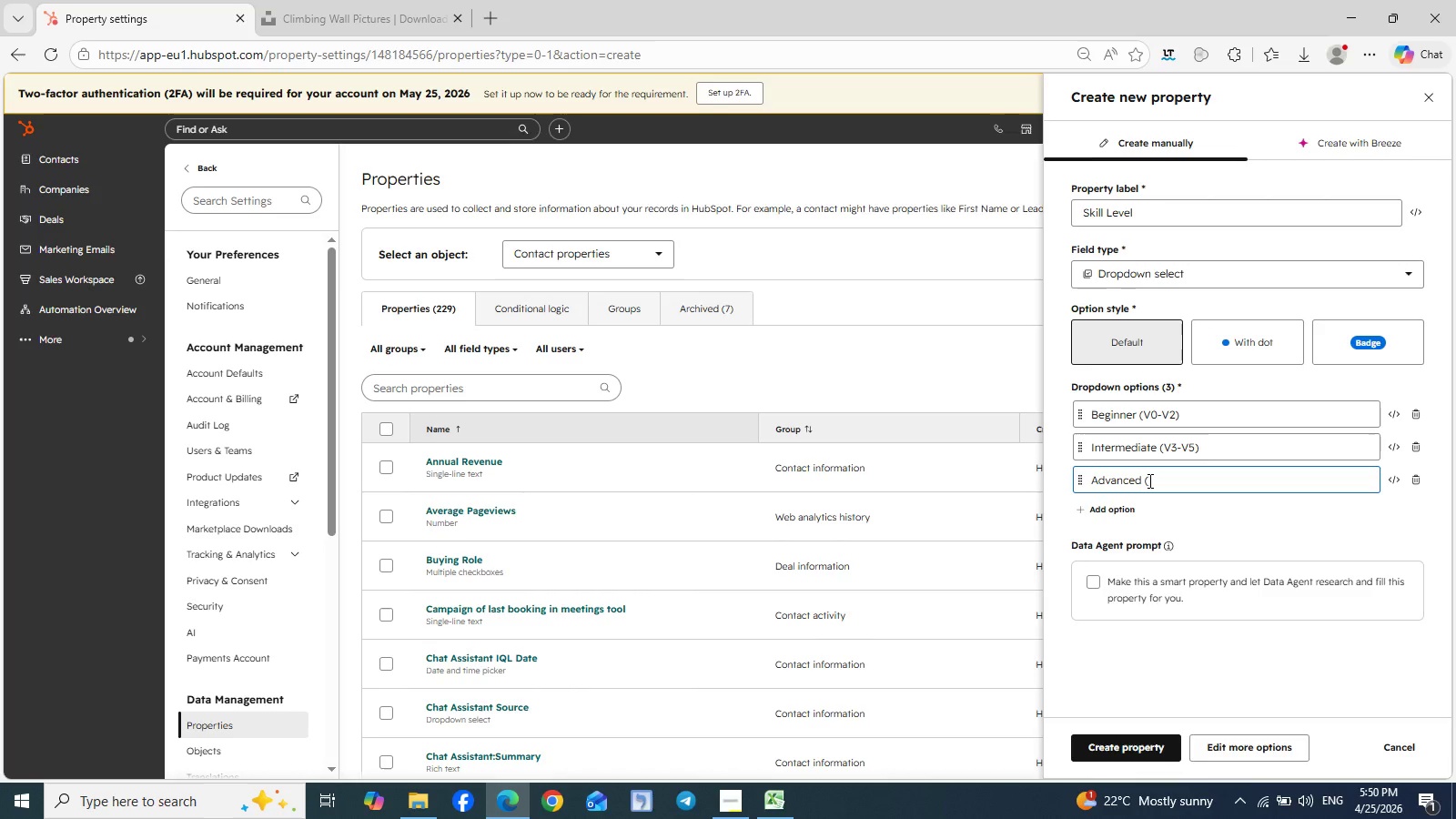 
type(VV)
 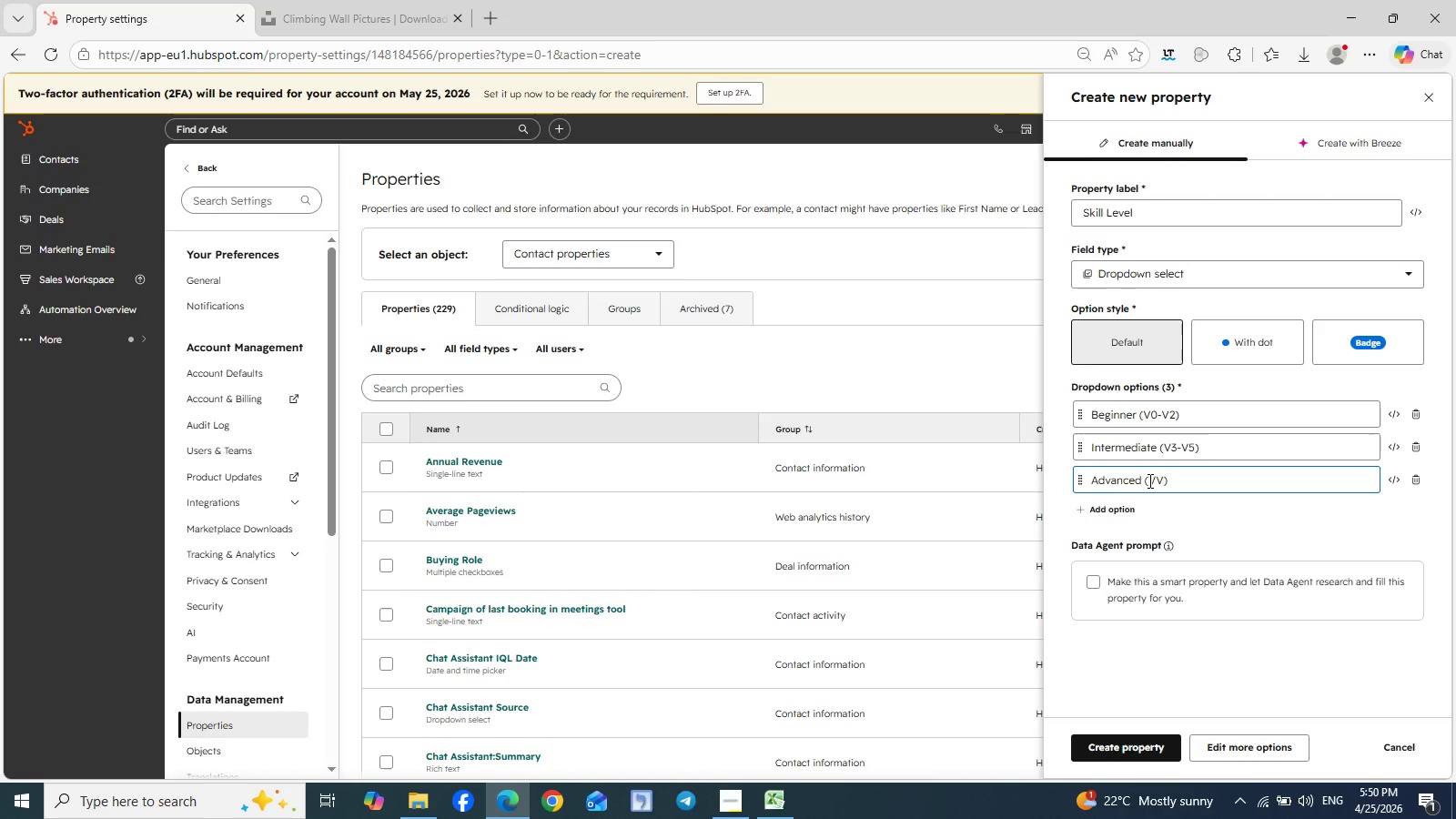 
key(ArrowLeft)
 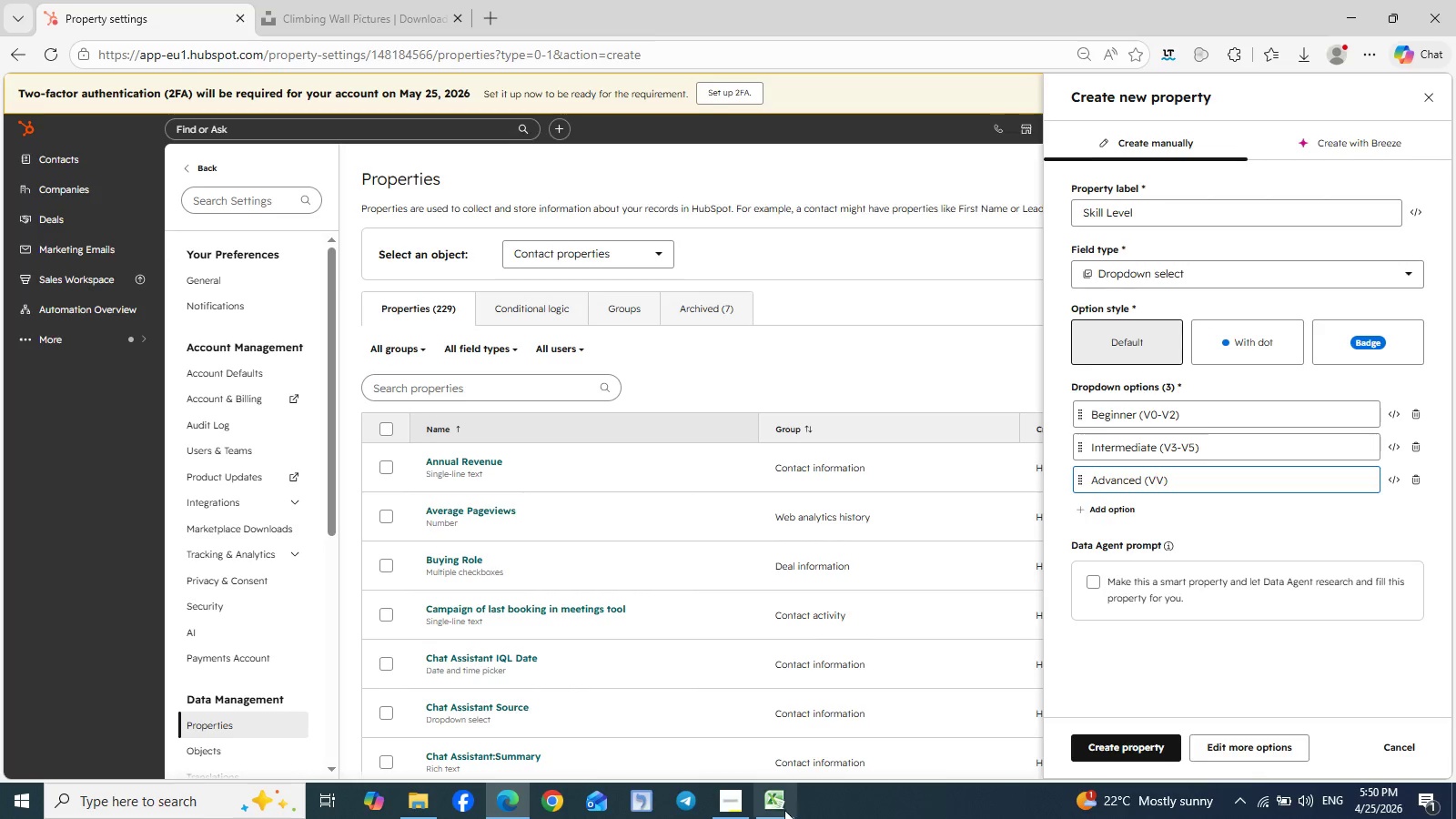 
left_click([764, 799])
 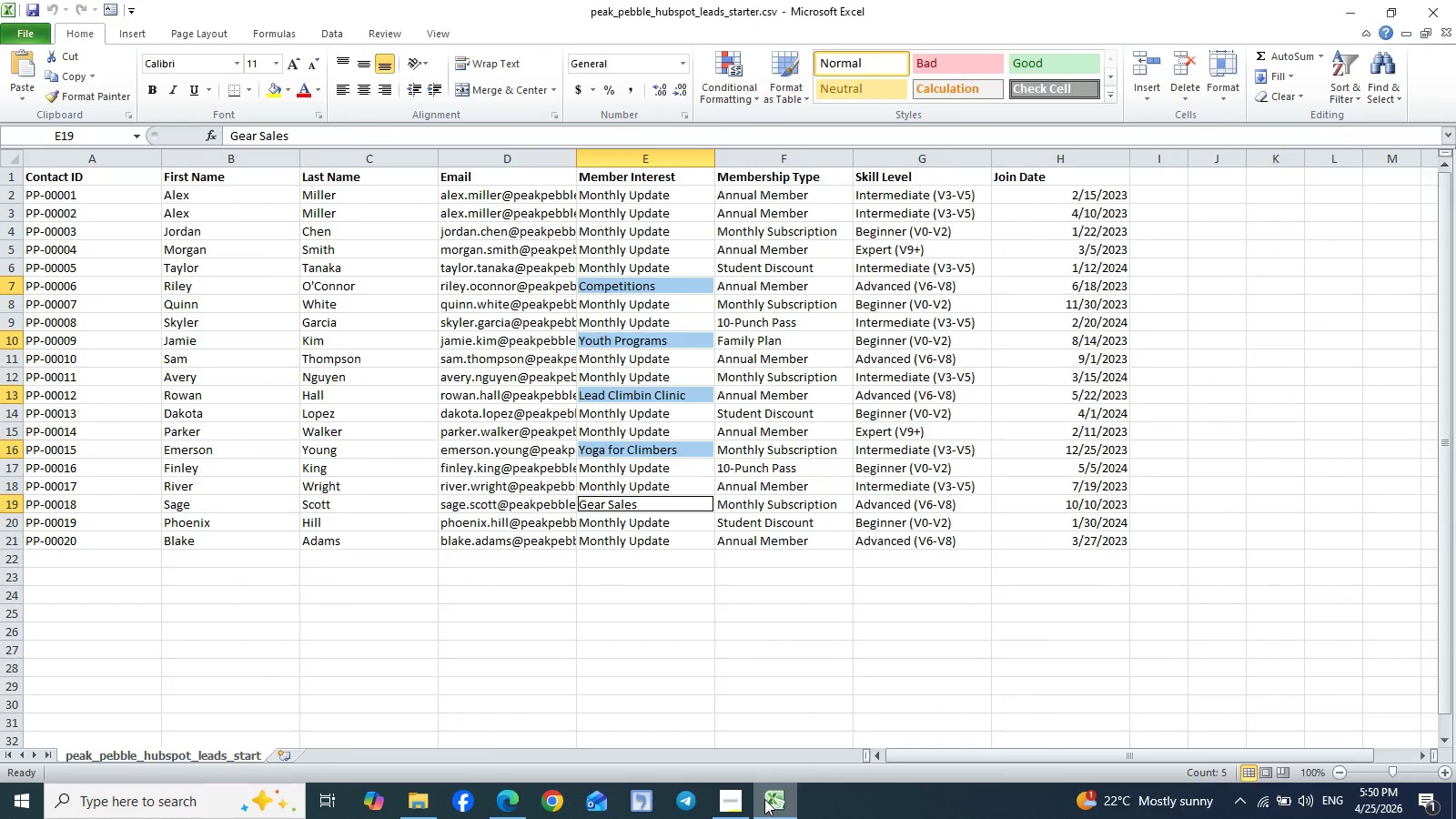 
left_click([764, 799])
 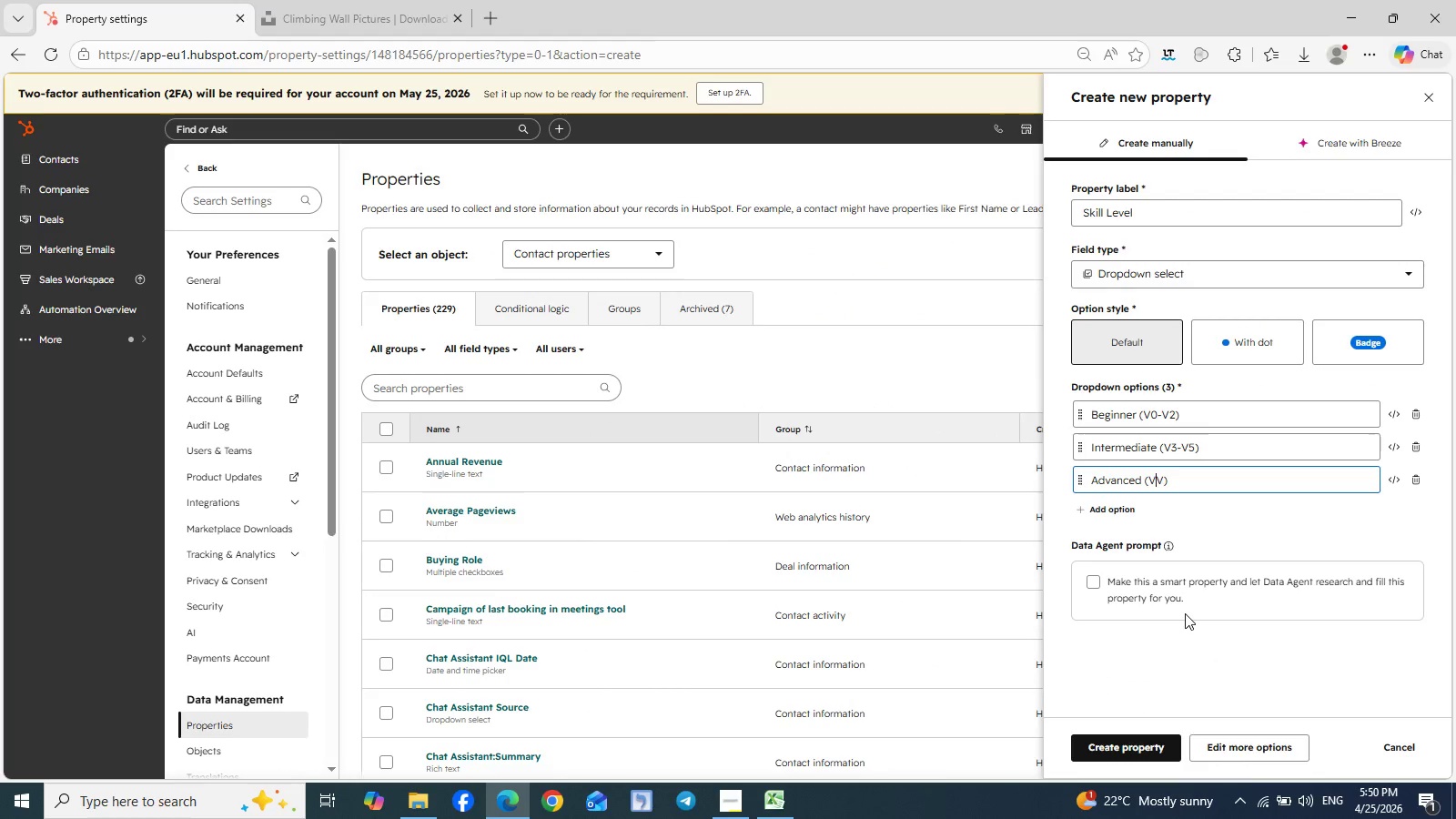 
key(Shift+ShiftLeft)
 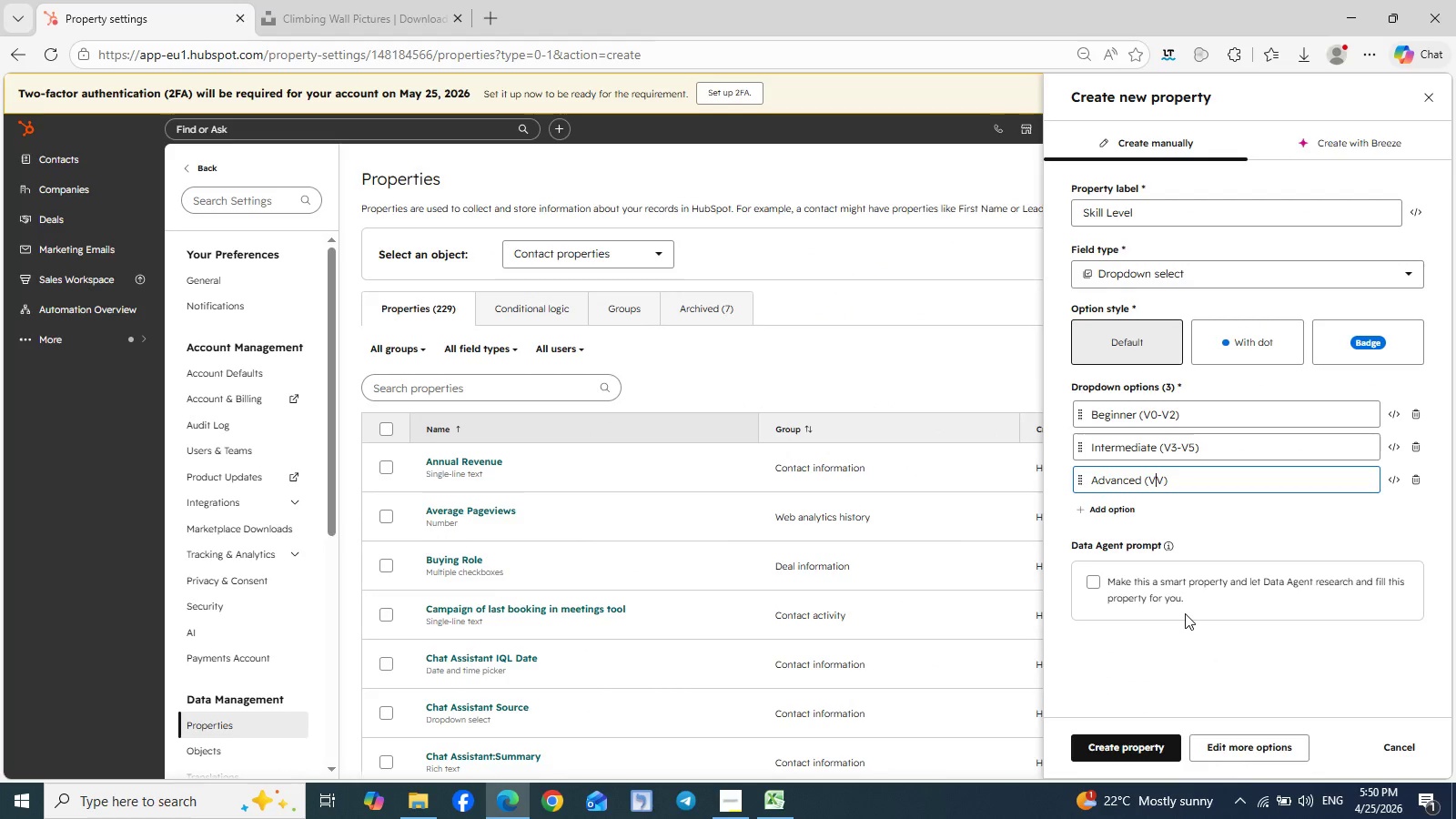 
key(6)
 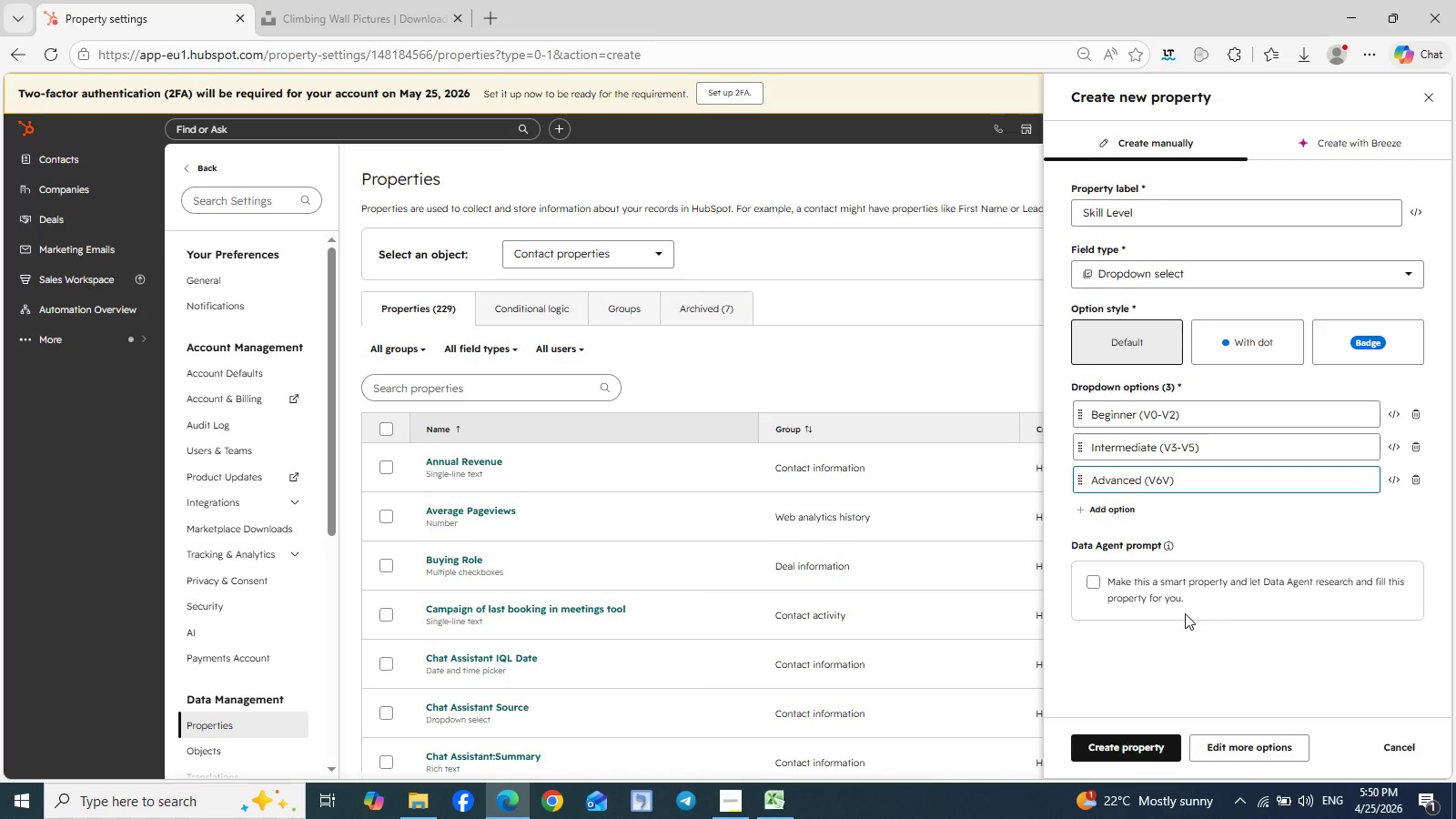 
key(Minus)
 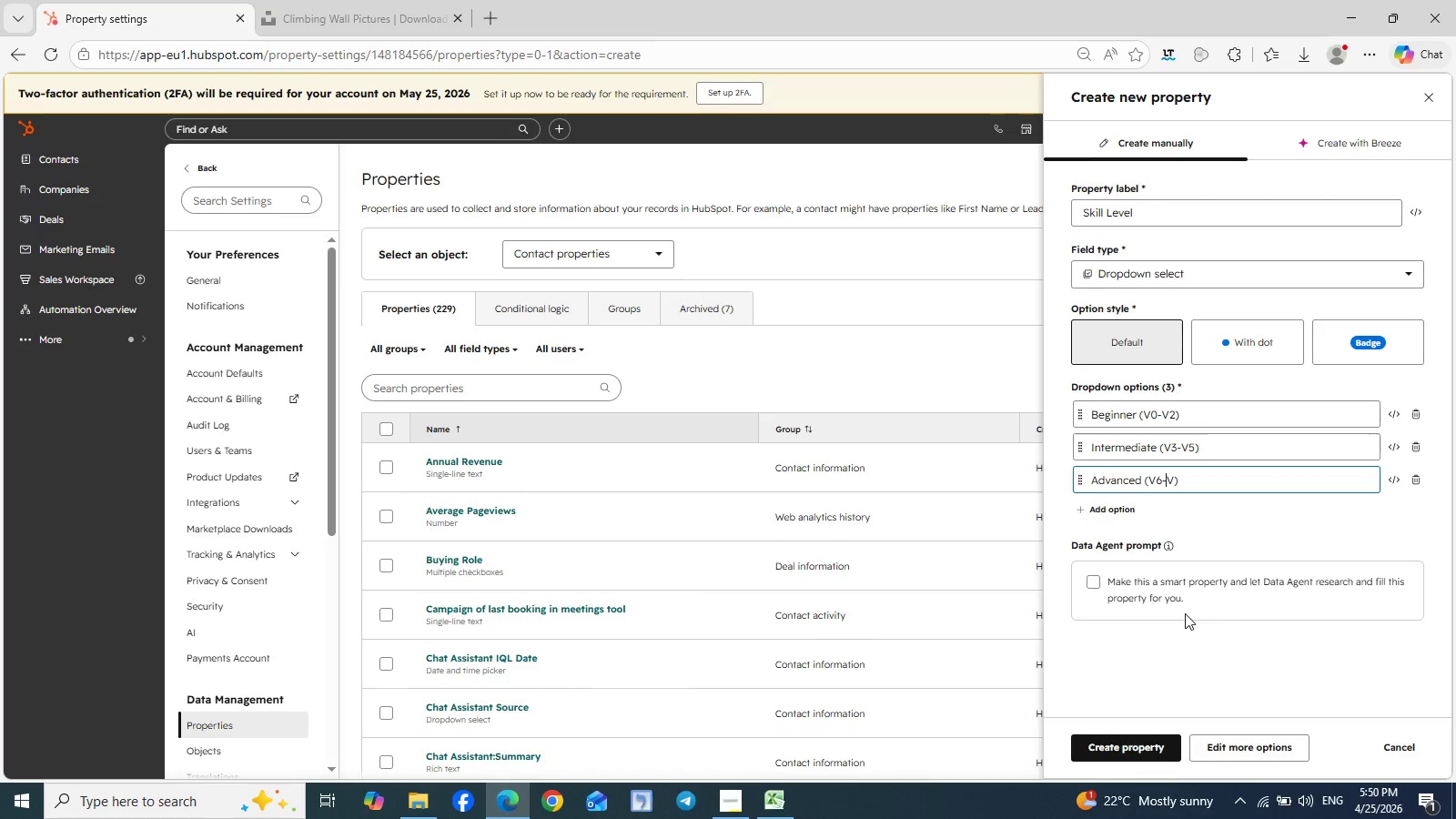 
key(ArrowRight)
 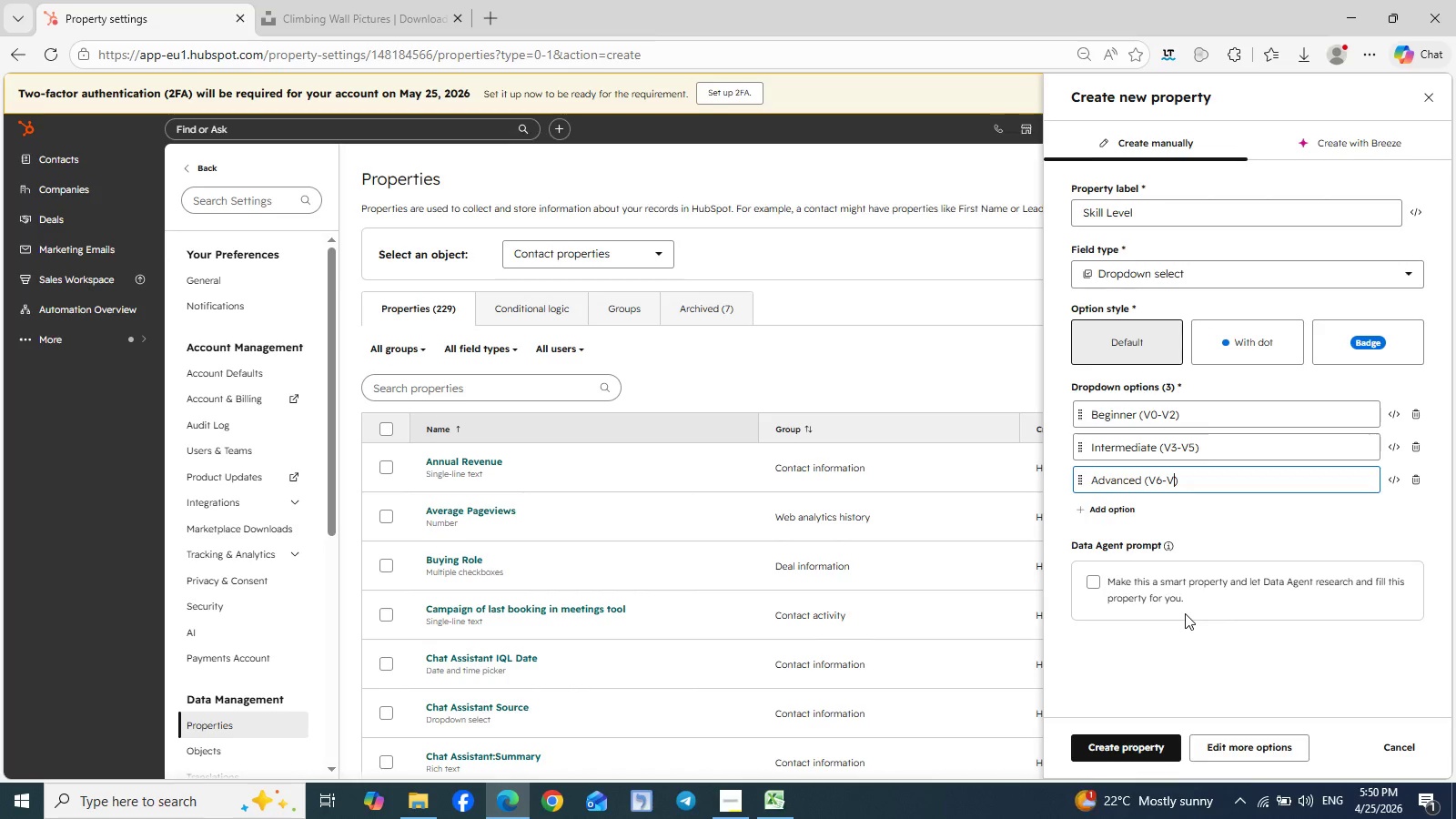 
key(8)
 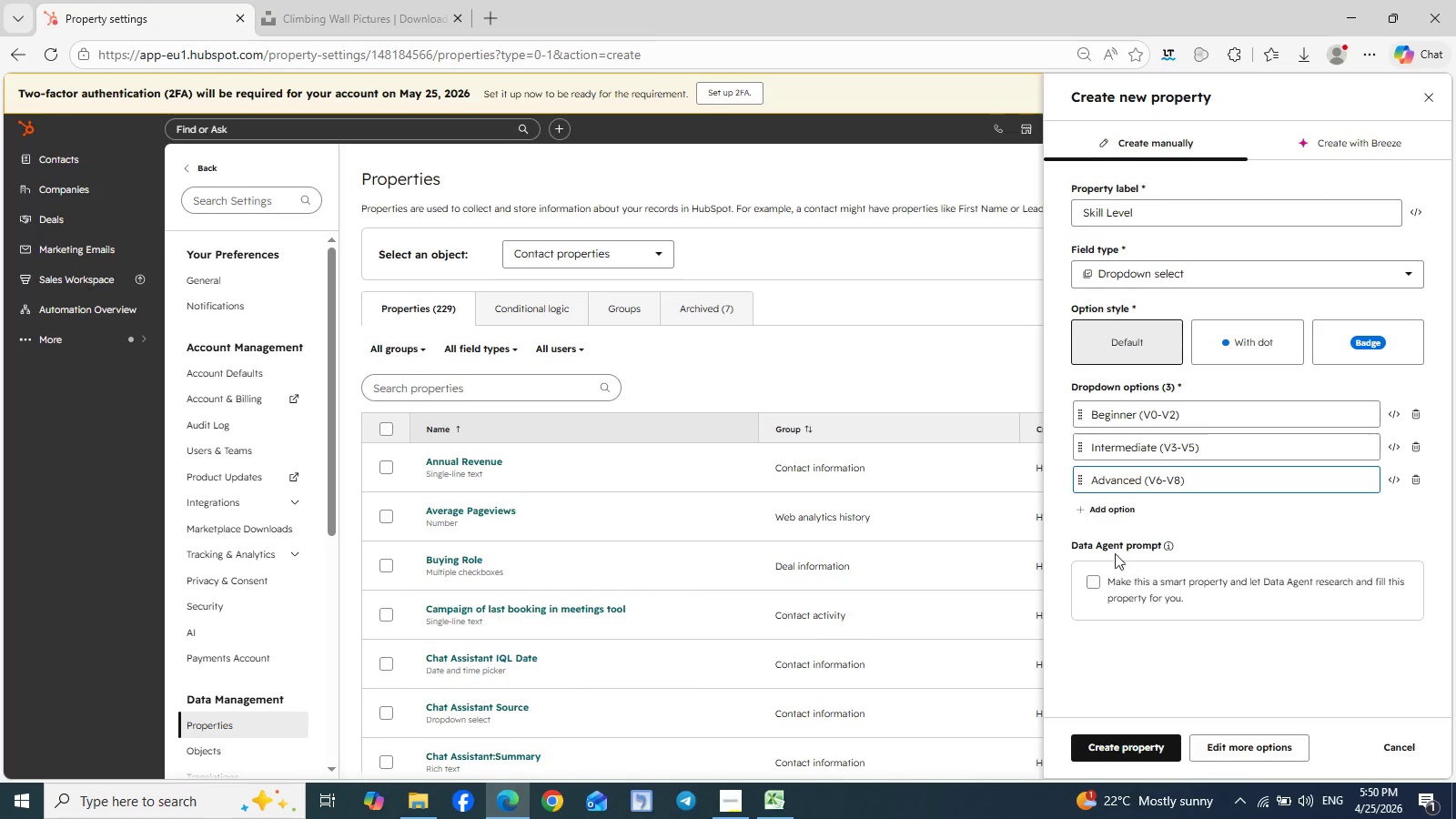 
left_click([1109, 511])
 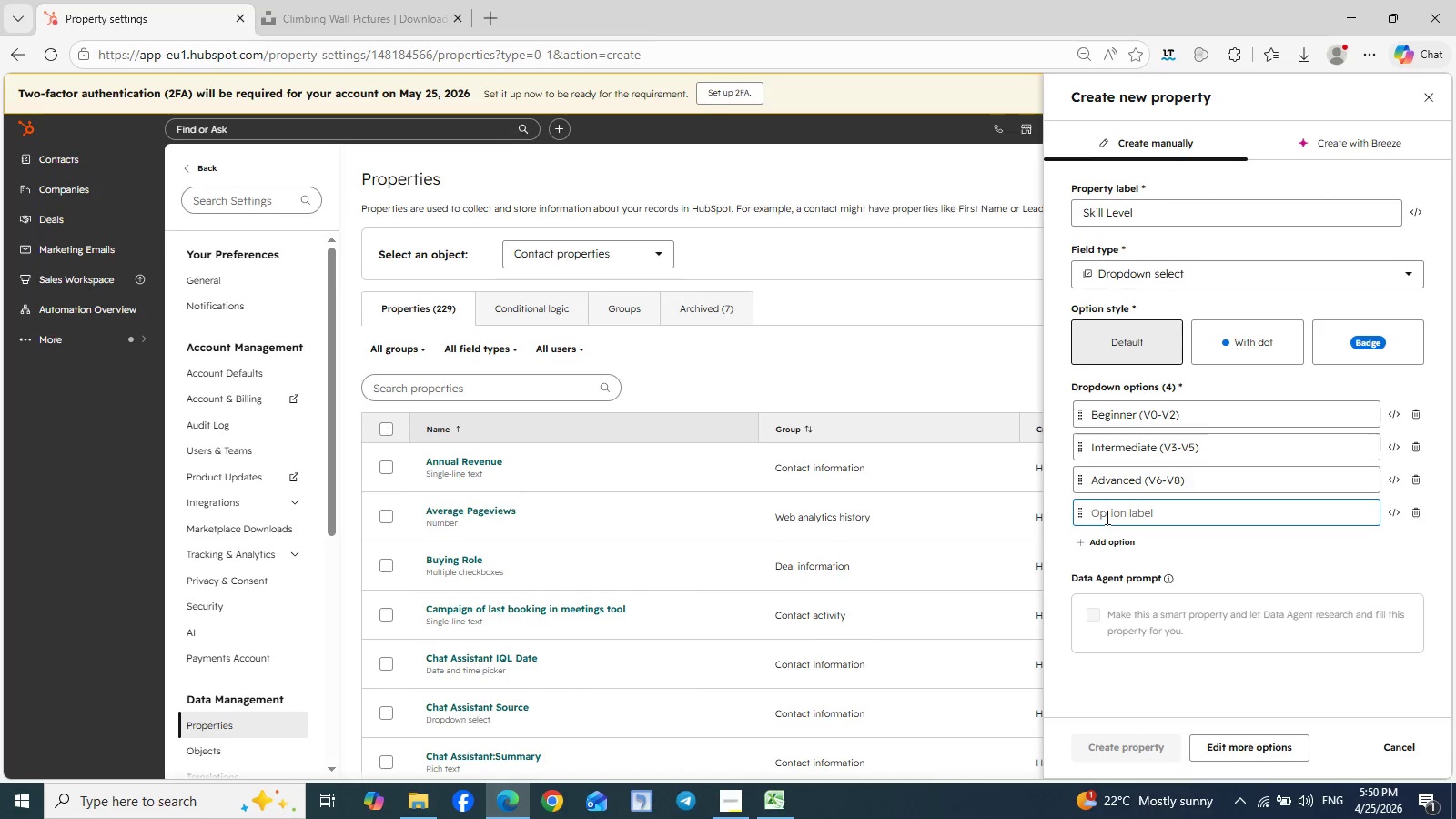 
type(Expert ())
 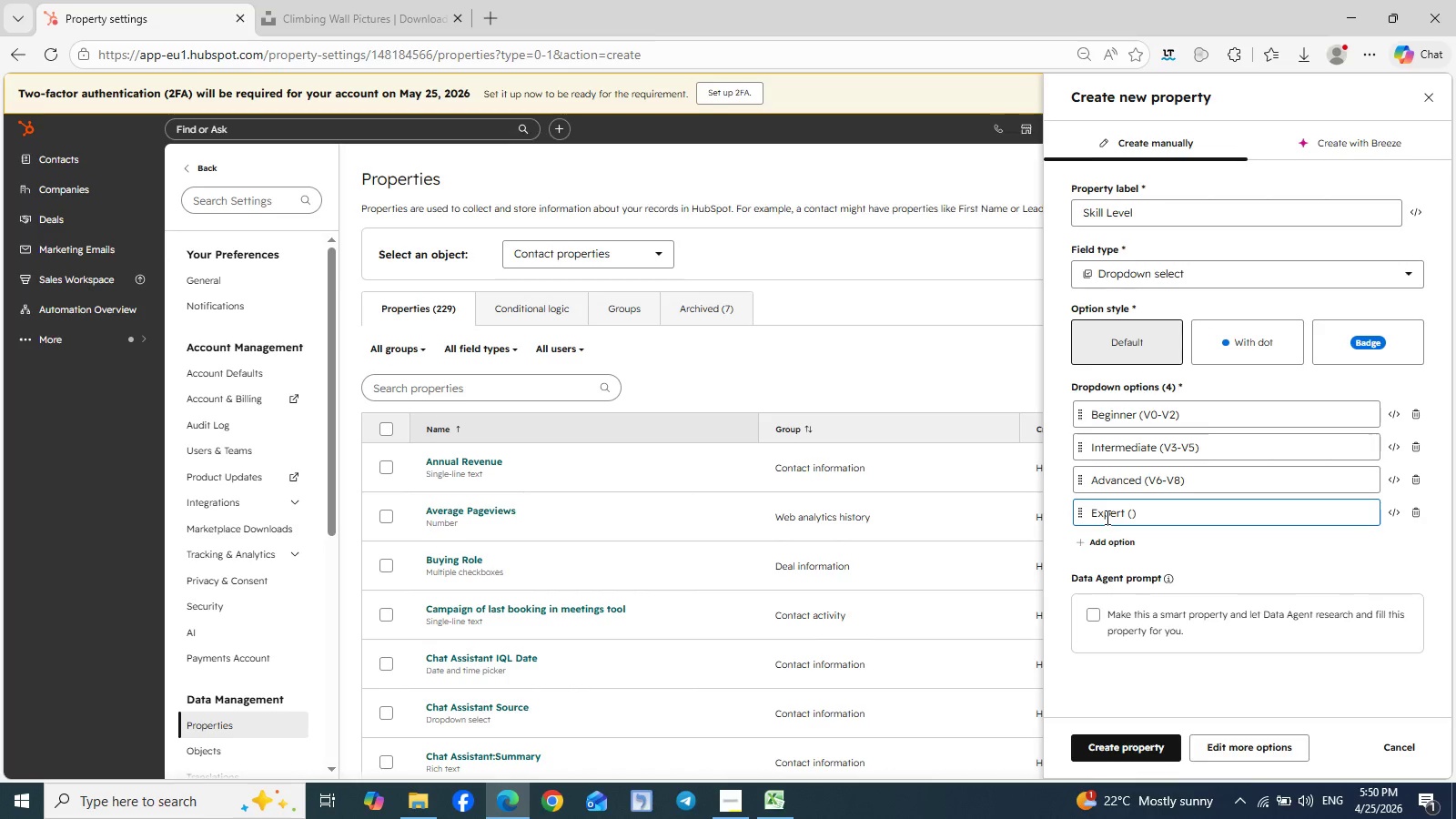 
key(ArrowLeft)
 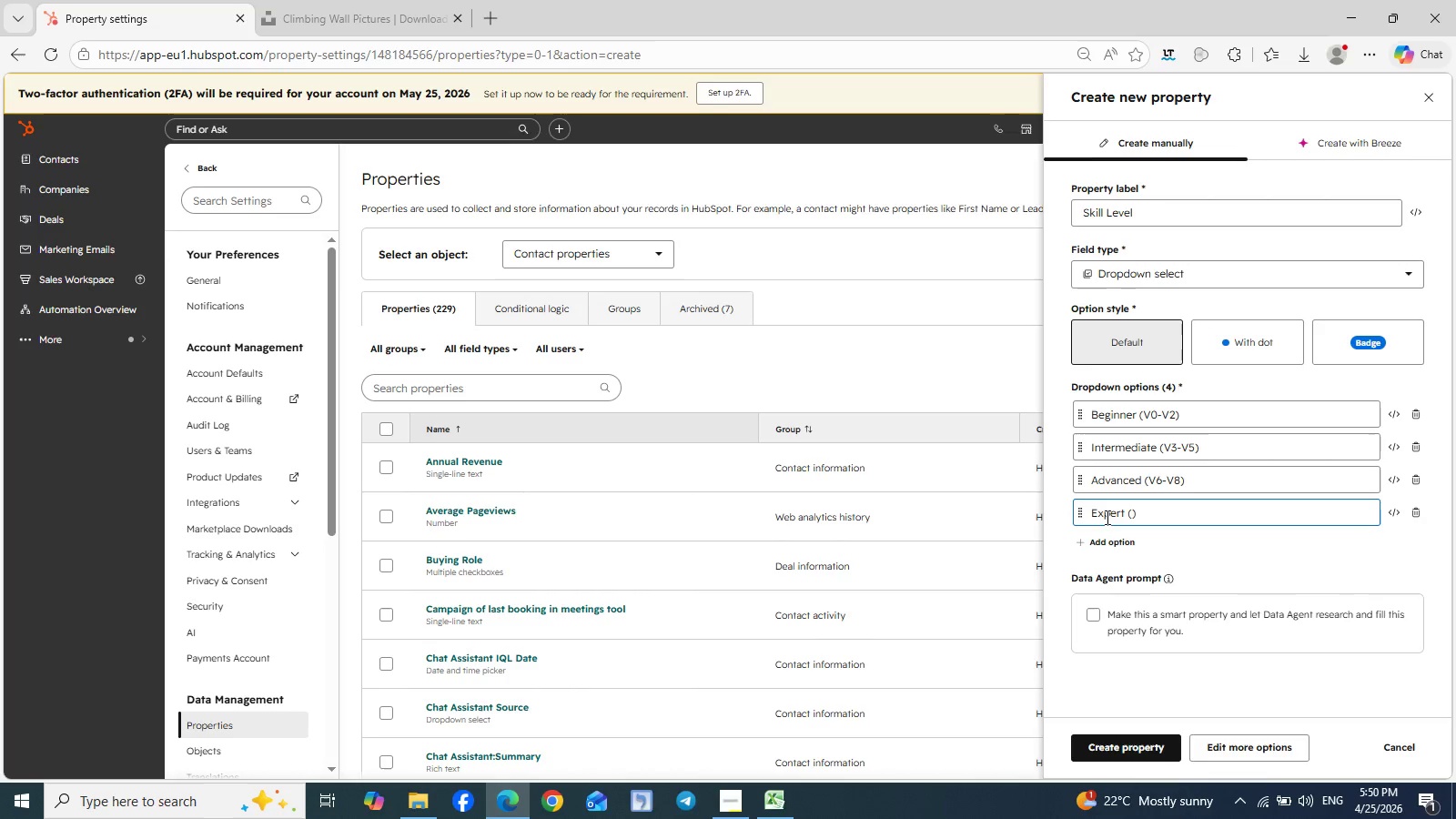 
key(9)
 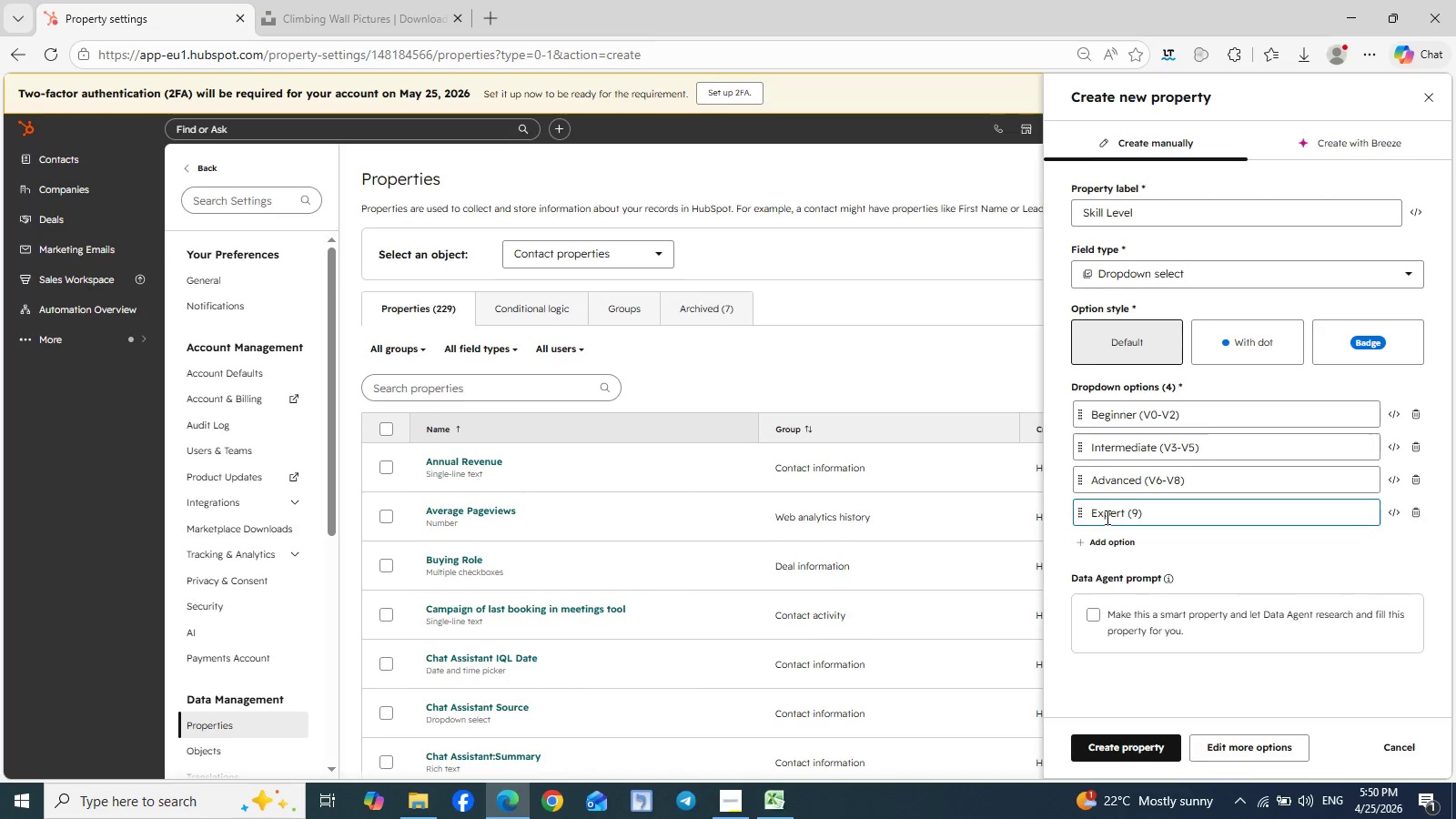 
key(Shift+ShiftRight)
 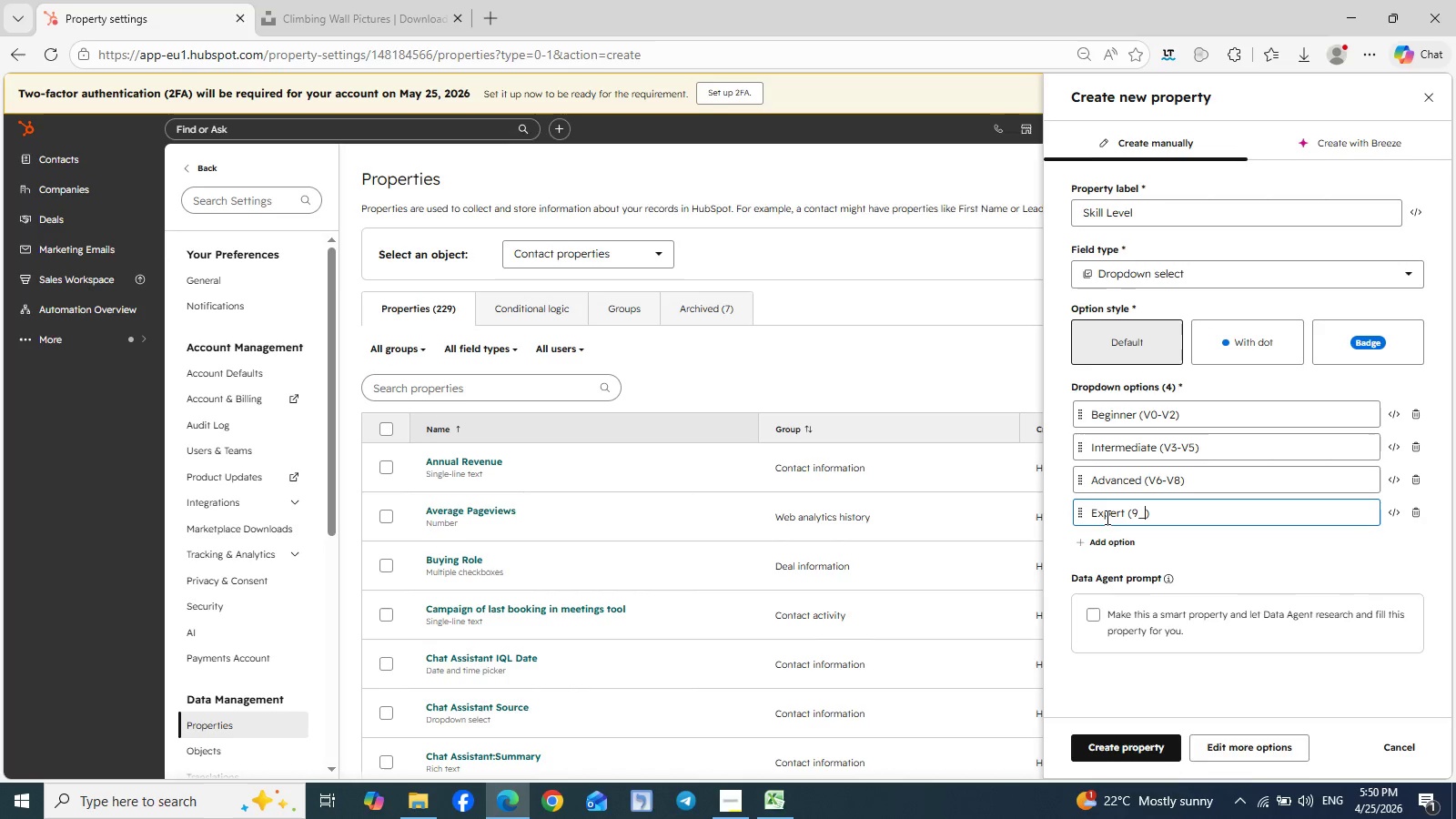 
key(Shift+Minus)
 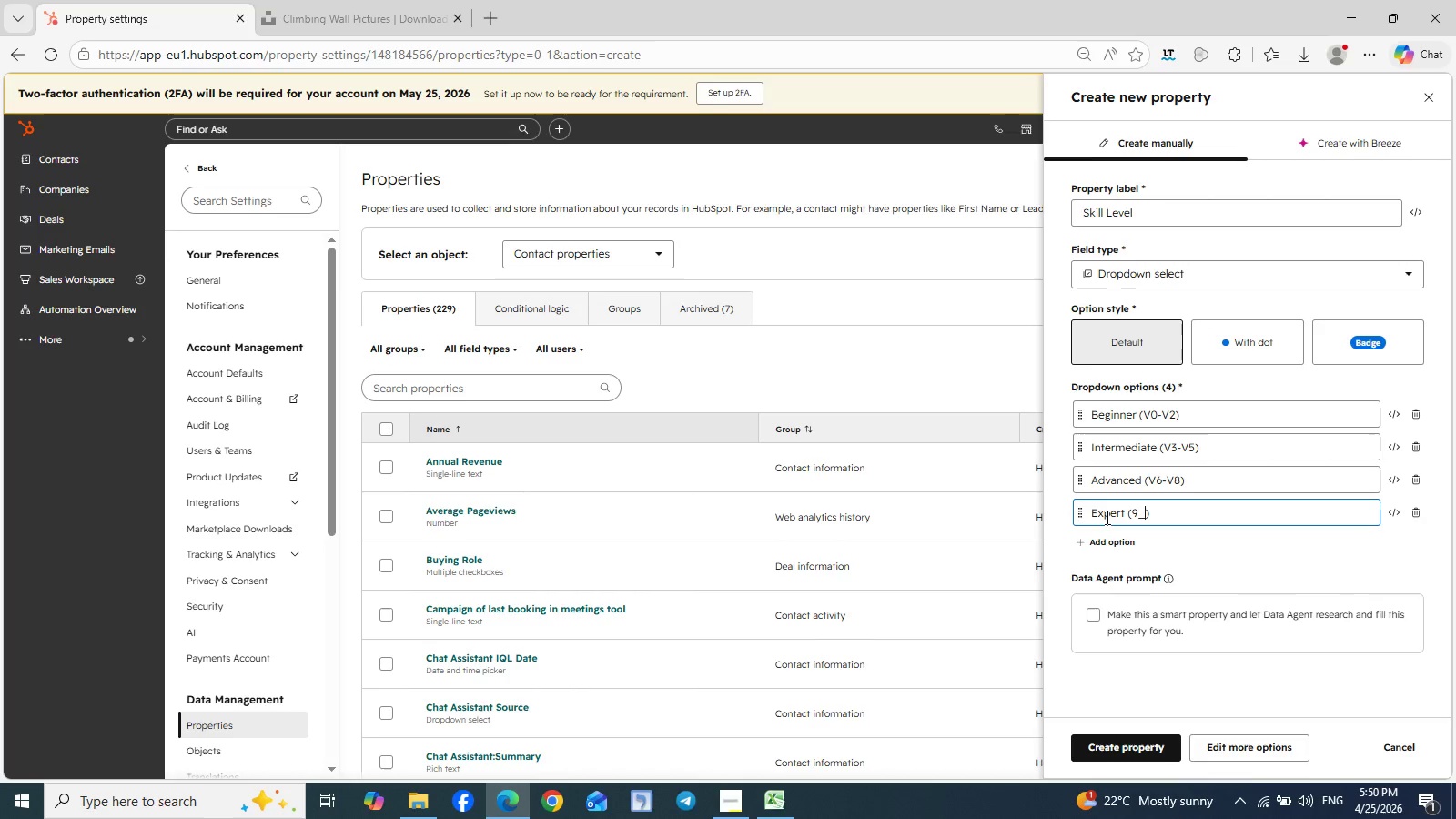 
key(Backspace)
 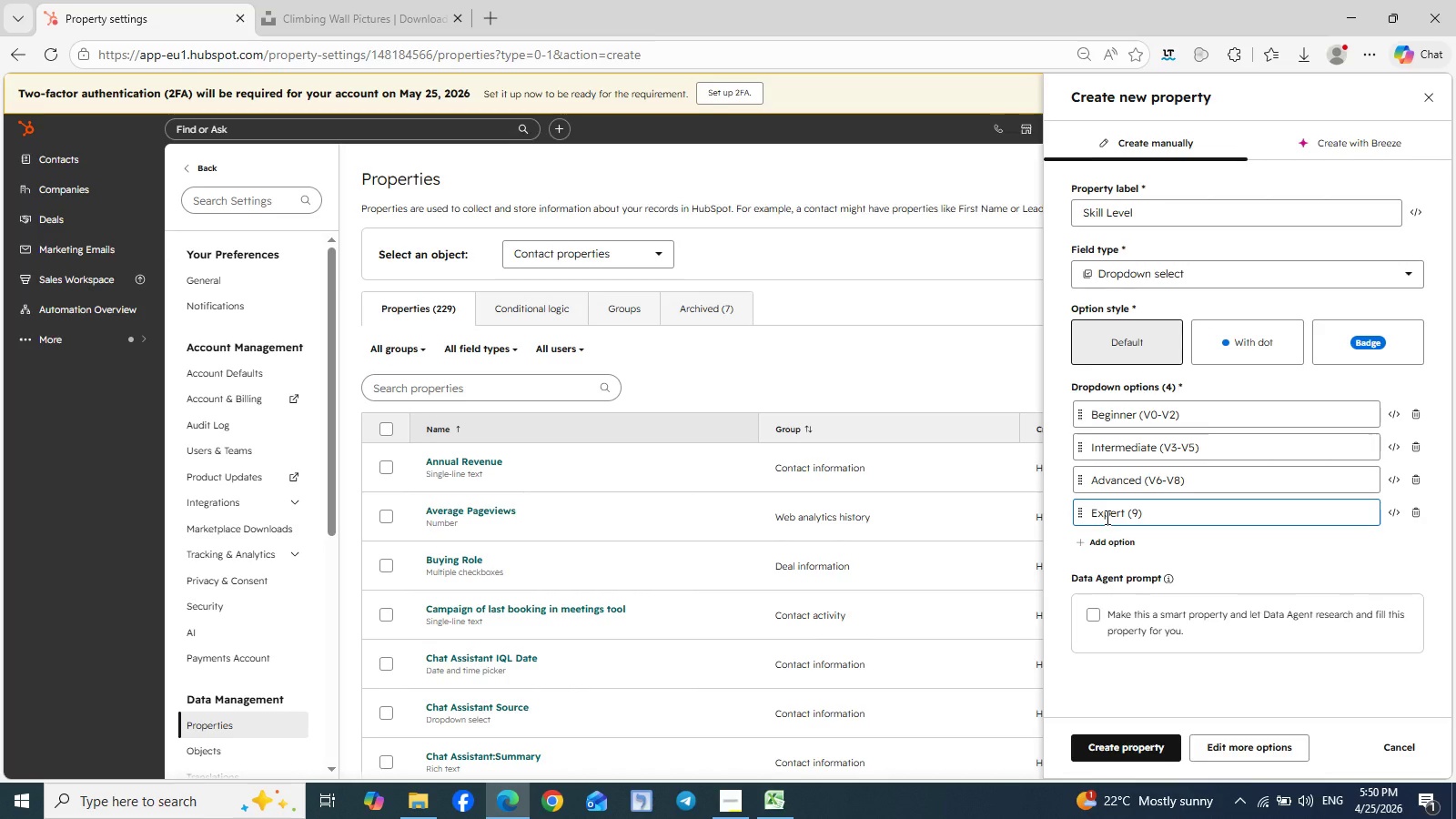 
key(Shift+ShiftRight)
 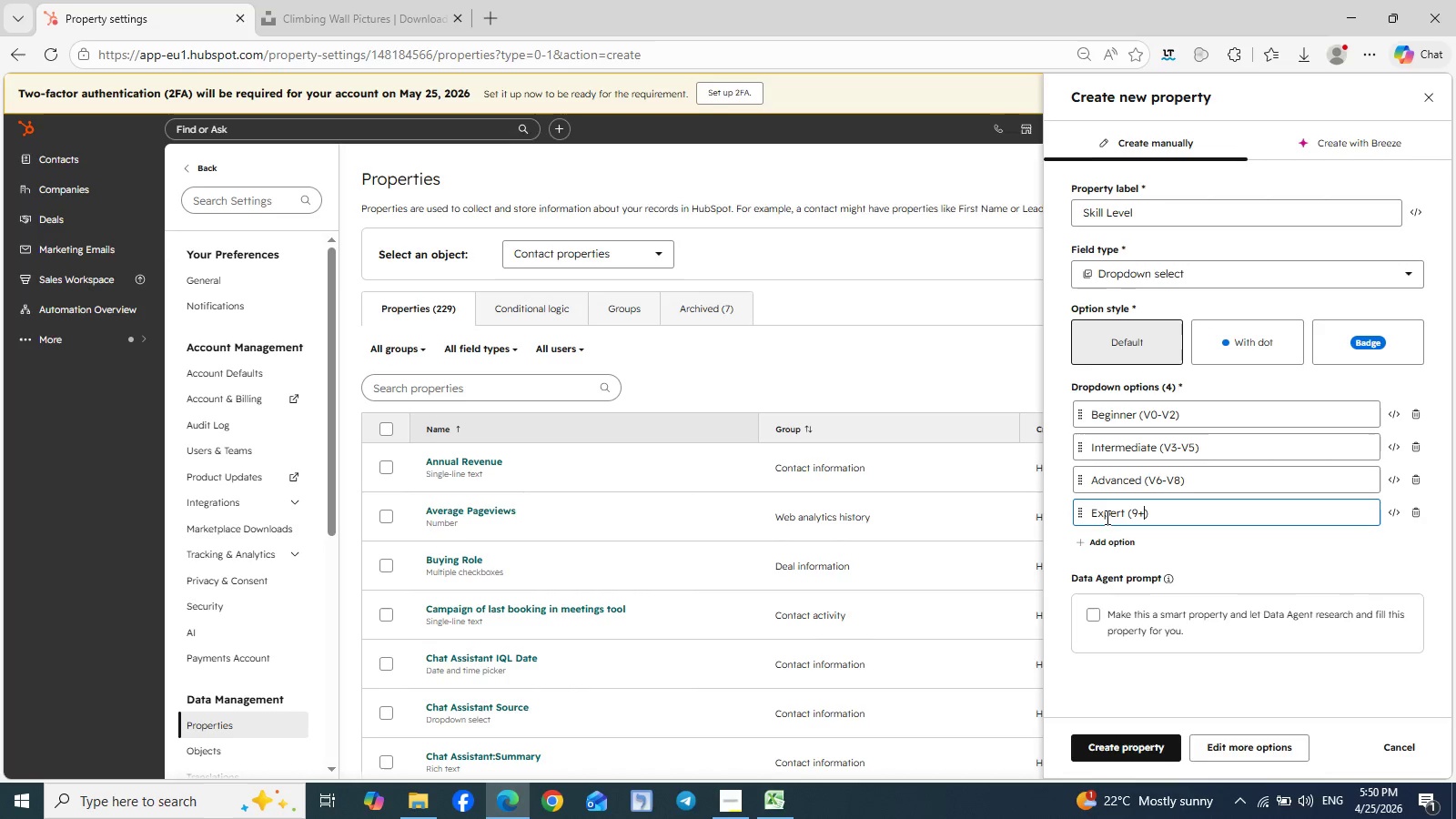 
key(Shift+Equal)
 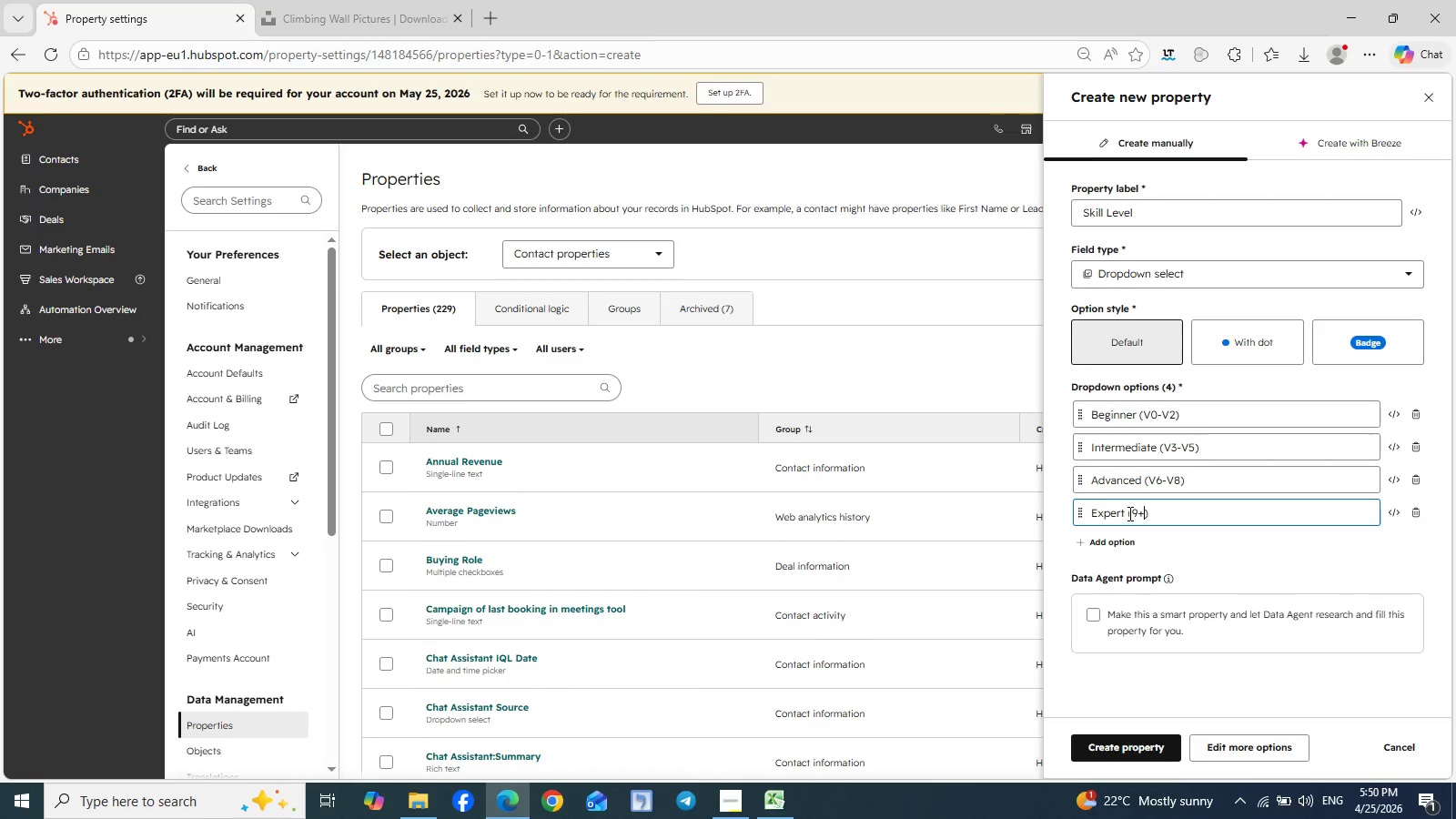 
left_click([1128, 513])
 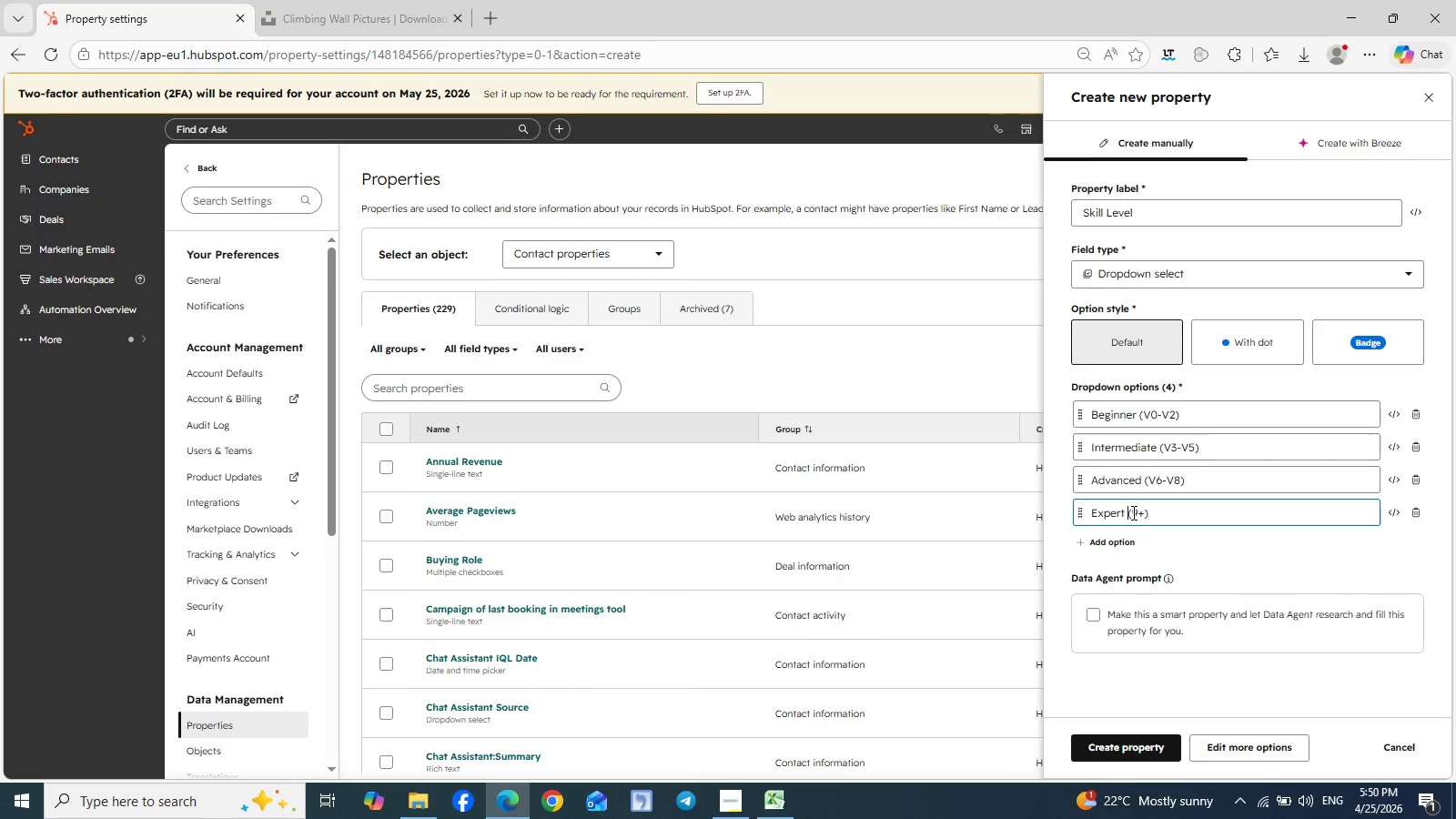 
left_click([1132, 512])
 